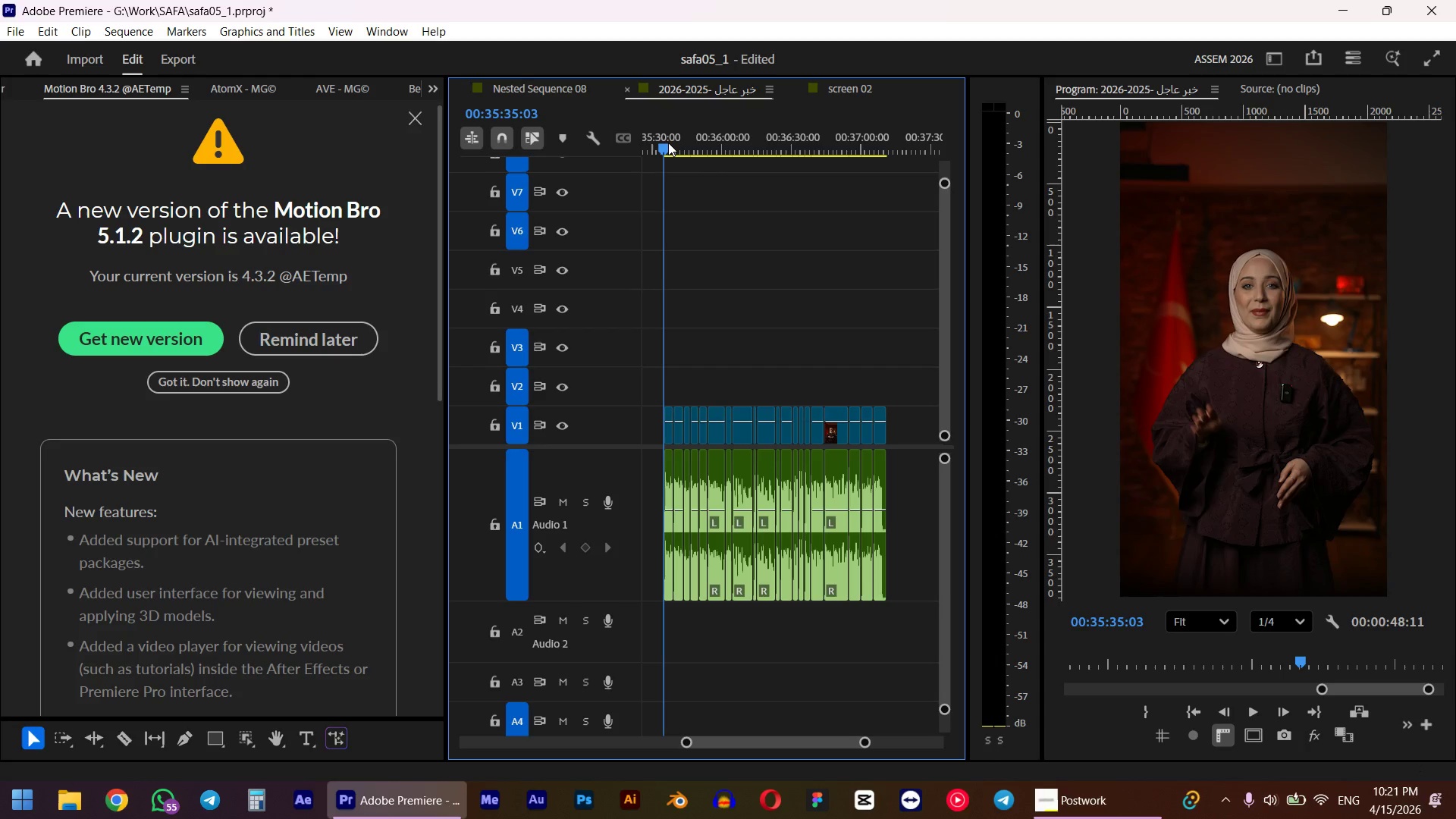 
left_click_drag(start_coordinate=[668, 143], to_coordinate=[888, 168])
 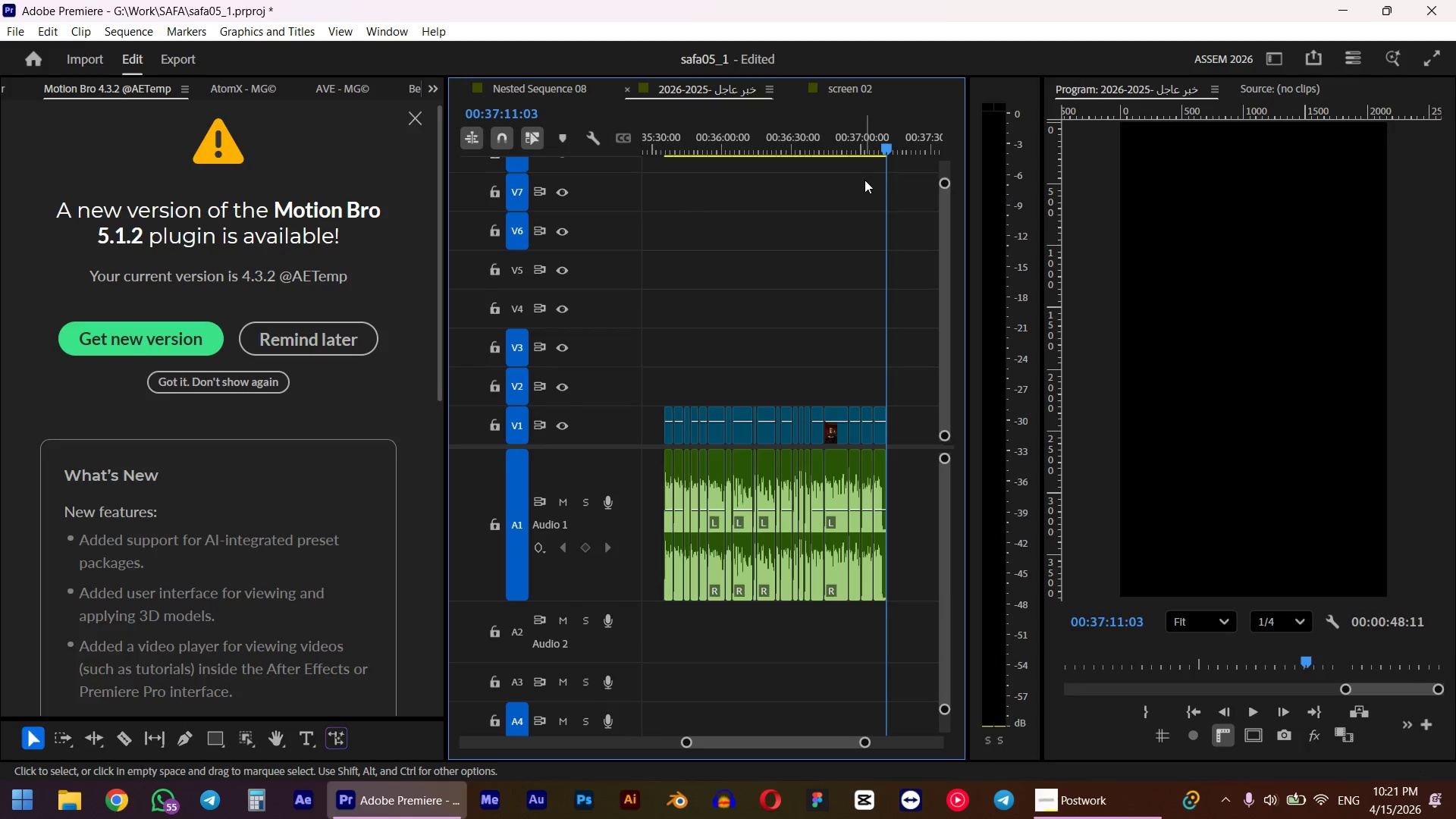 
hold_key(key=ShiftLeft, duration=1.08)
 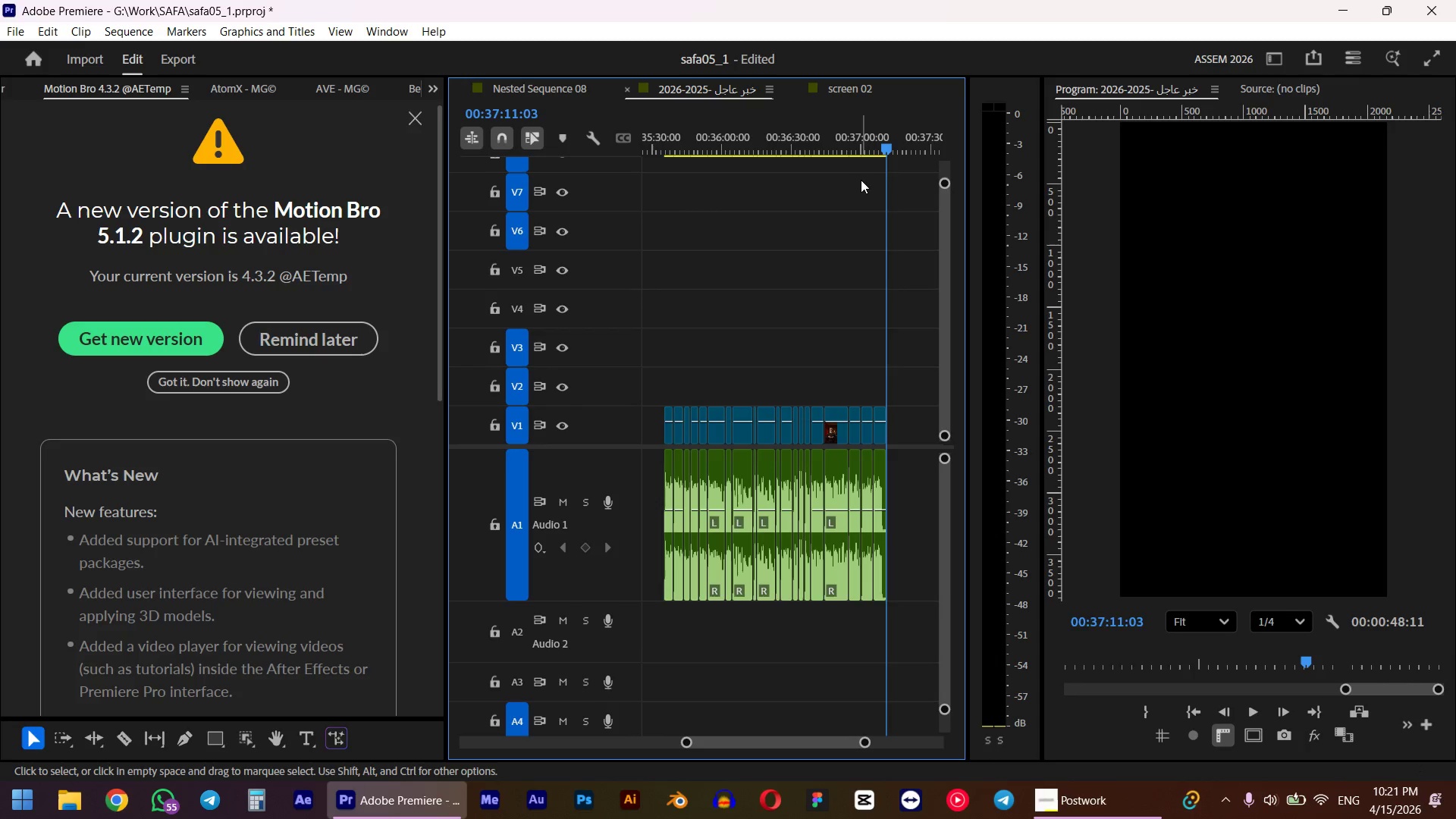 
key(O)
 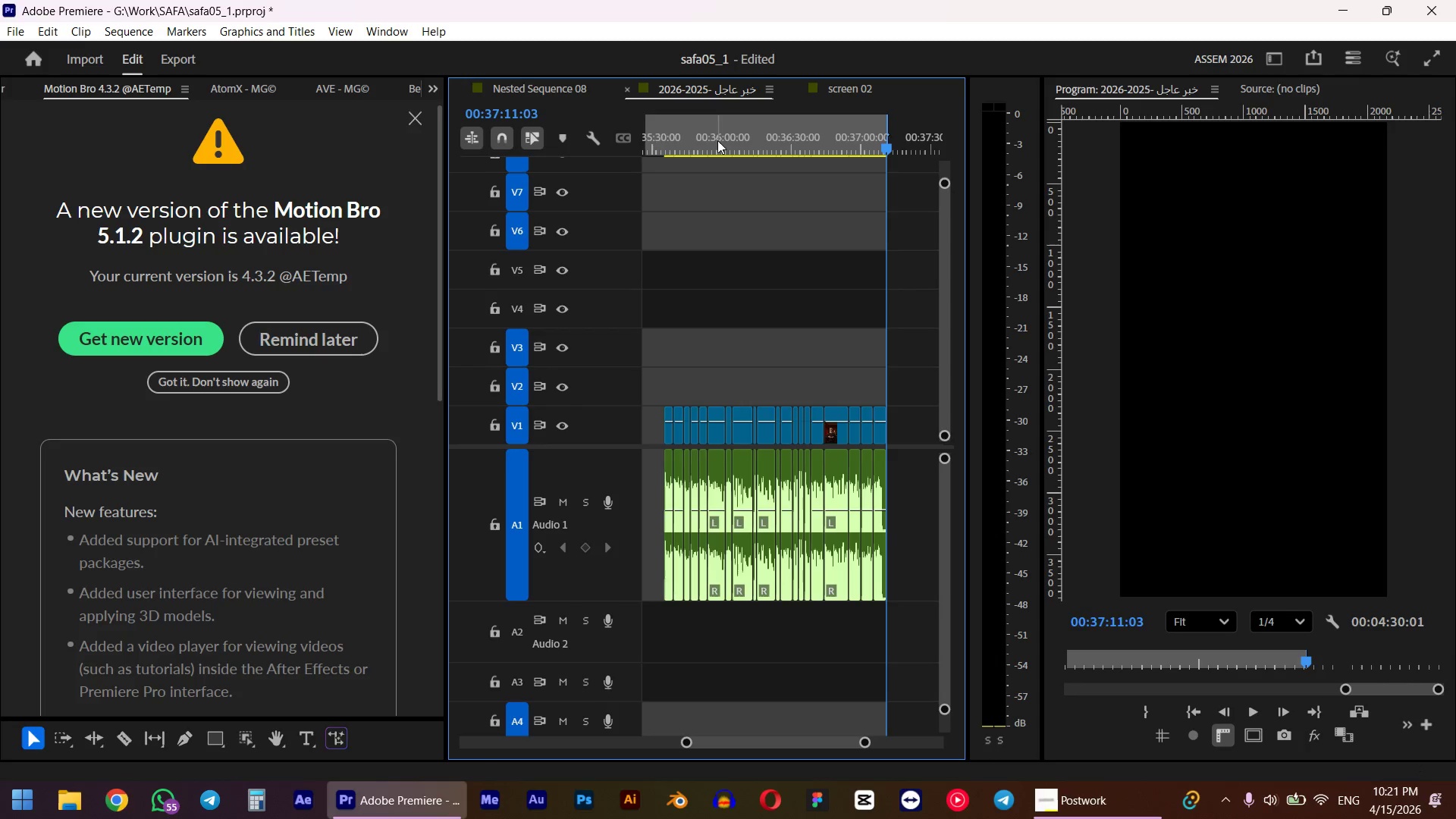 
left_click_drag(start_coordinate=[716, 139], to_coordinate=[661, 184])
 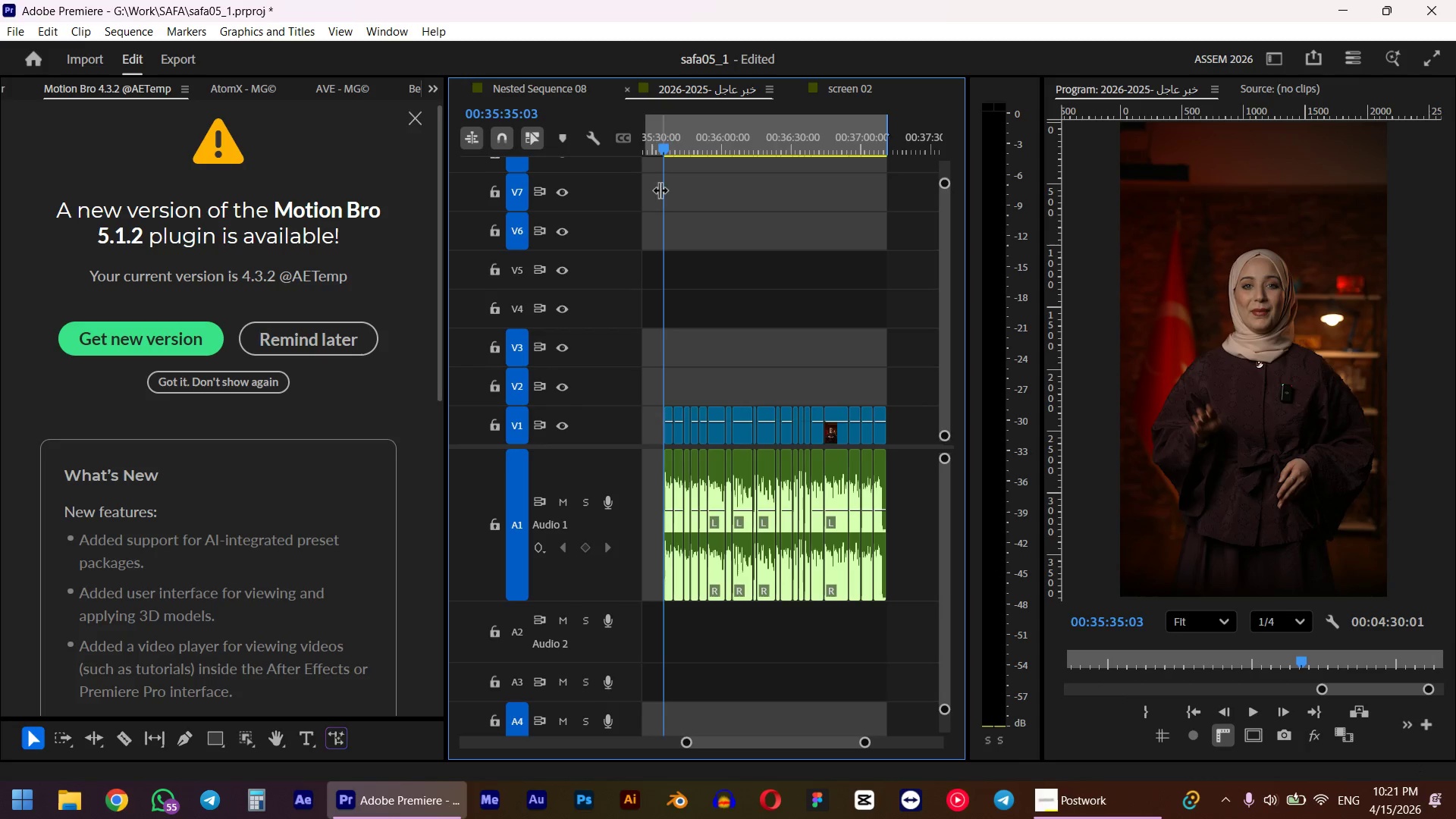 
hold_key(key=ShiftLeft, duration=4.39)
 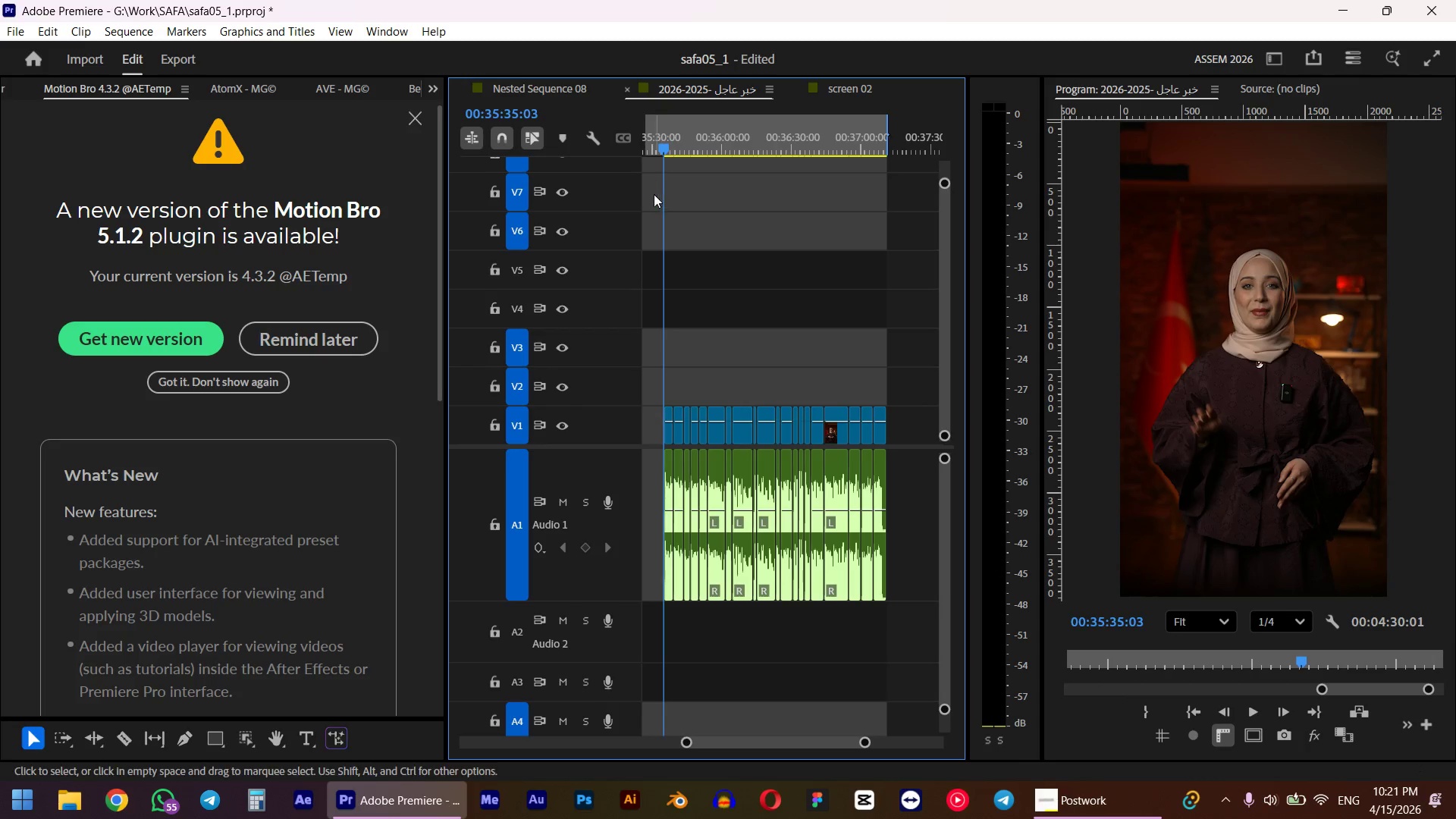 
key(I)
 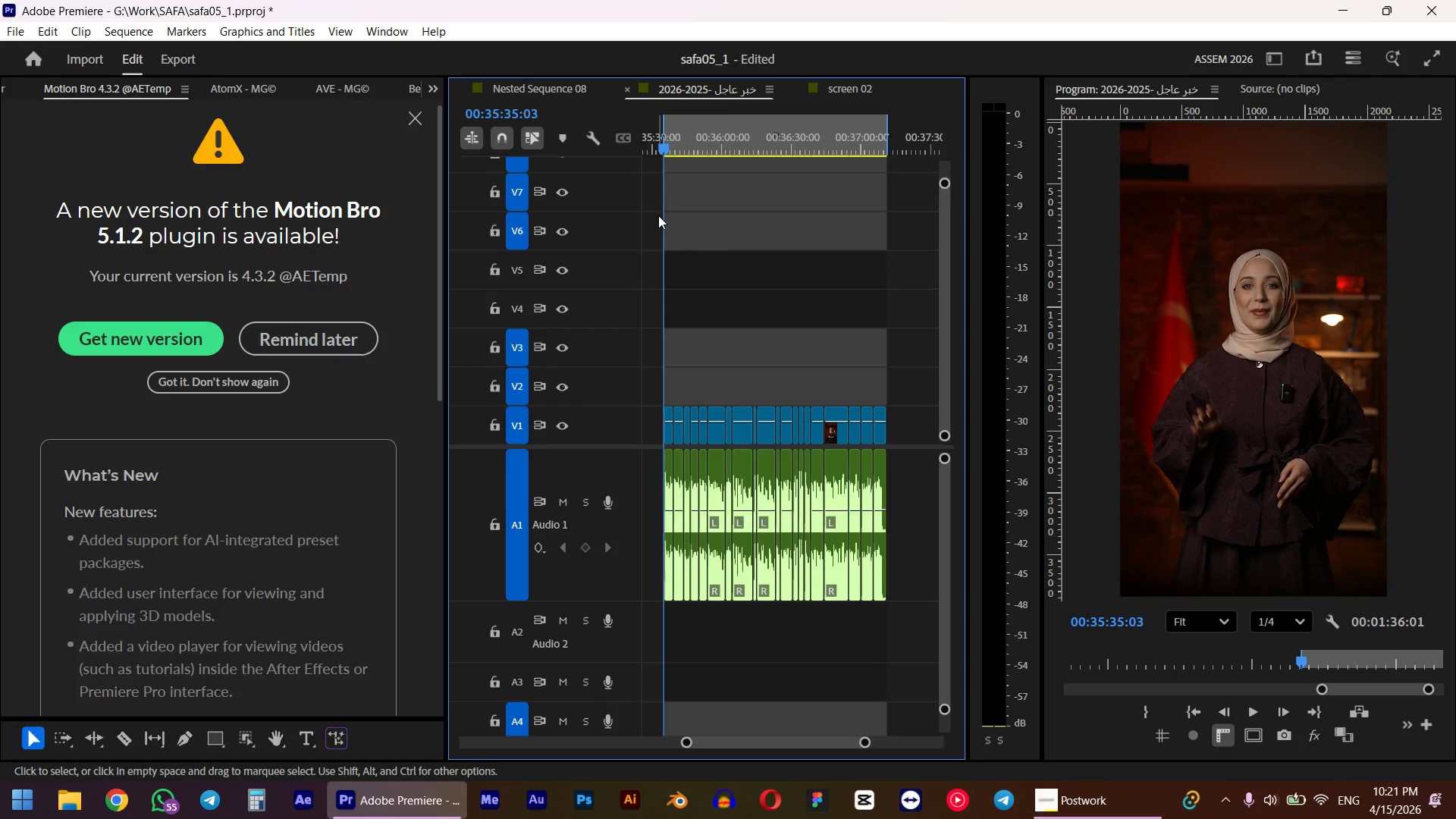 
key(Space)
 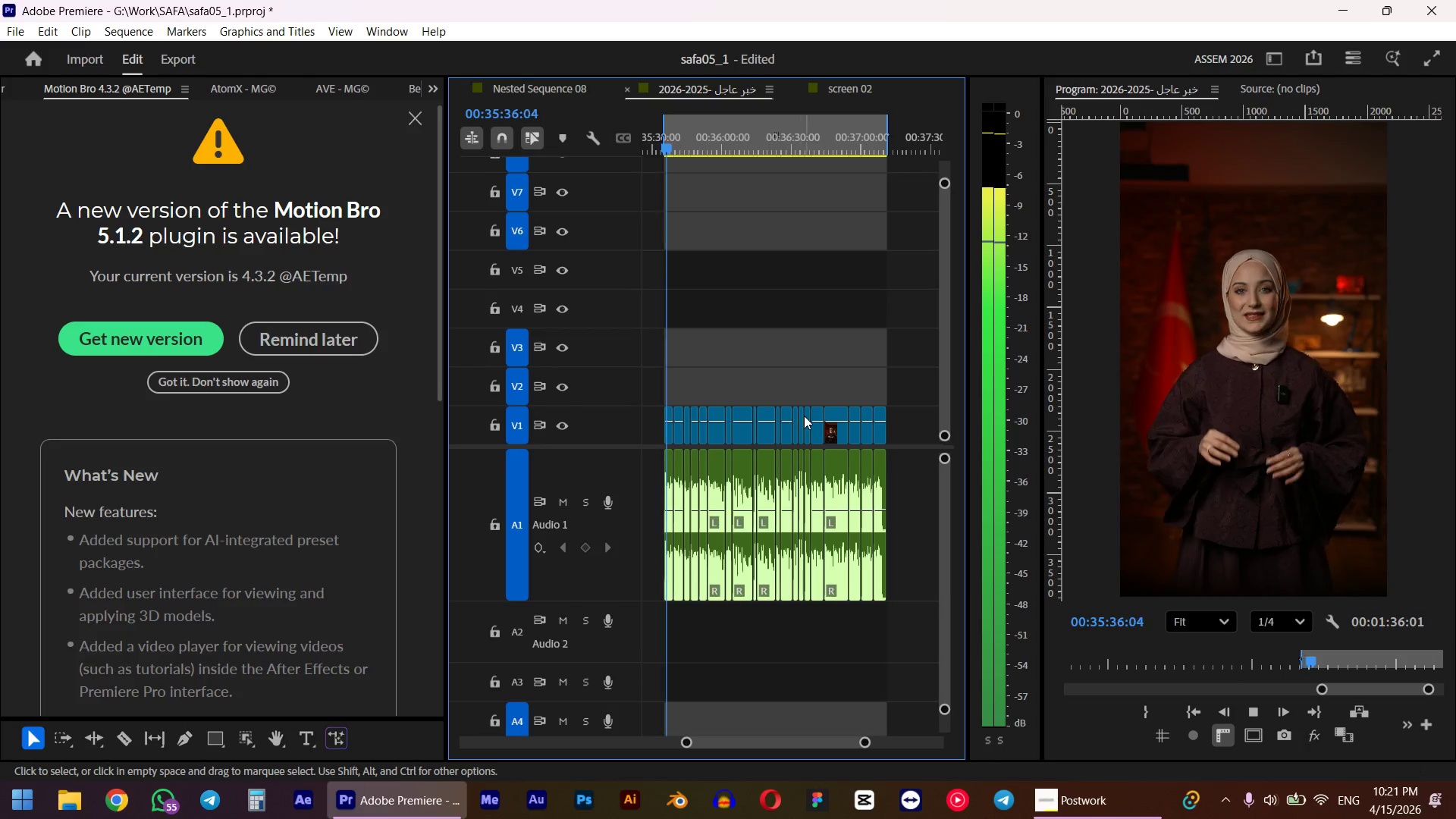 
key(Space)
 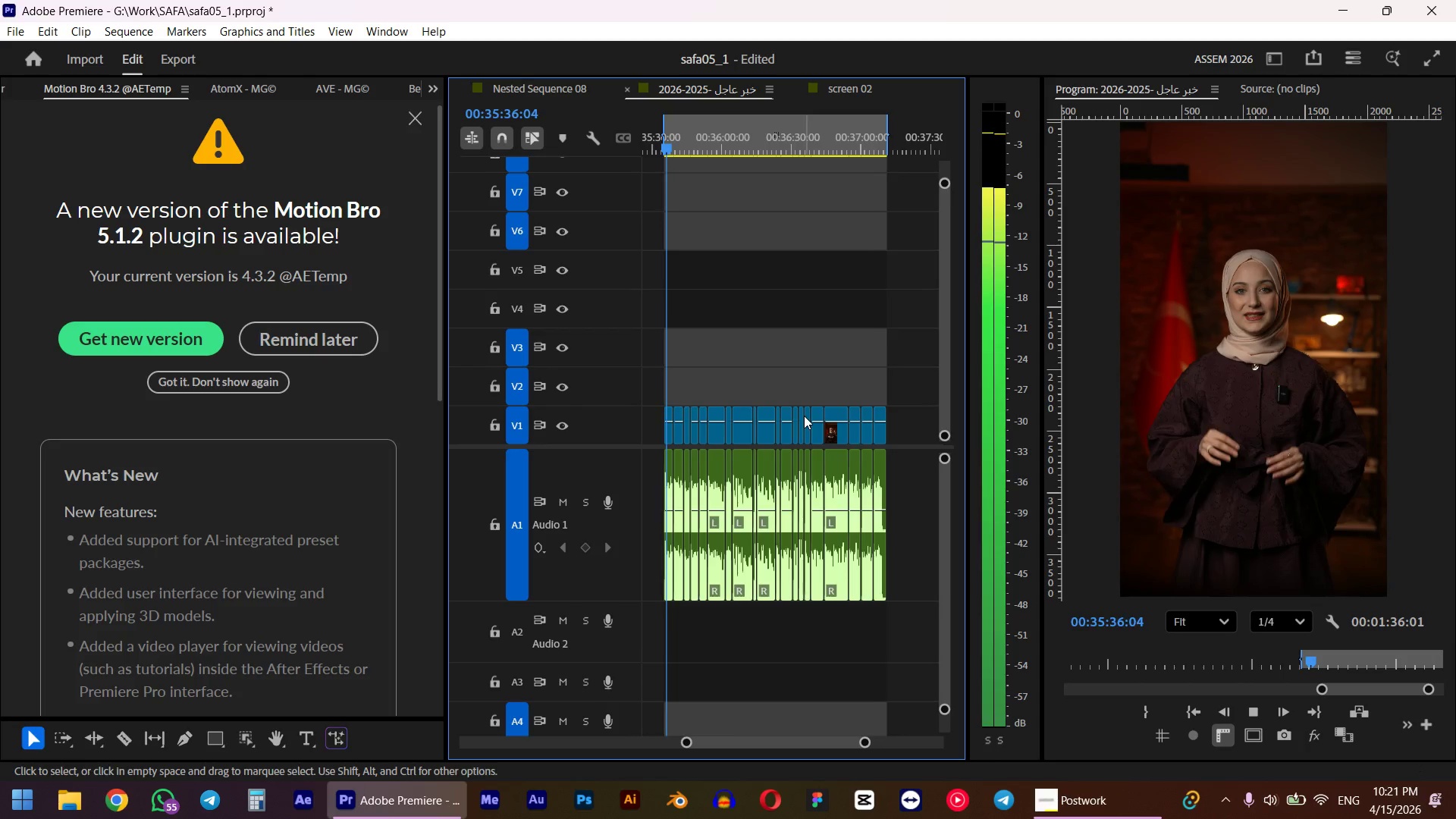 
hold_key(key=AltLeft, duration=1.09)
scroll: coordinate [734, 422], scroll_direction: down, amount: 14.0
 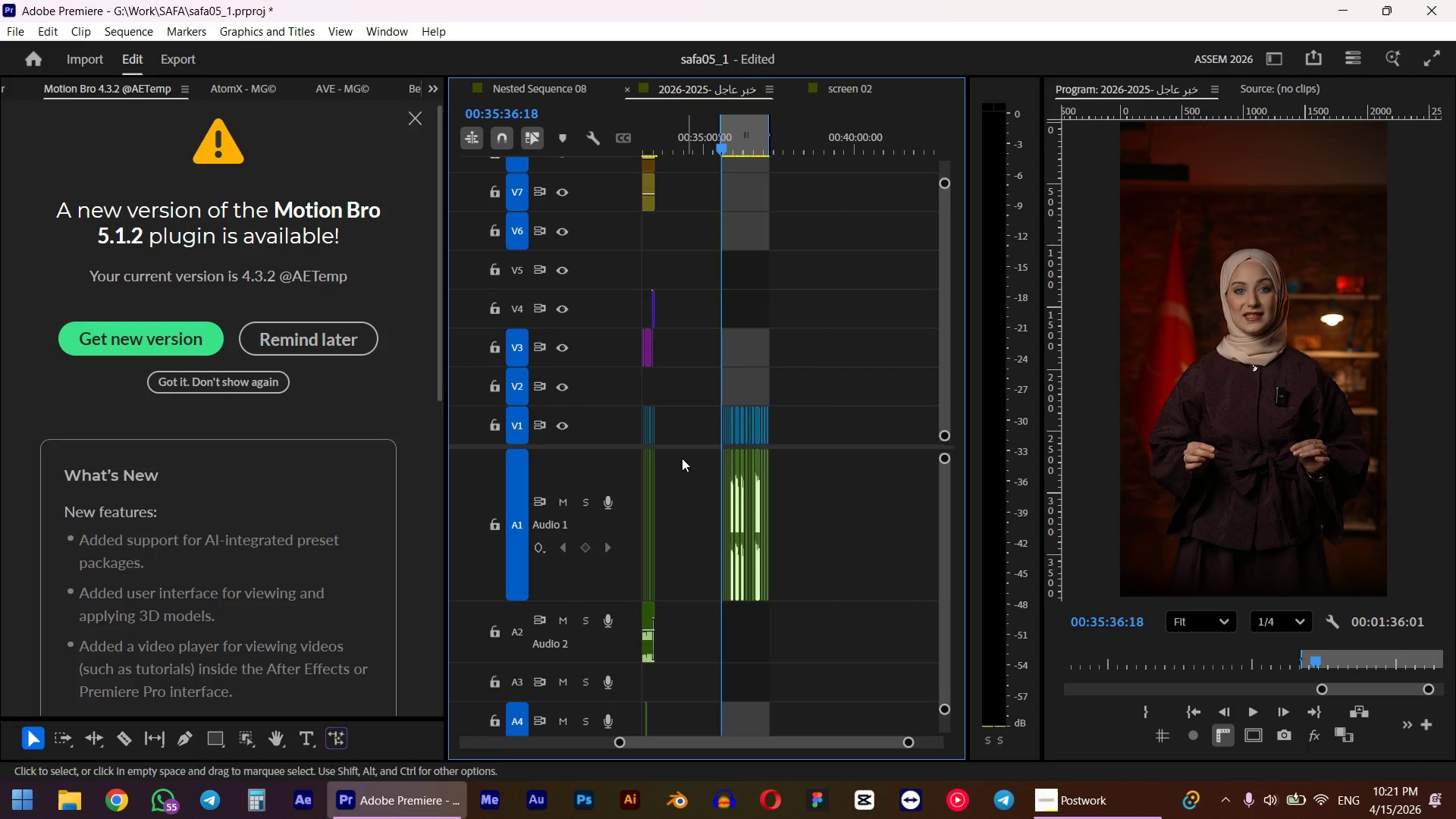 
hold_key(key=ControlLeft, duration=3.38)
scroll: coordinate [750, 290], scroll_direction: up, amount: 56.0
 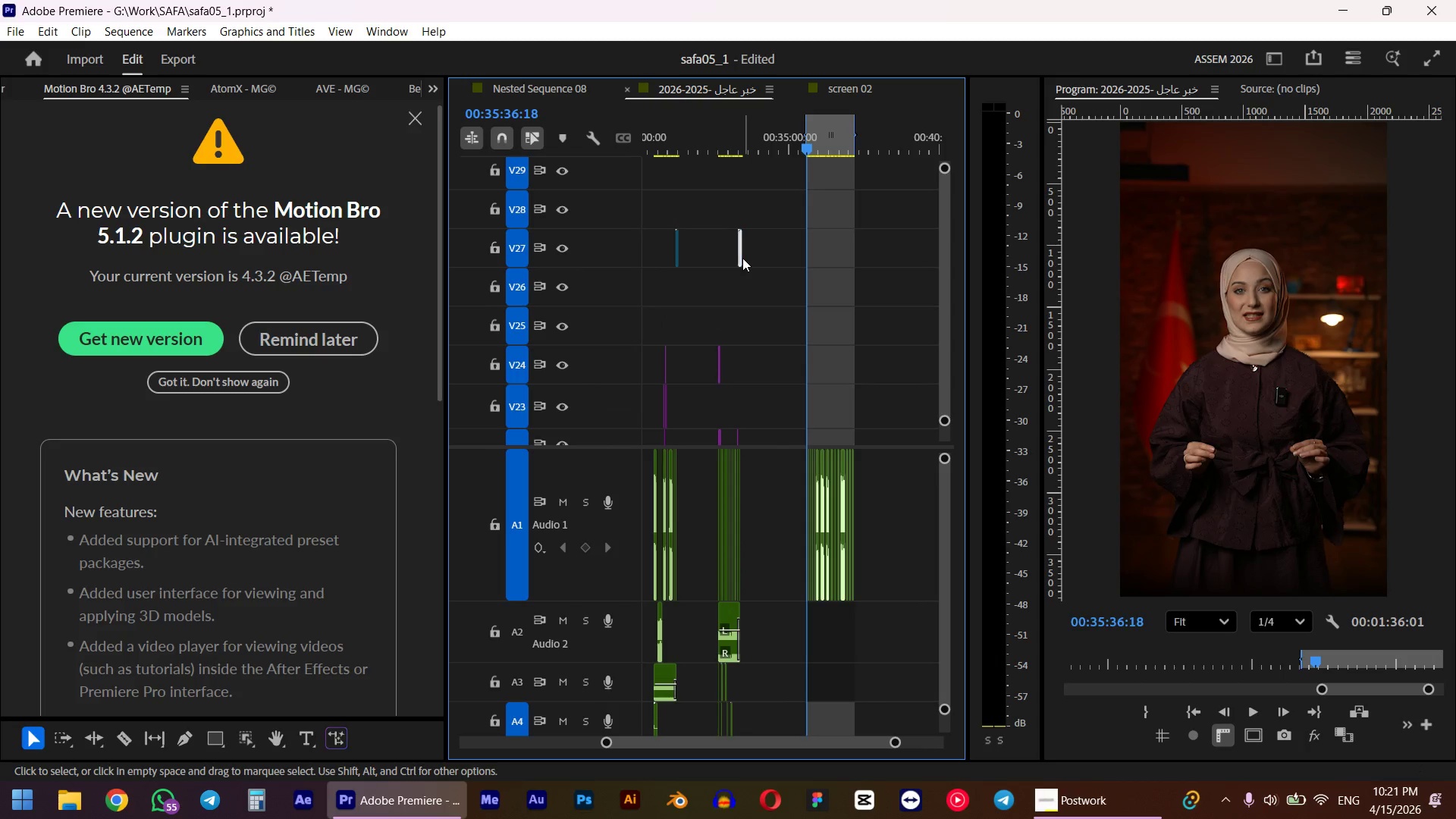 
left_click([742, 258])
 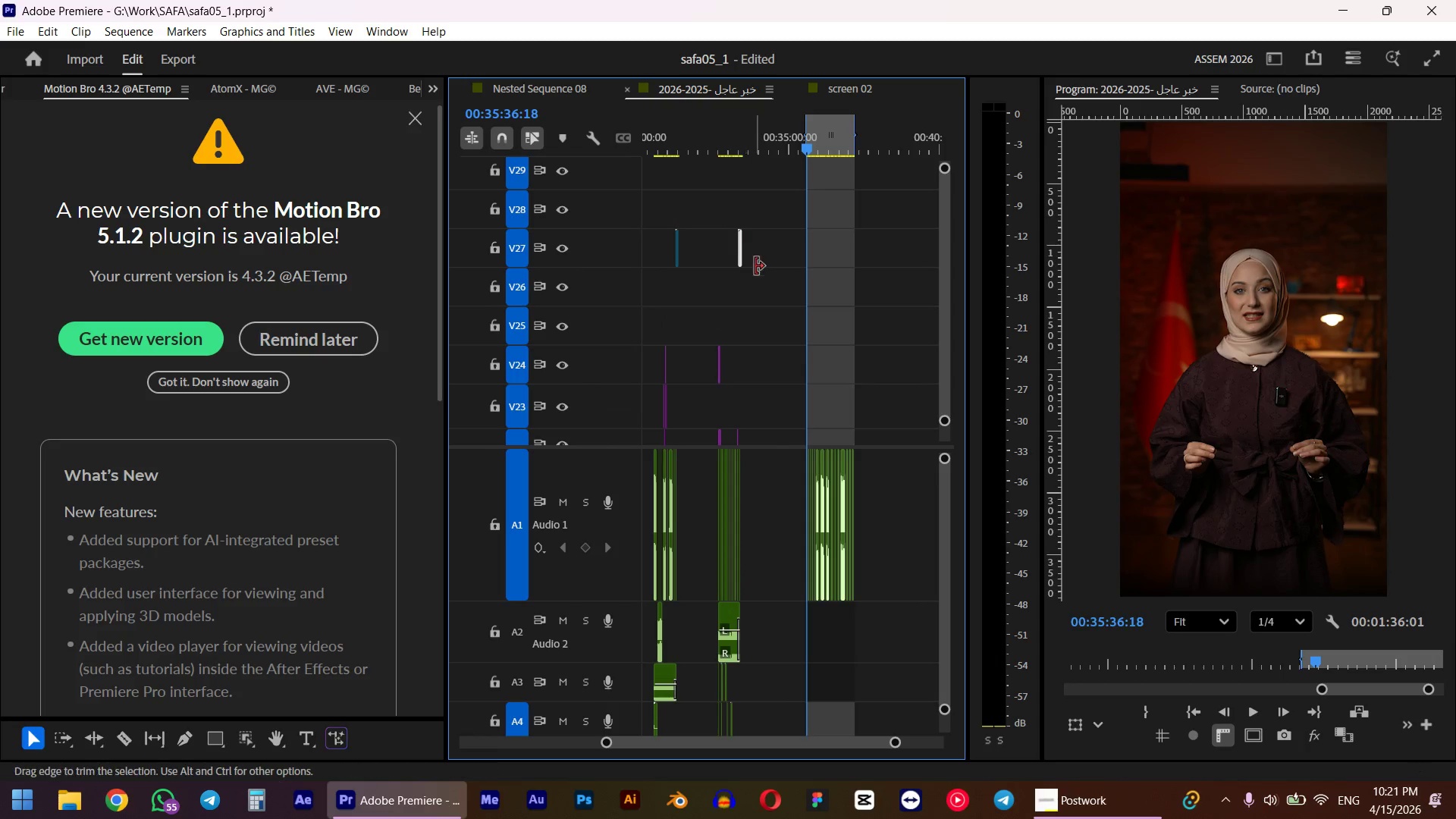 
key(Control+C)
 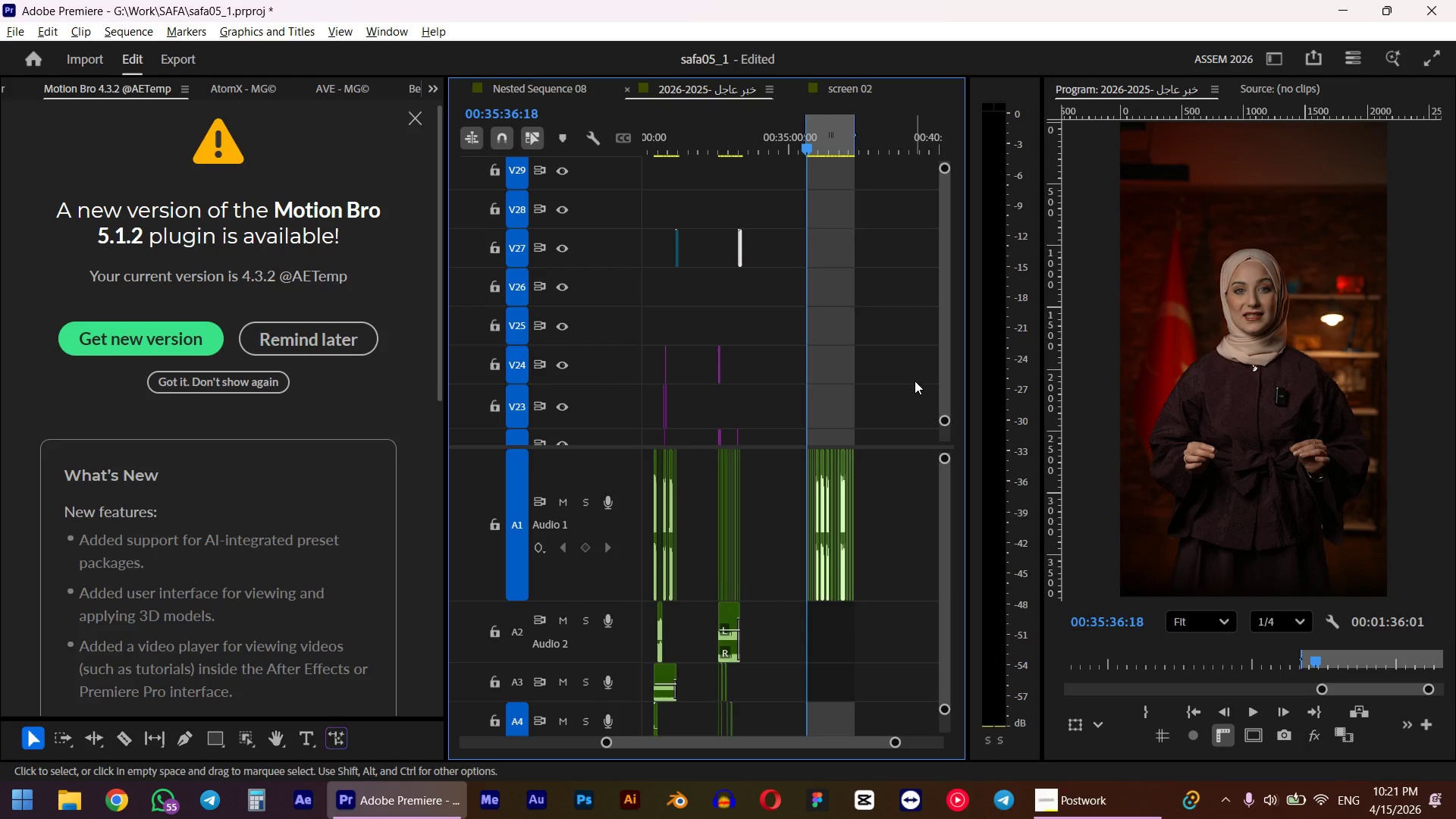 
hold_key(key=AltLeft, duration=1.81)
scroll: coordinate [800, 292], scroll_direction: up, amount: 27.0
 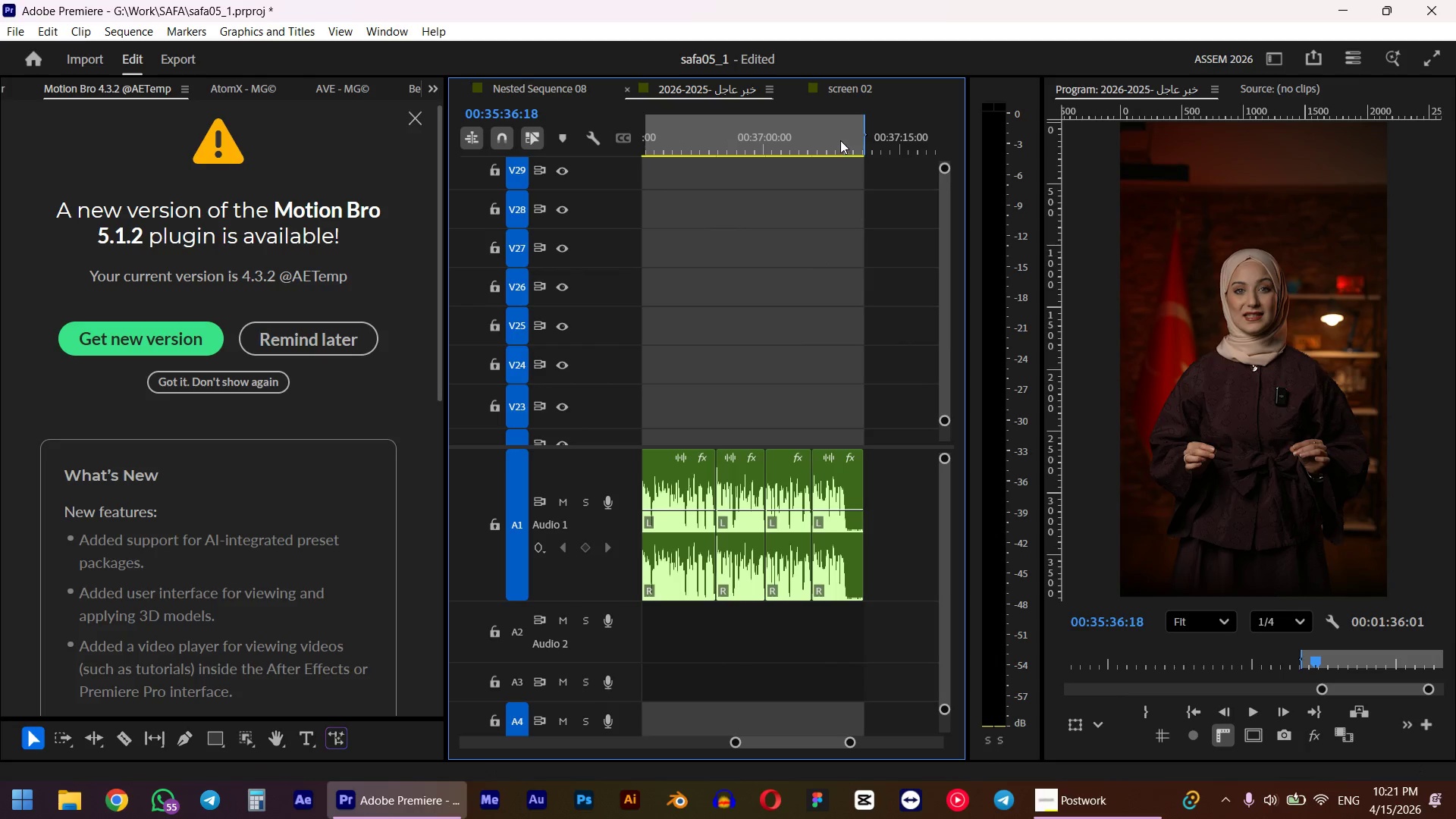 
left_click_drag(start_coordinate=[830, 135], to_coordinate=[817, 136])
 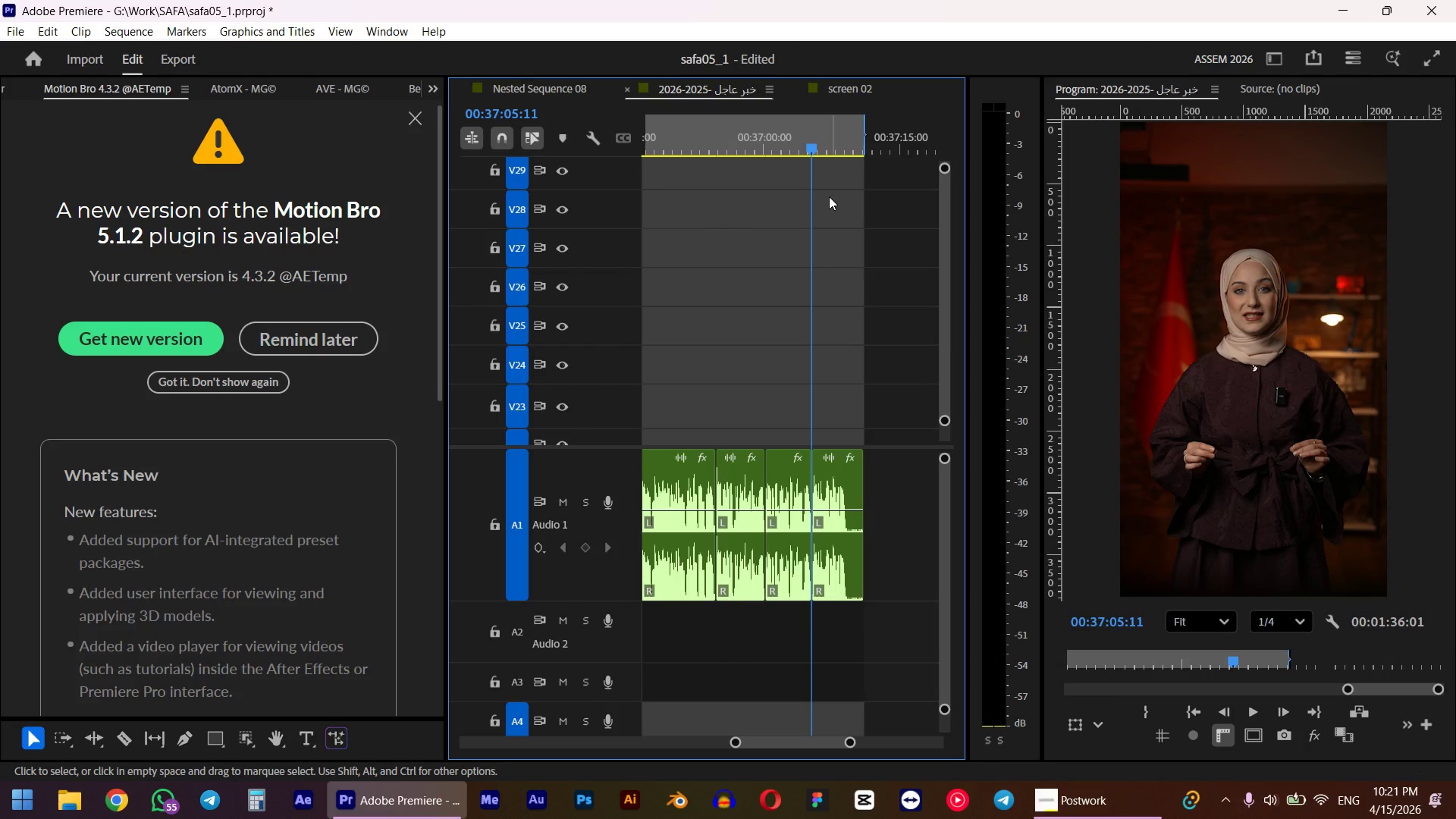 
hold_key(key=ShiftLeft, duration=0.45)
 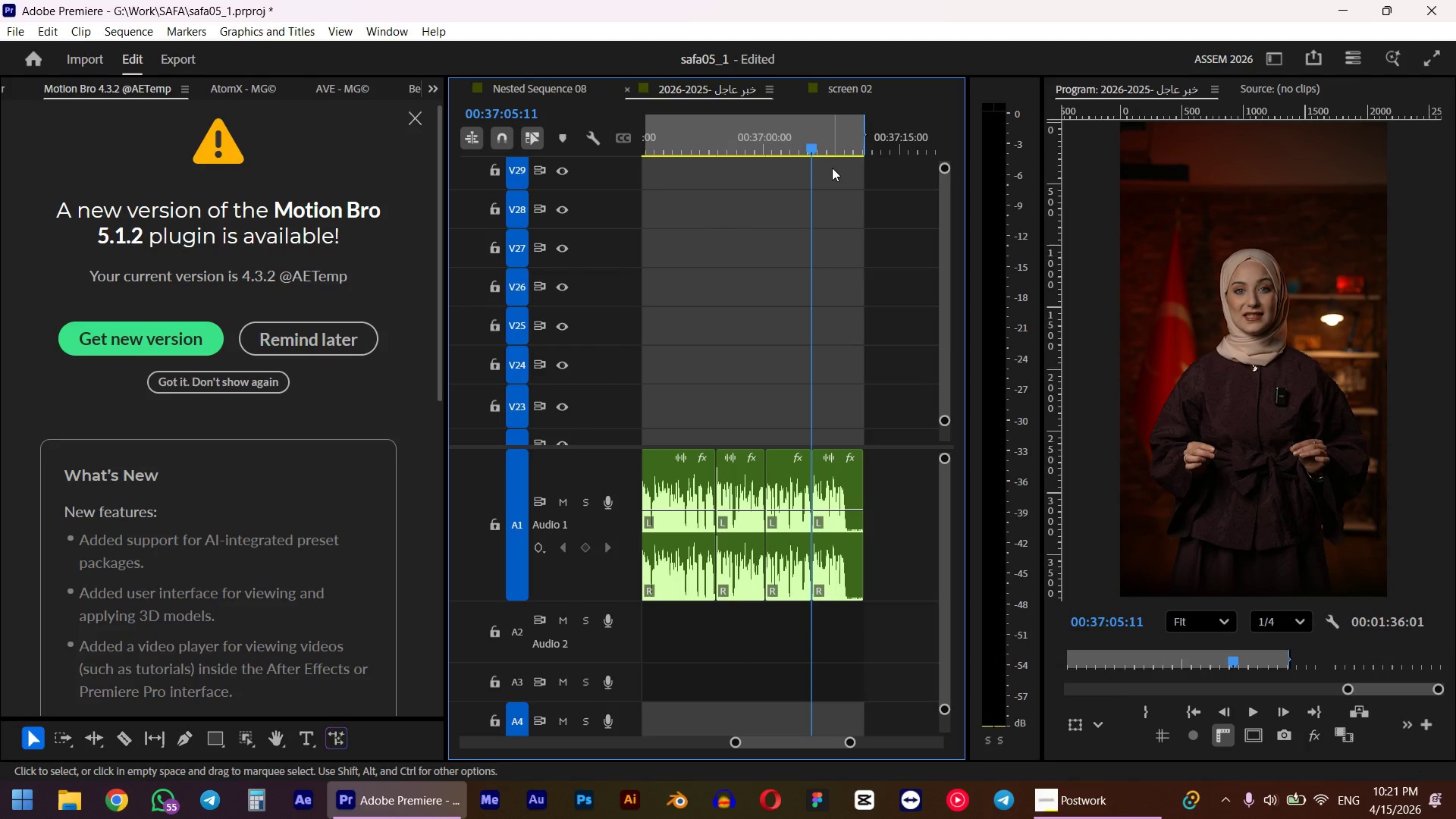 
key(Control+V)
 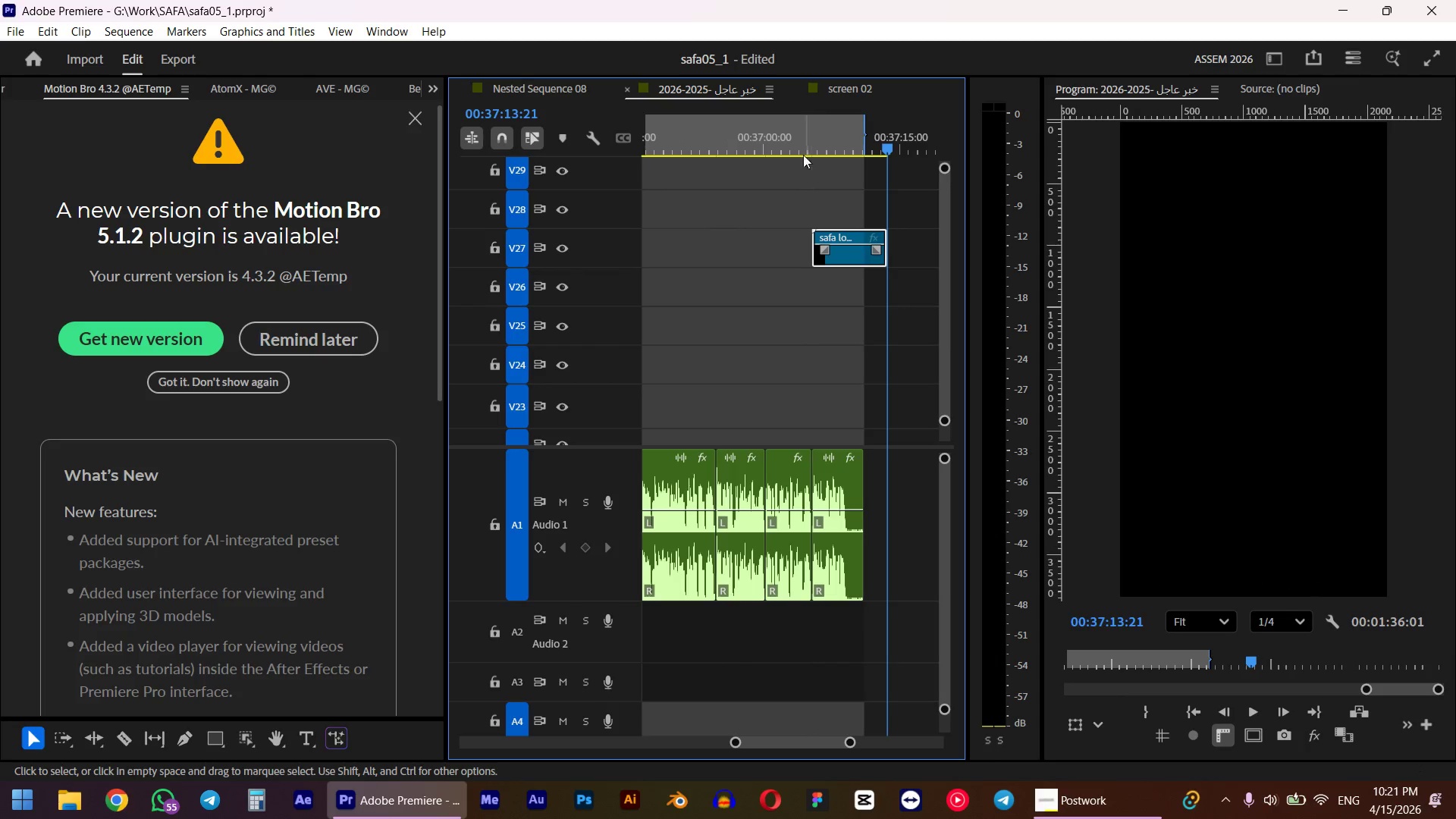 
left_click([805, 121])
 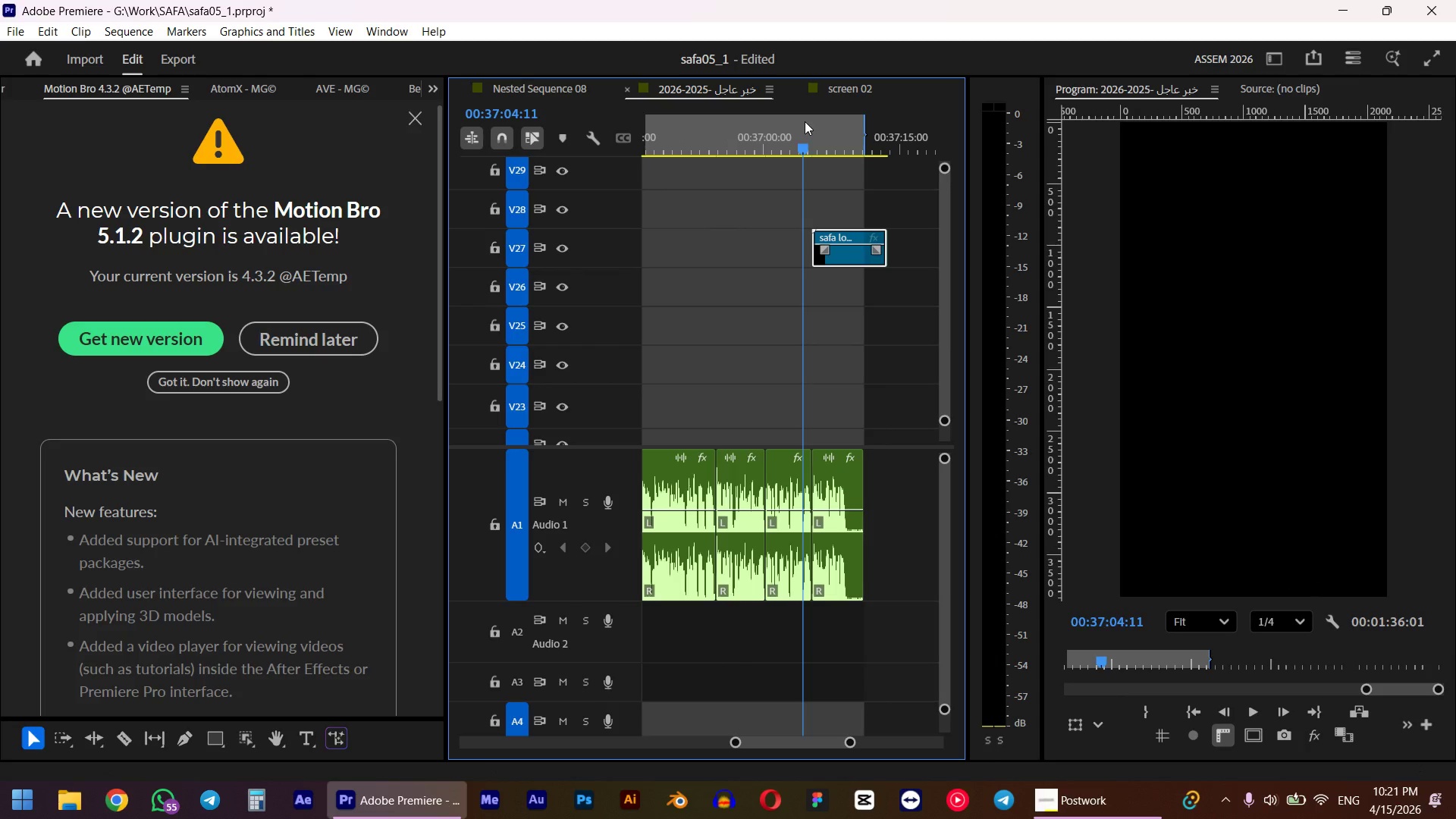 
key(Space)
 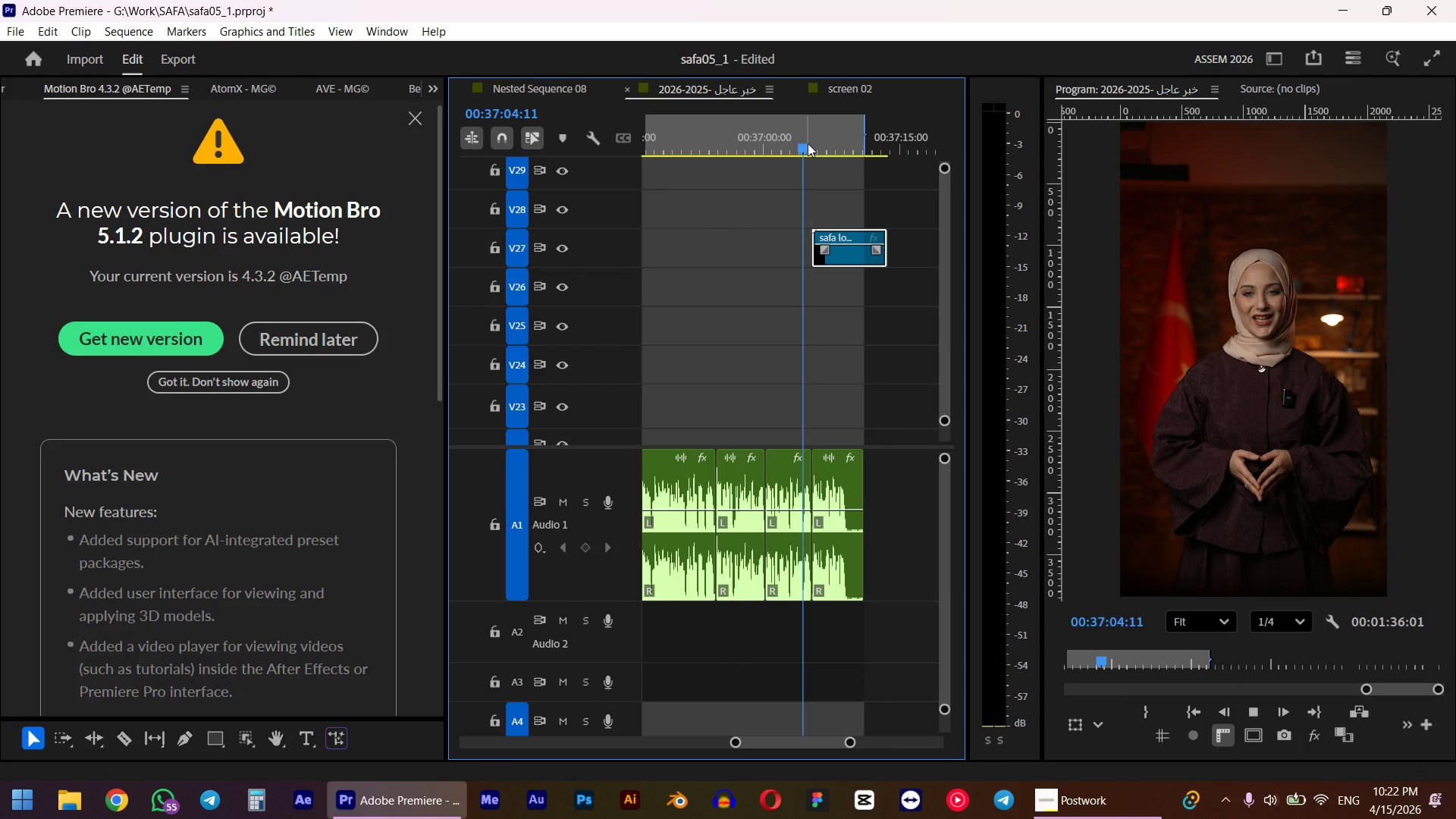 
key(Space)
 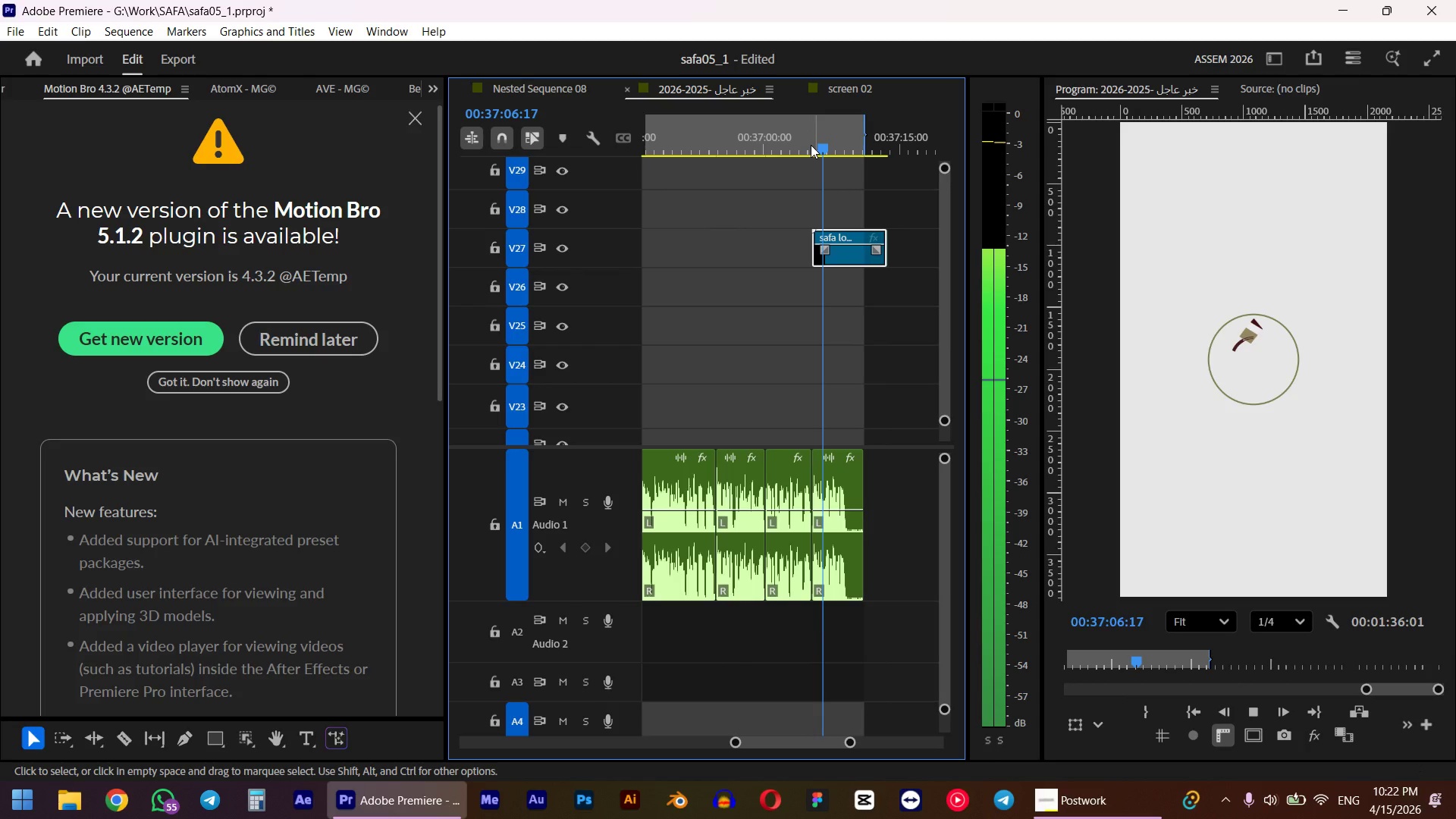 
key(F)
 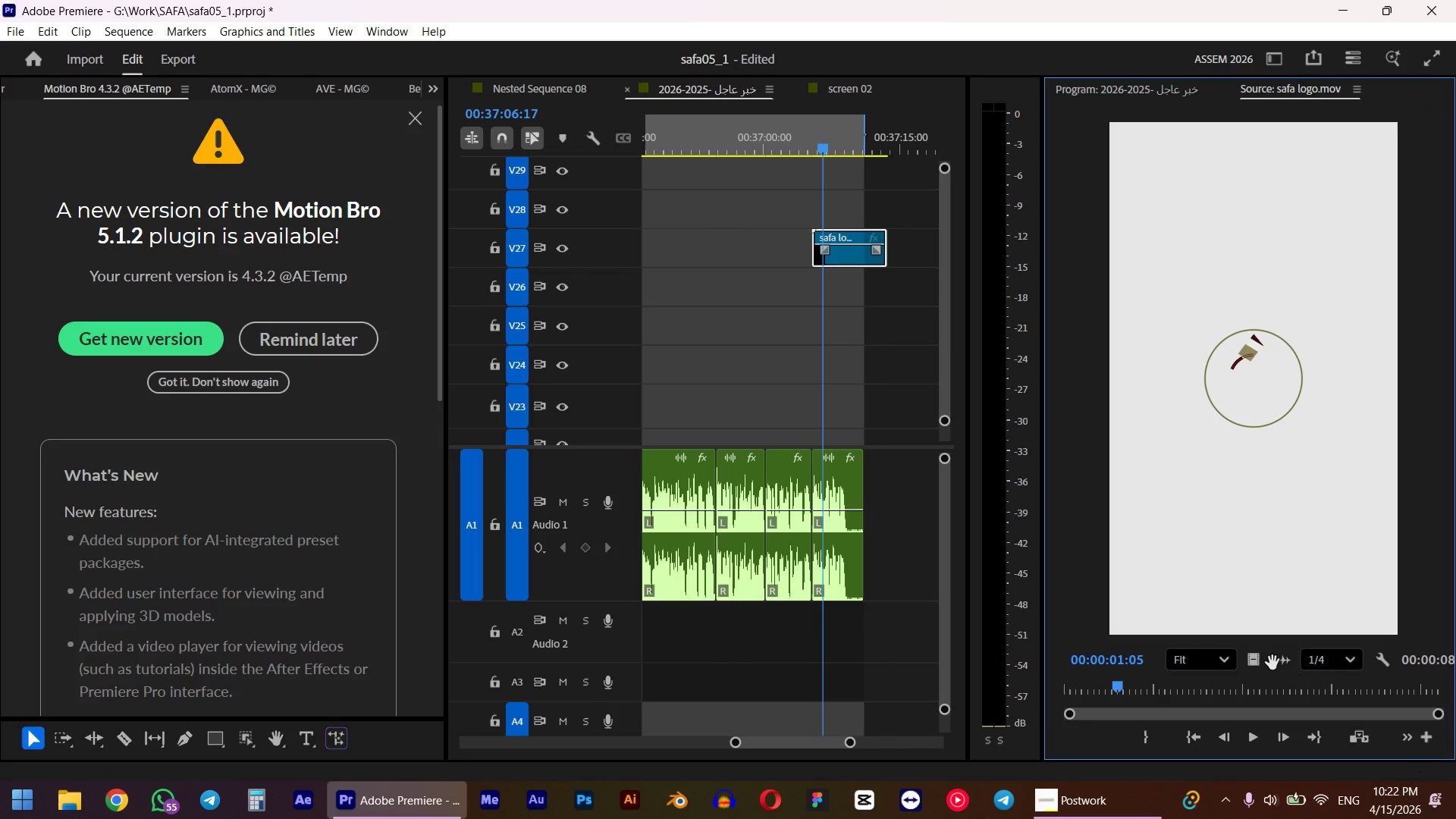 
left_click_drag(start_coordinate=[1272, 663], to_coordinate=[814, 655])
 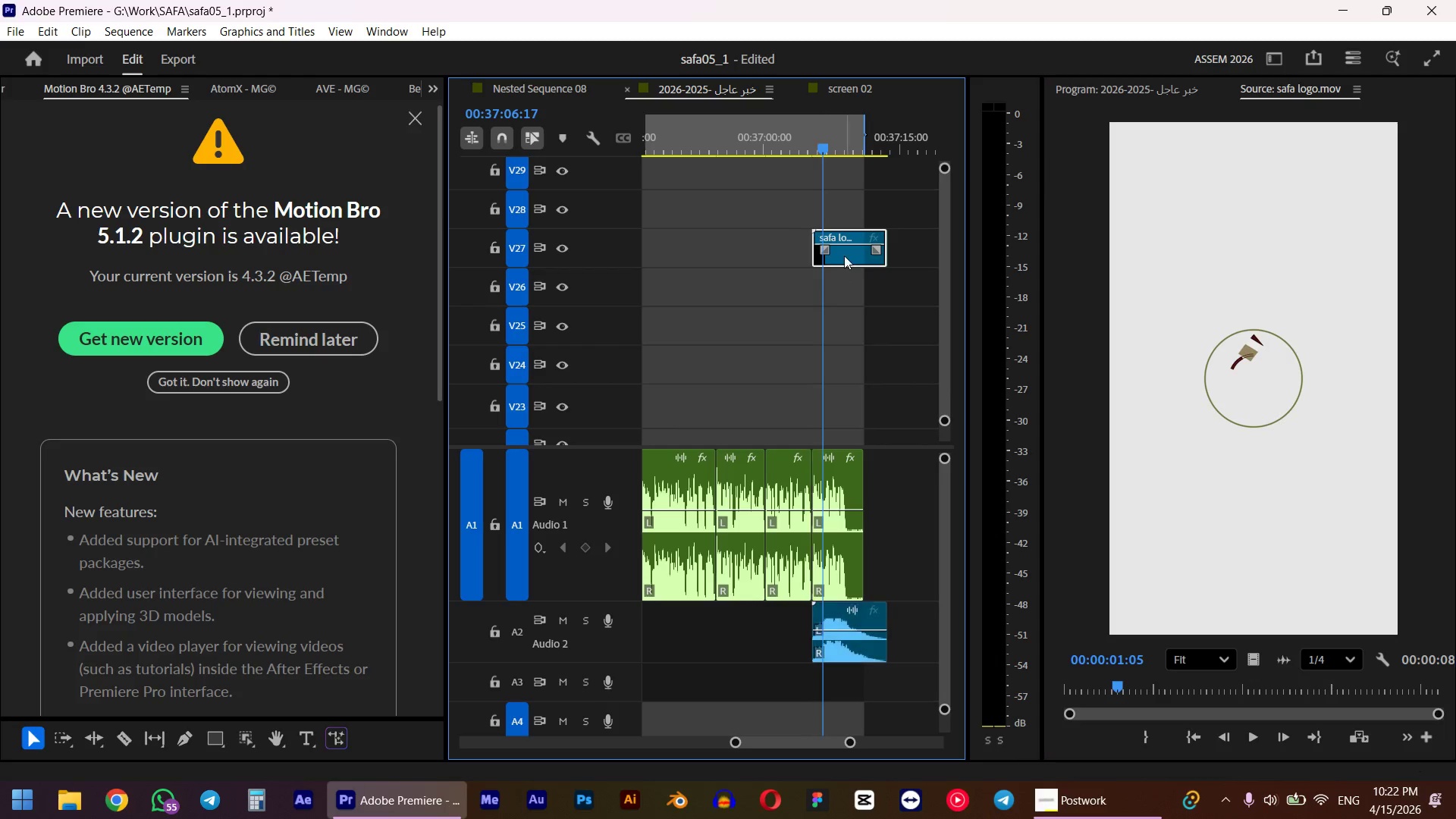 
left_click([844, 256])
 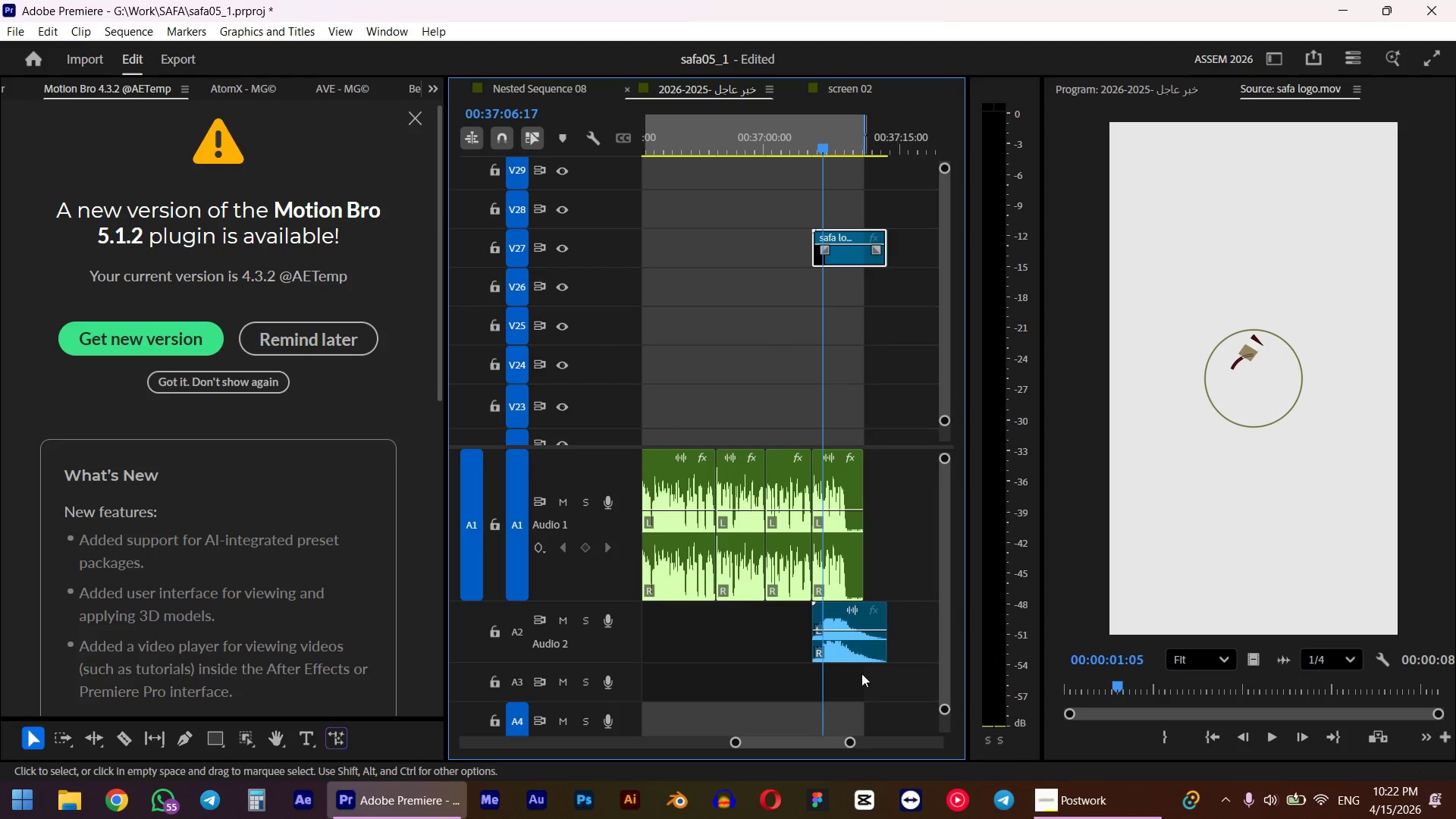 
key(Shift+ShiftLeft)
 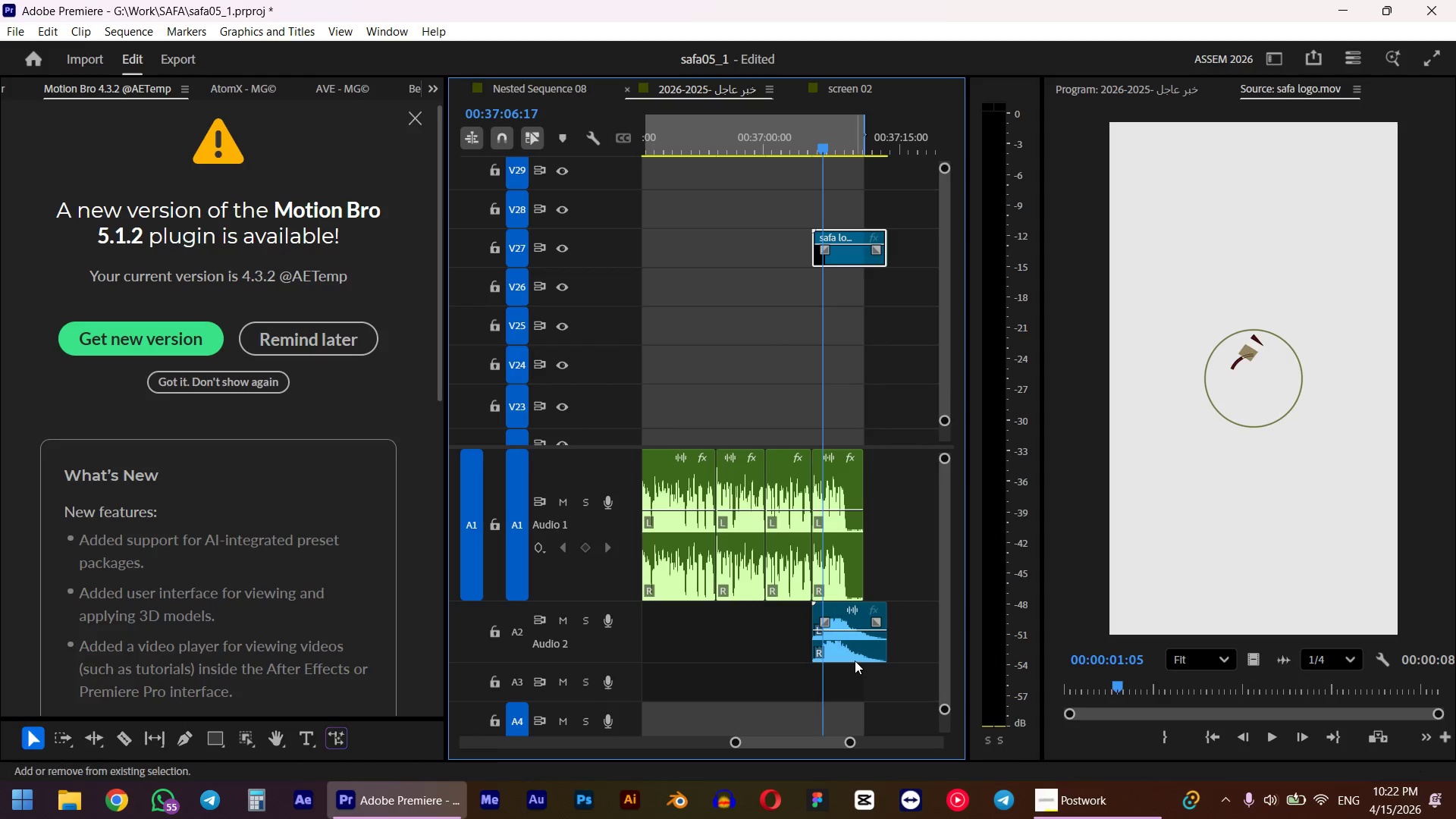 
left_click([855, 661])
 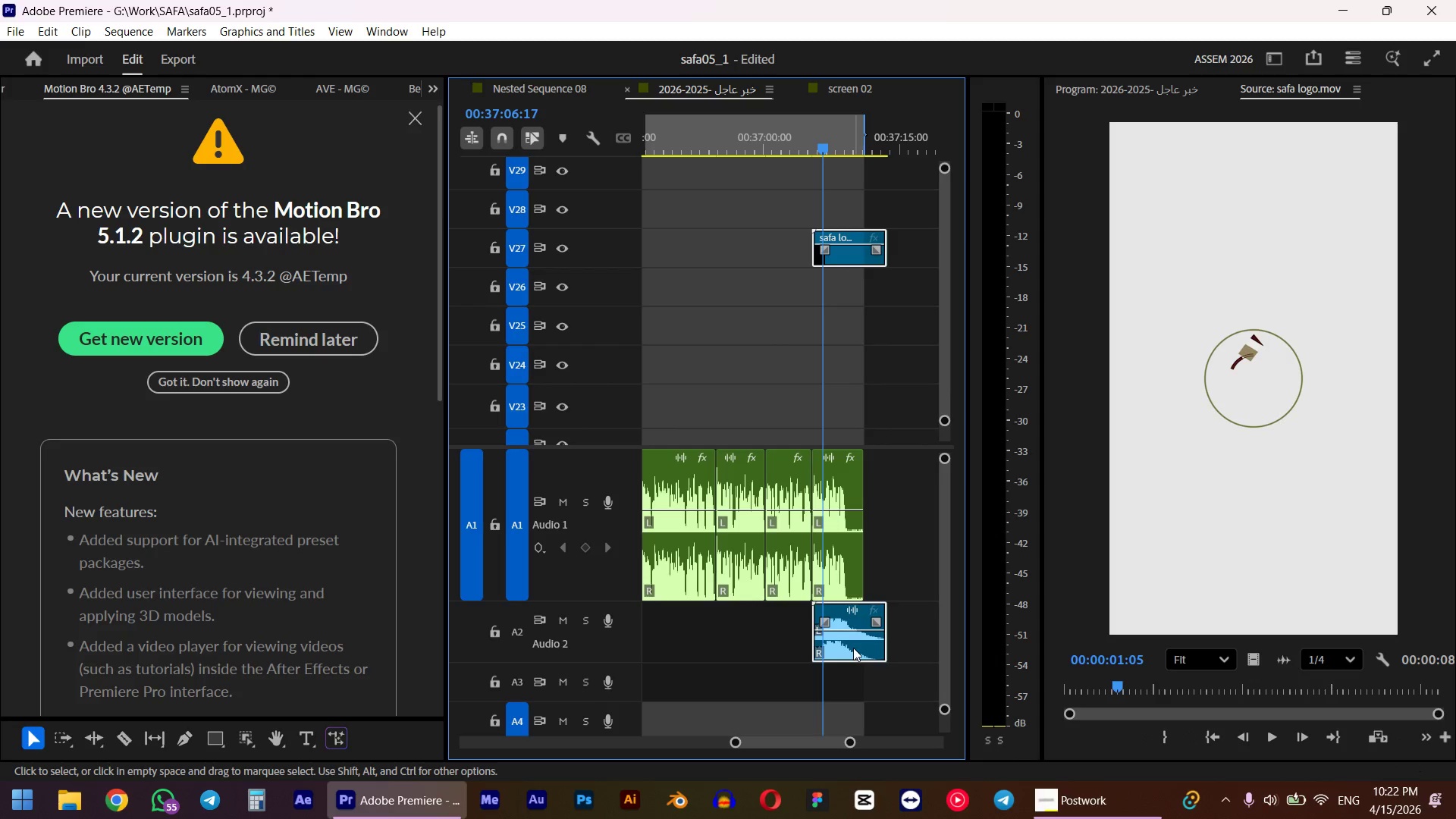 
right_click([853, 648])
 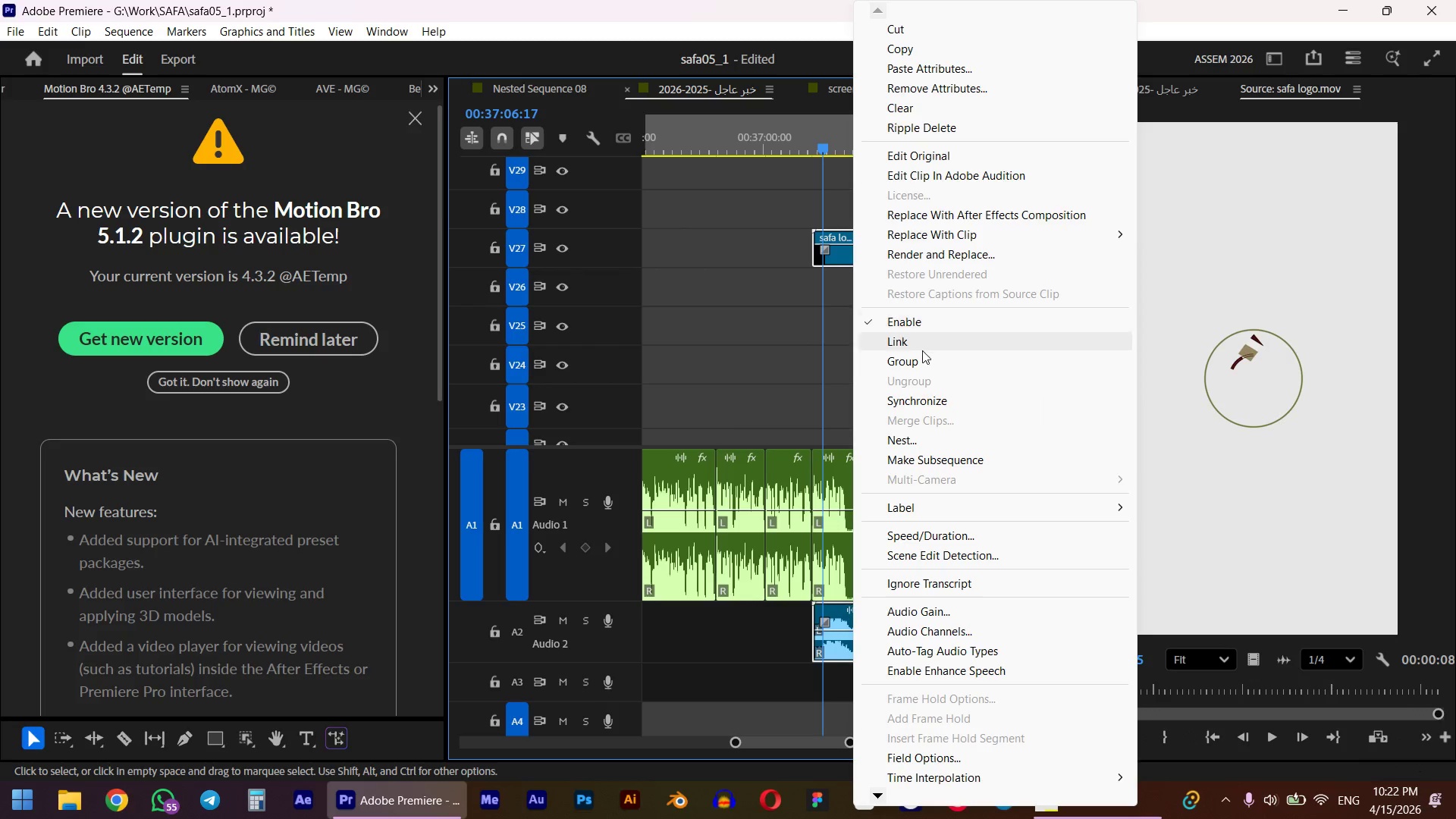 
left_click([922, 350])
 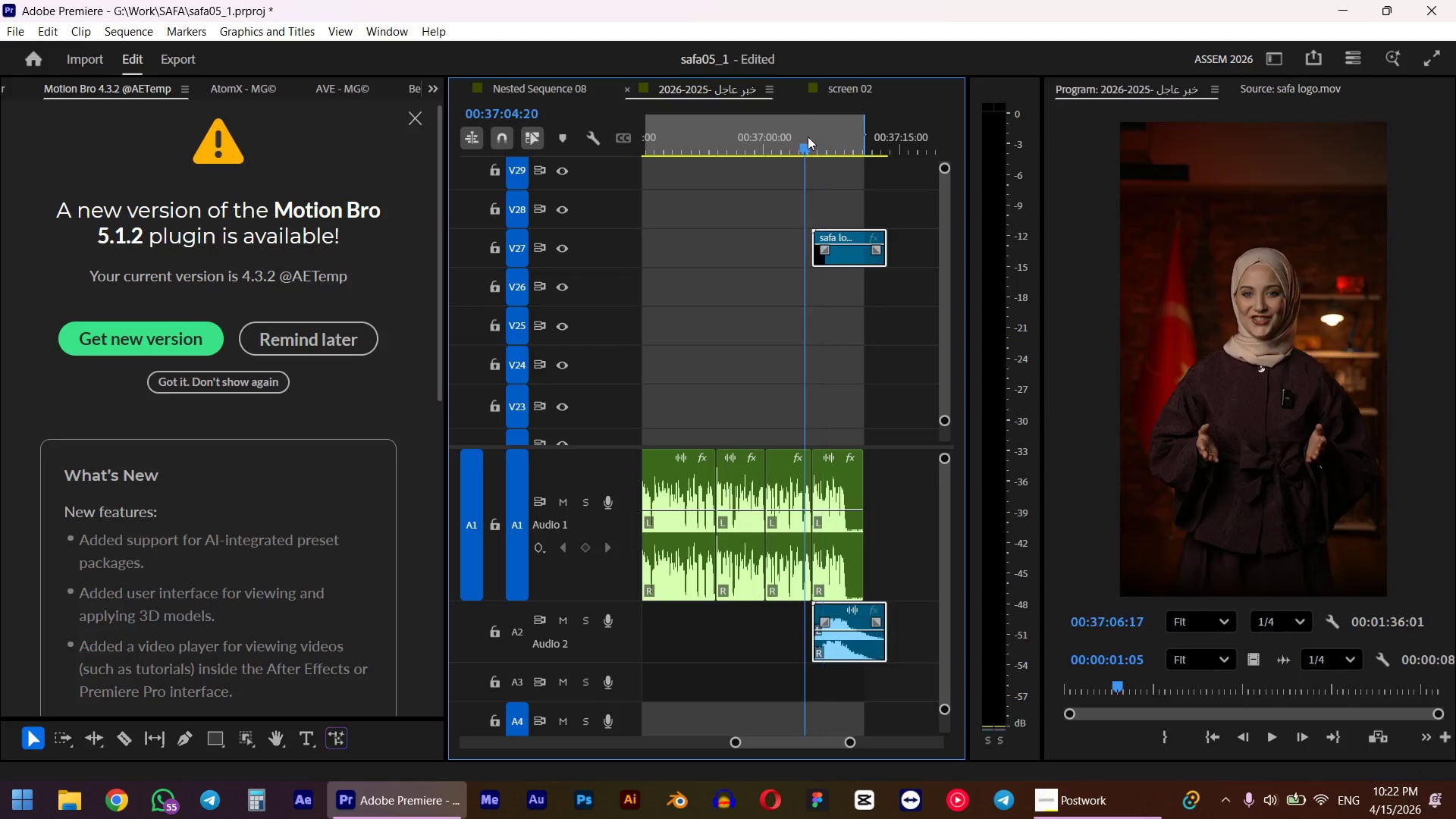 
left_click([808, 136])
 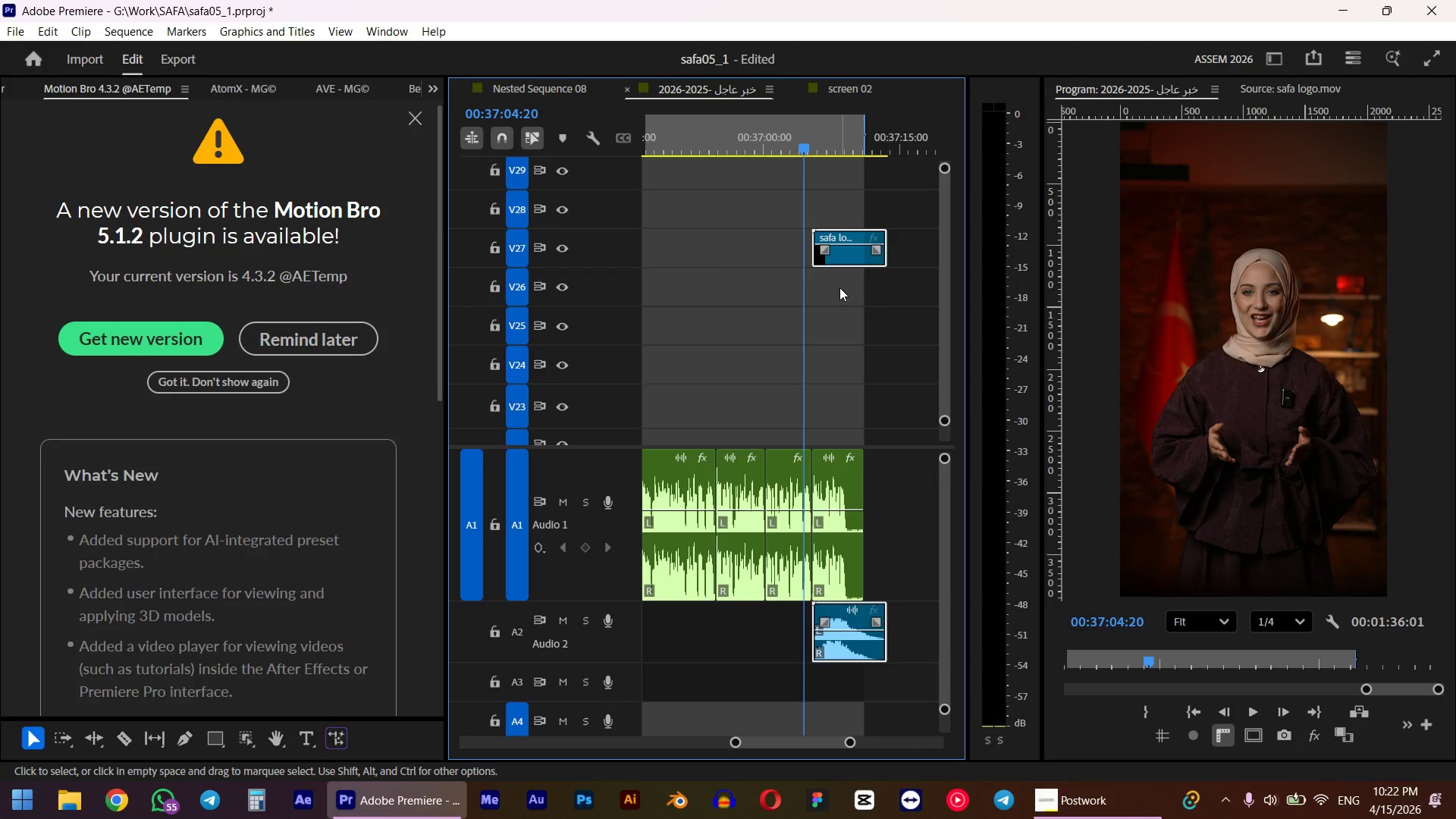 
key(Alt+Shift+ArrowLeft)
 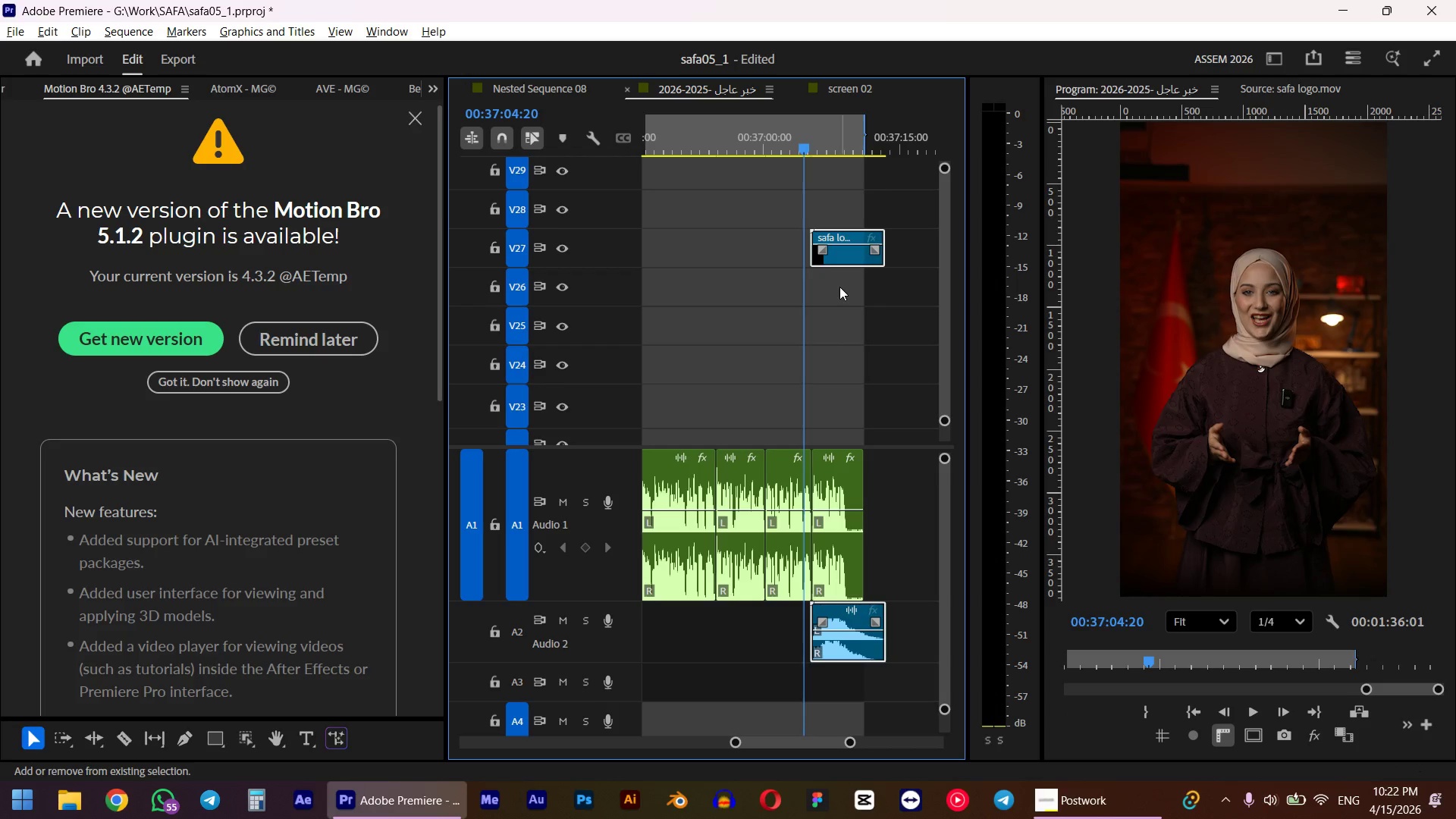 
key(Alt+Shift+ArrowLeft)
 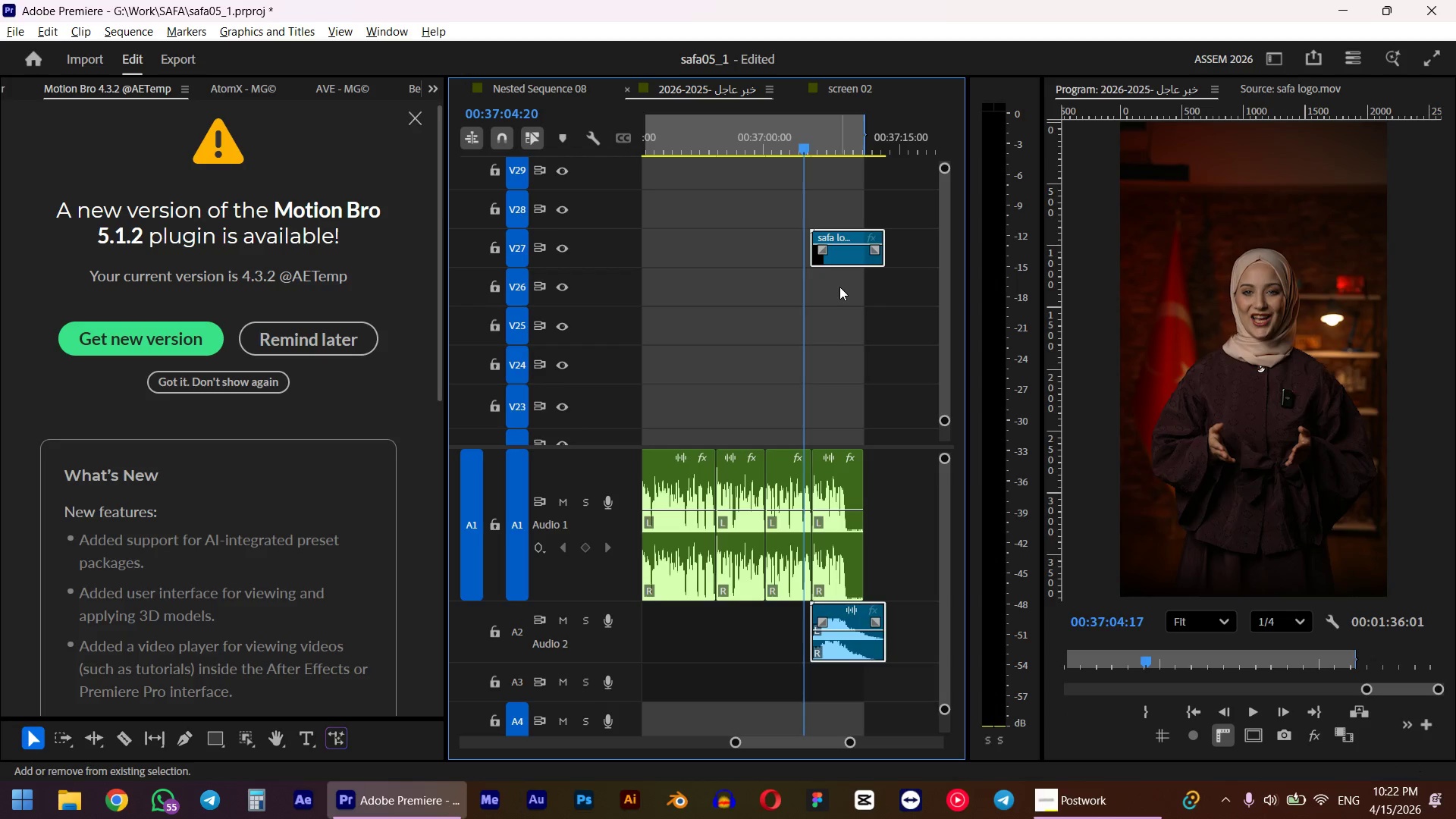 
key(Alt+Shift+ArrowLeft)
 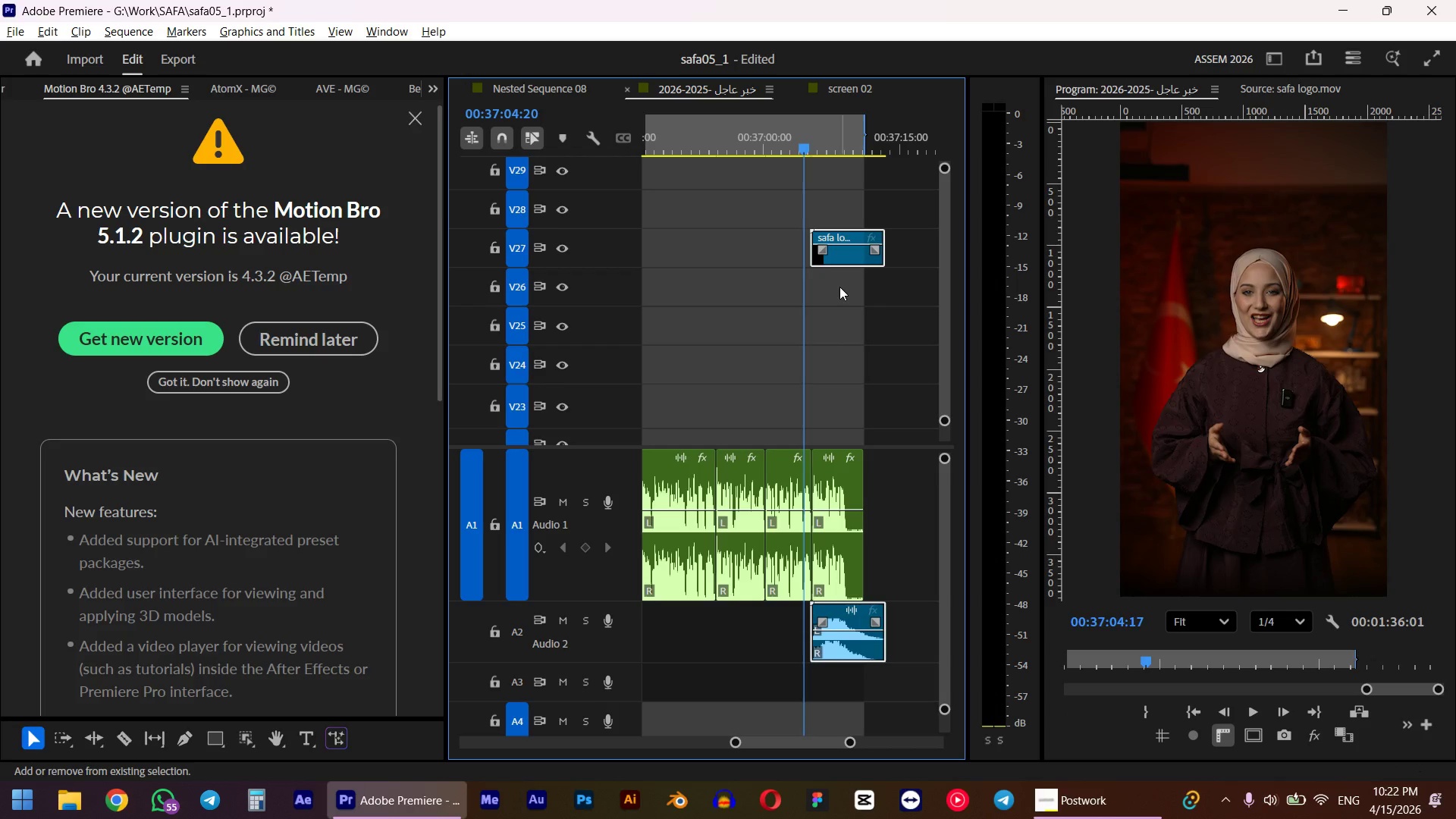 
key(Alt+Shift+ArrowLeft)
 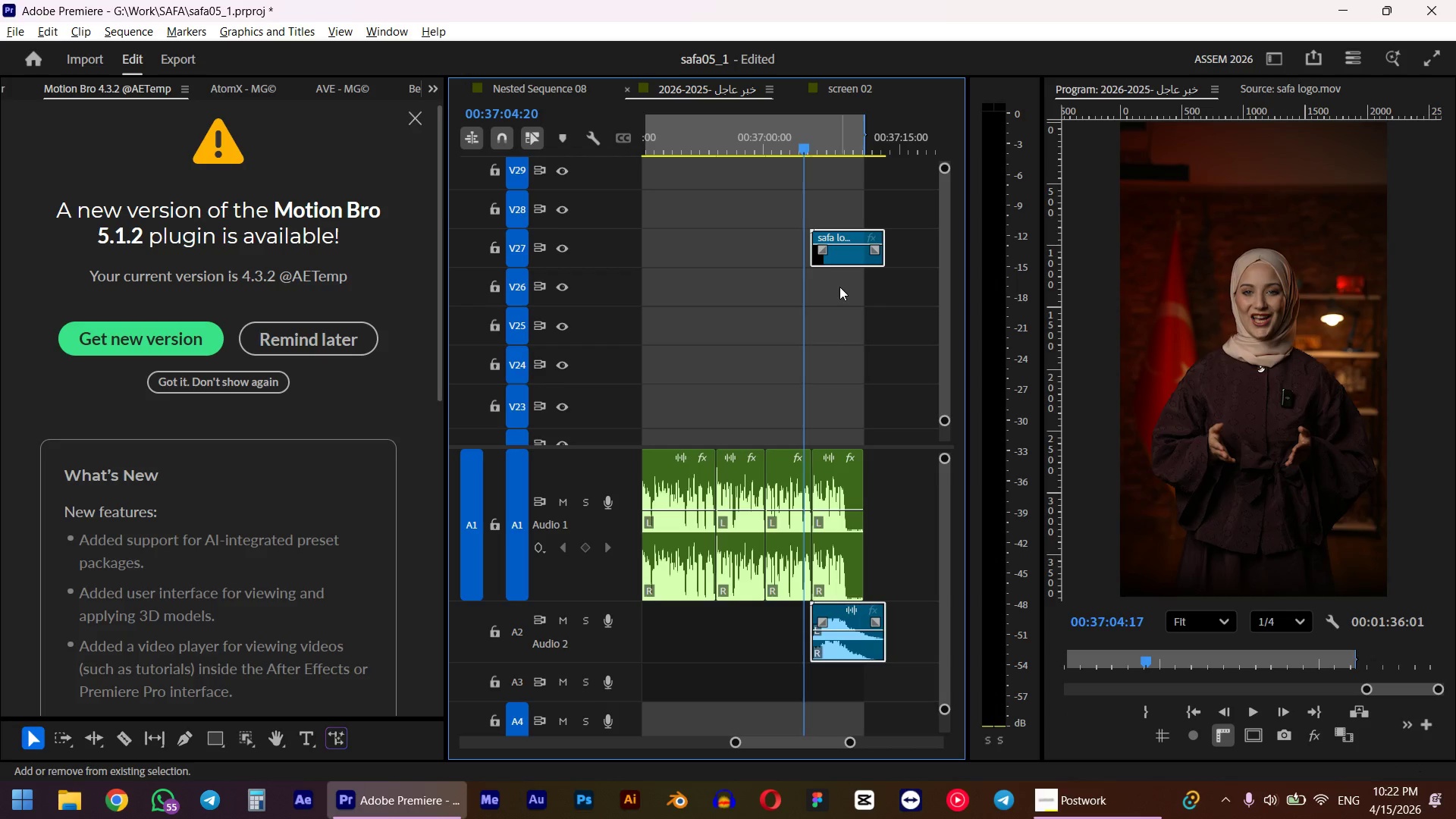 
key(Alt+Shift+ArrowLeft)
 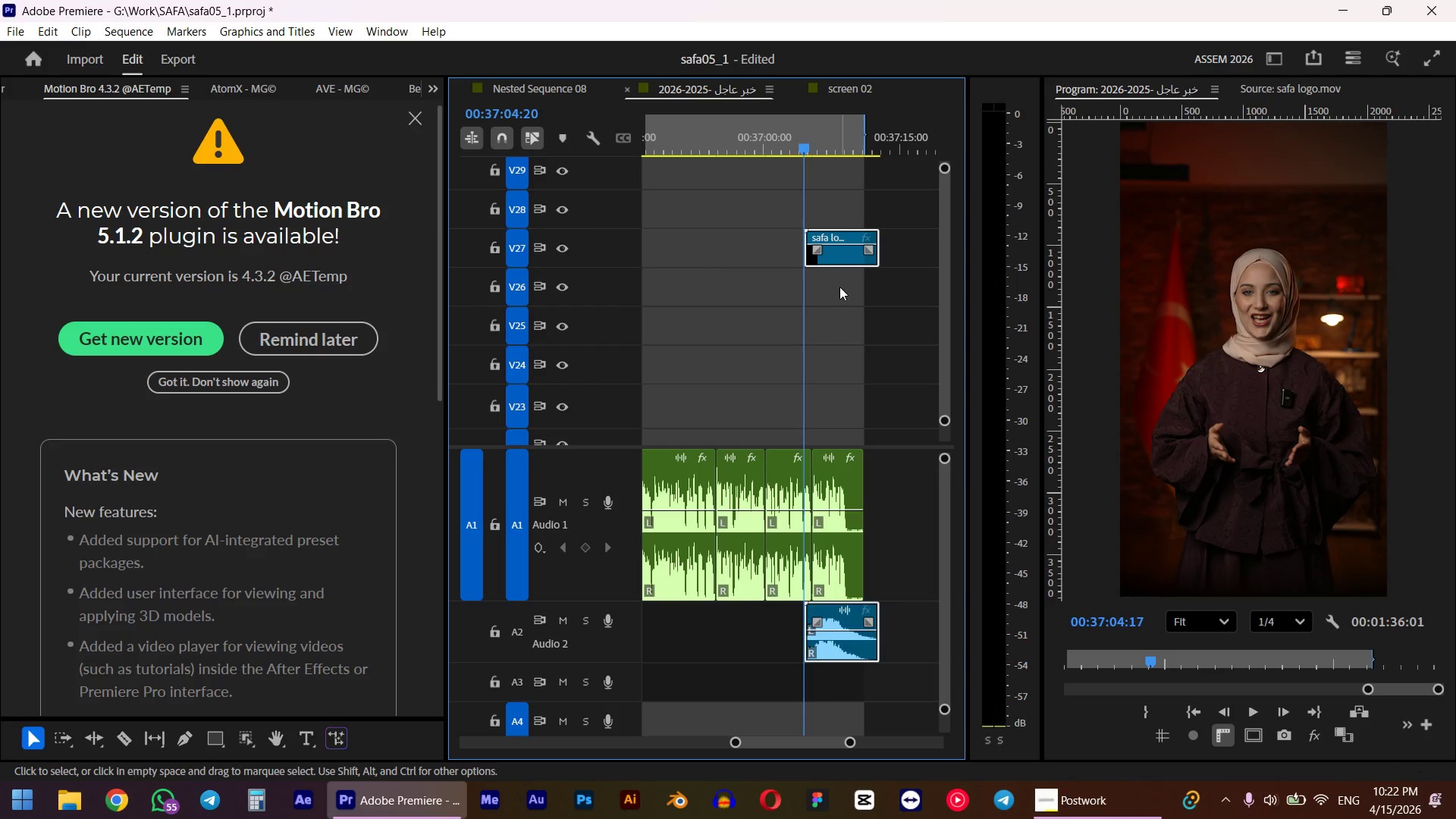 
key(Space)
 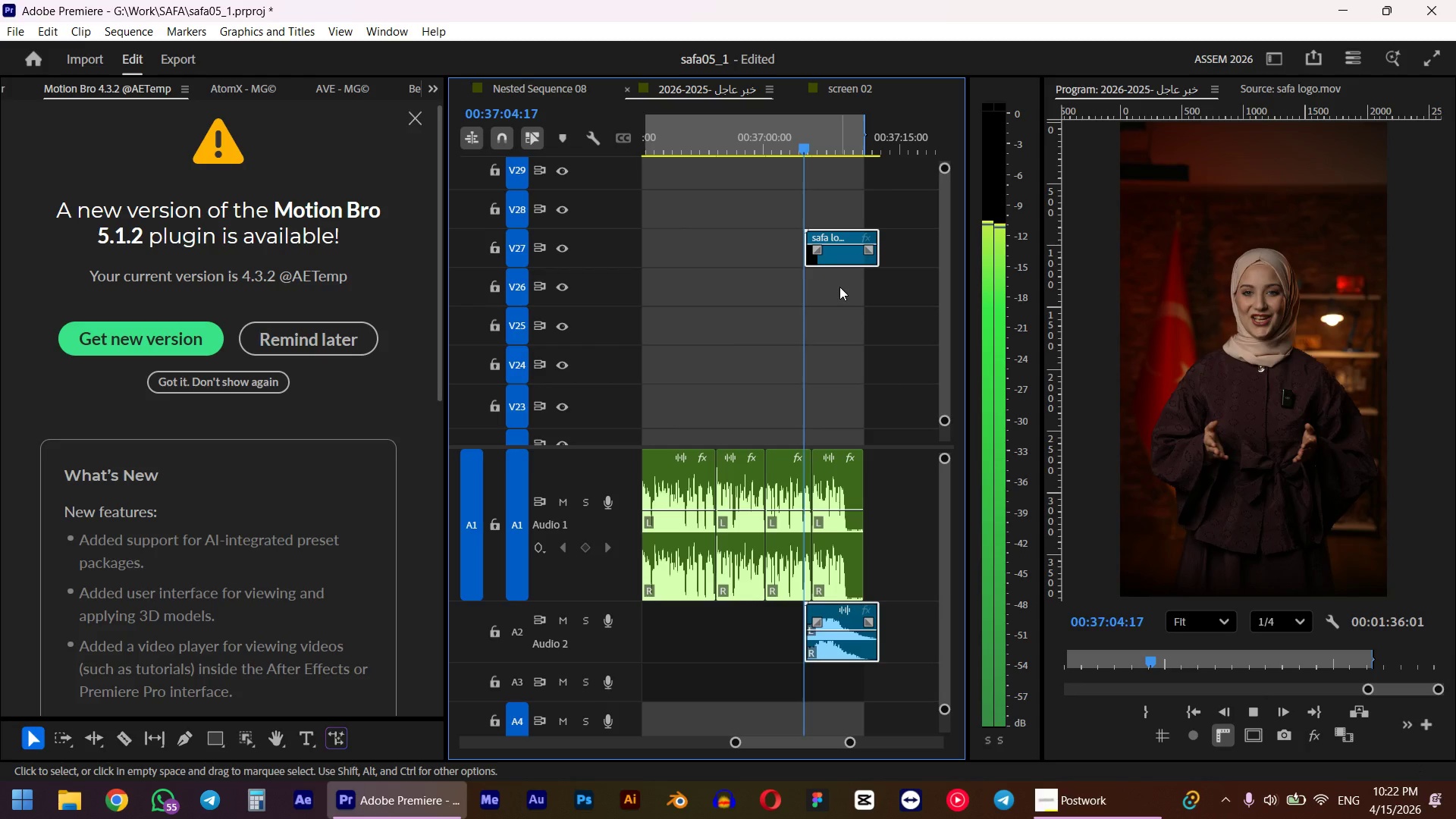 
key(Space)
 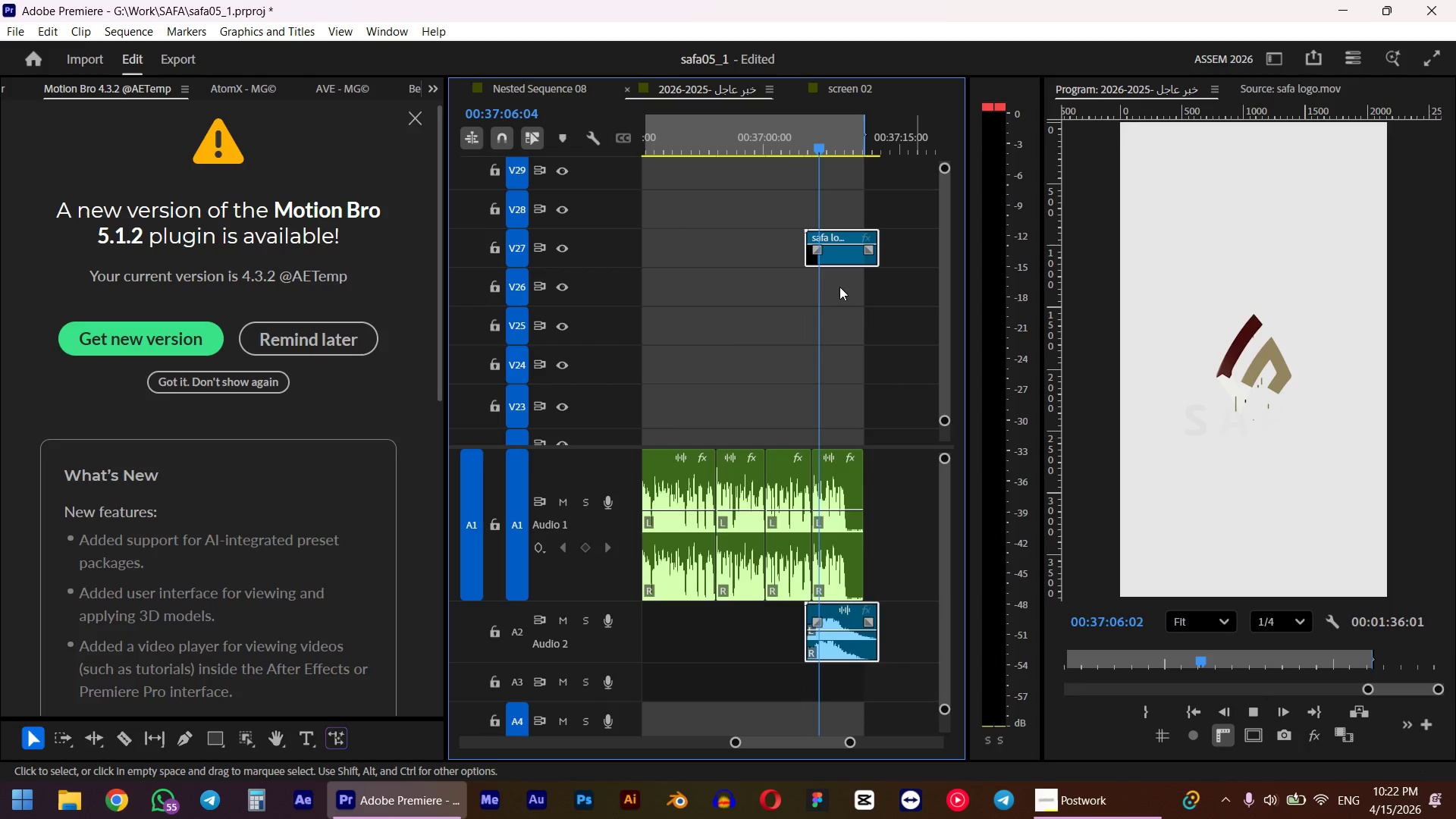 
hold_key(key=AltLeft, duration=0.8)
scroll: coordinate [811, 300], scroll_direction: up, amount: 10.0
 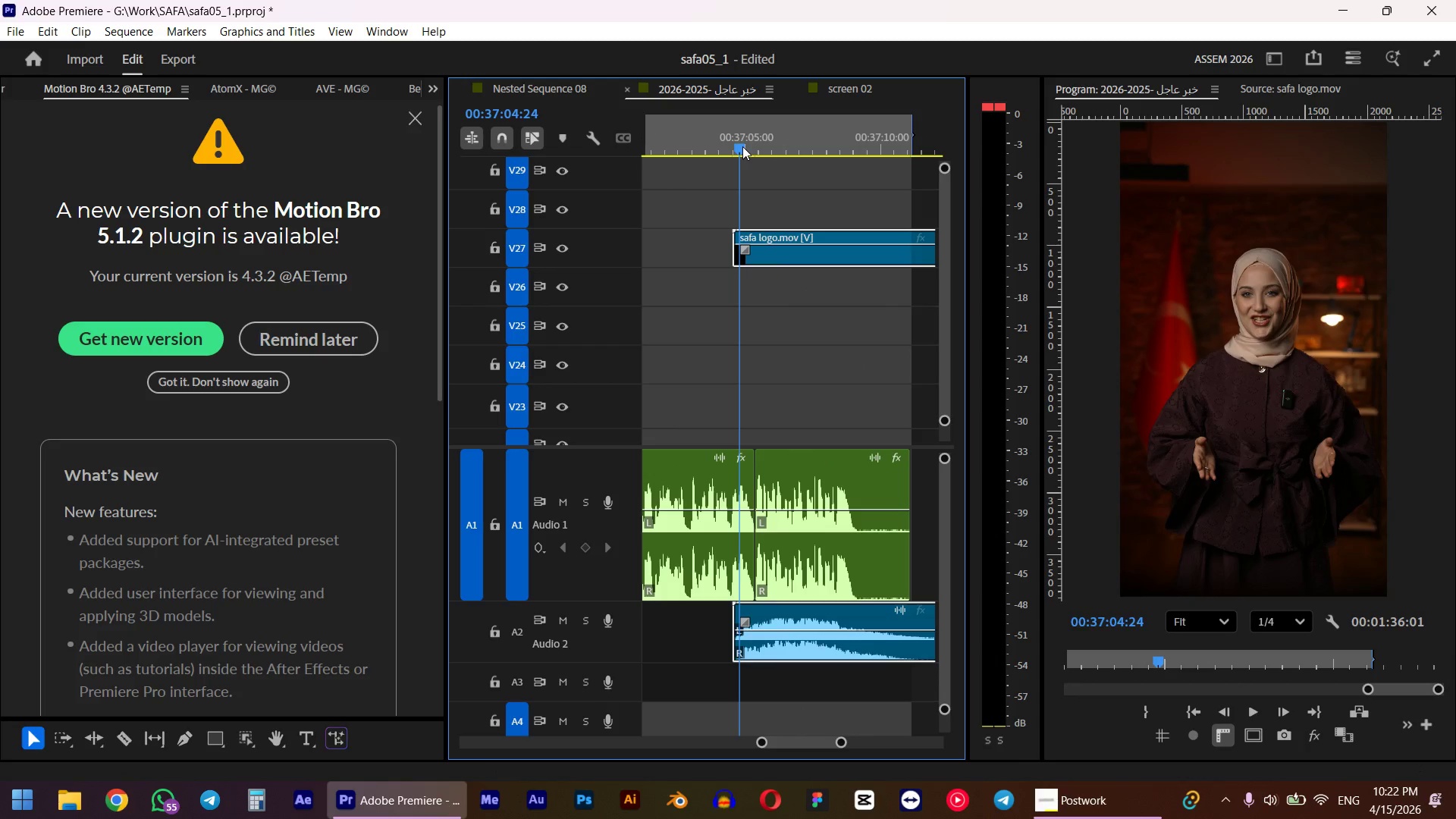 
key(Alt+Shift+ArrowRight)
 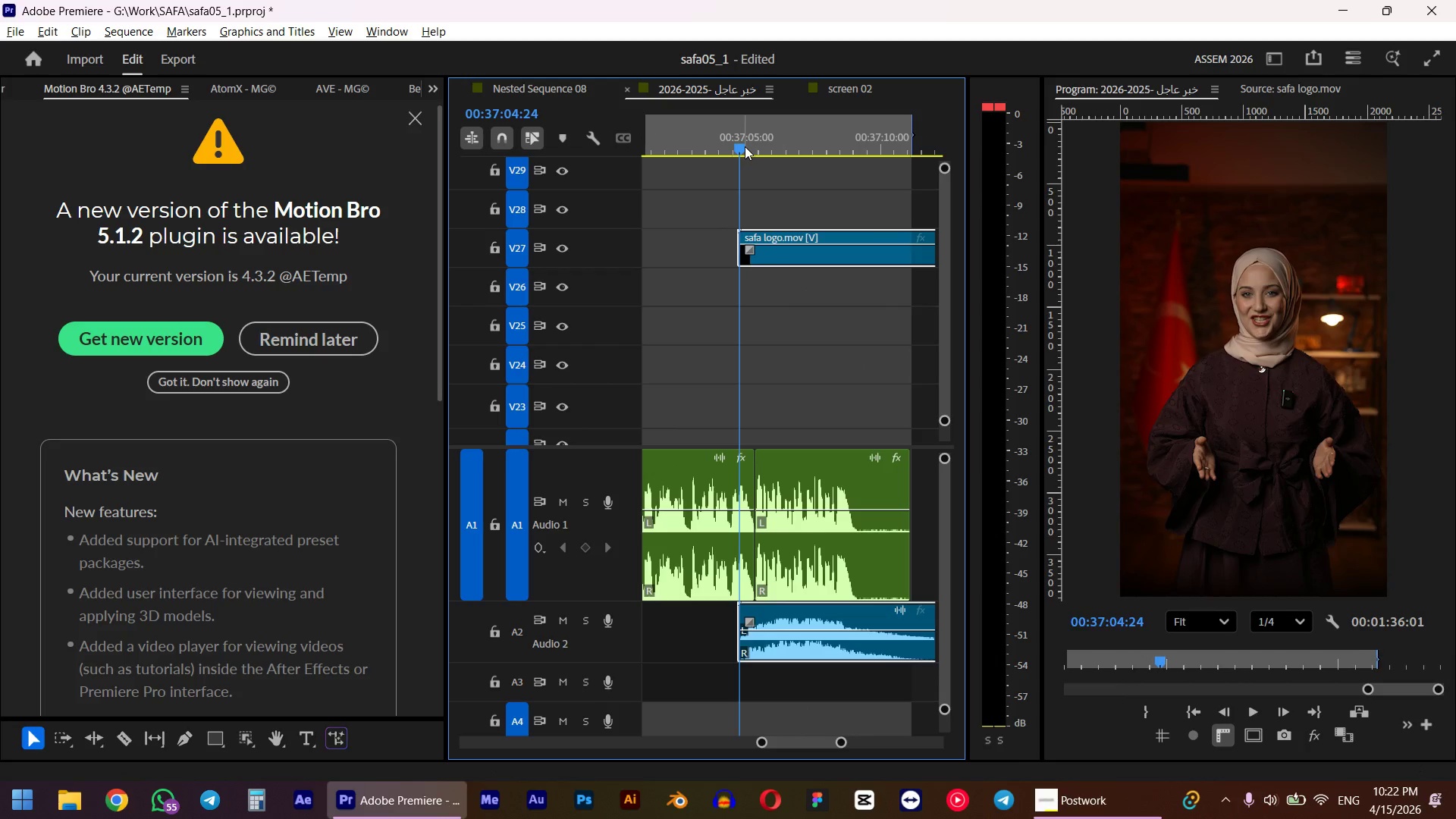 
key(Alt+Shift+ArrowRight)
 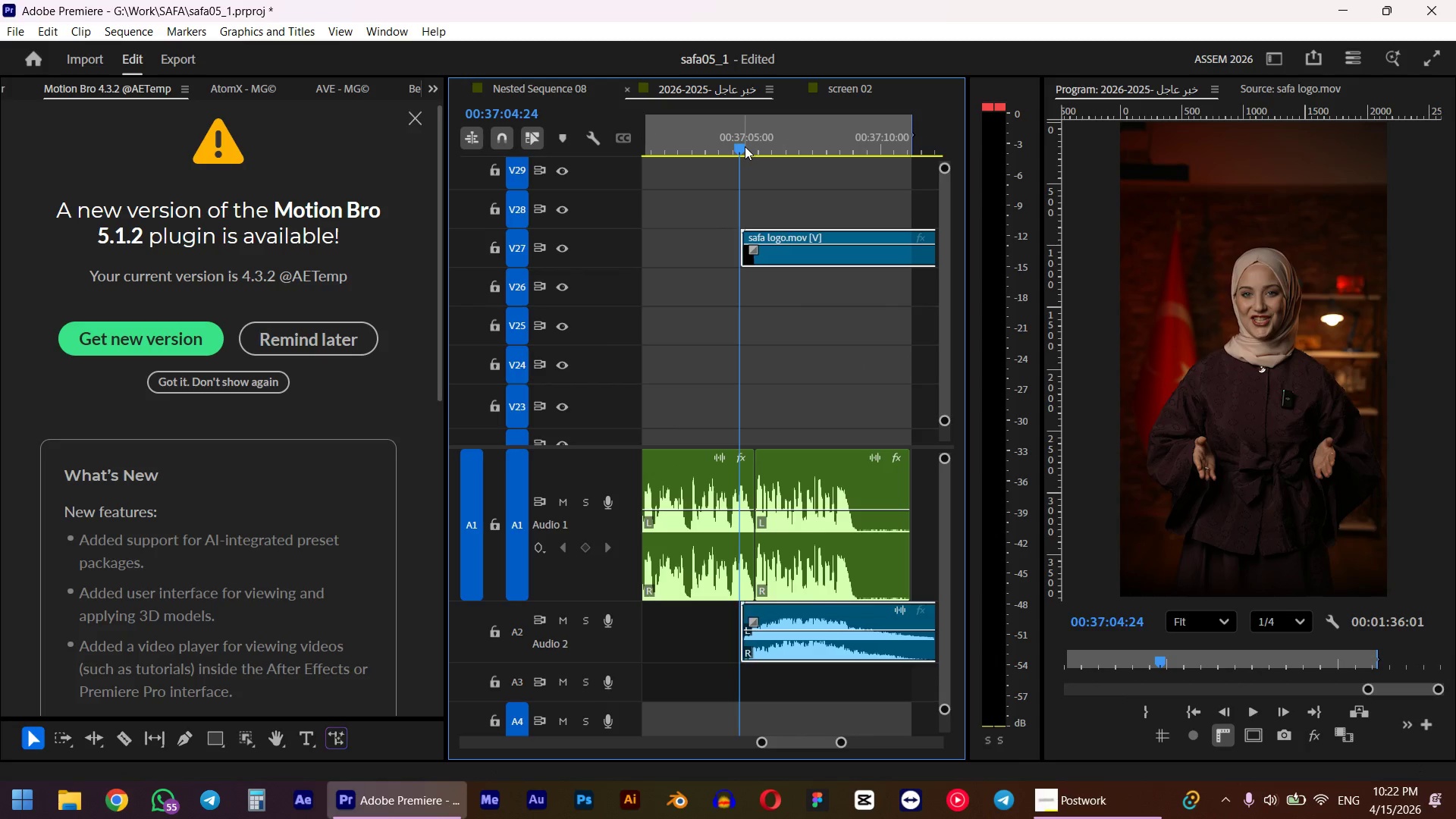 
key(Space)
 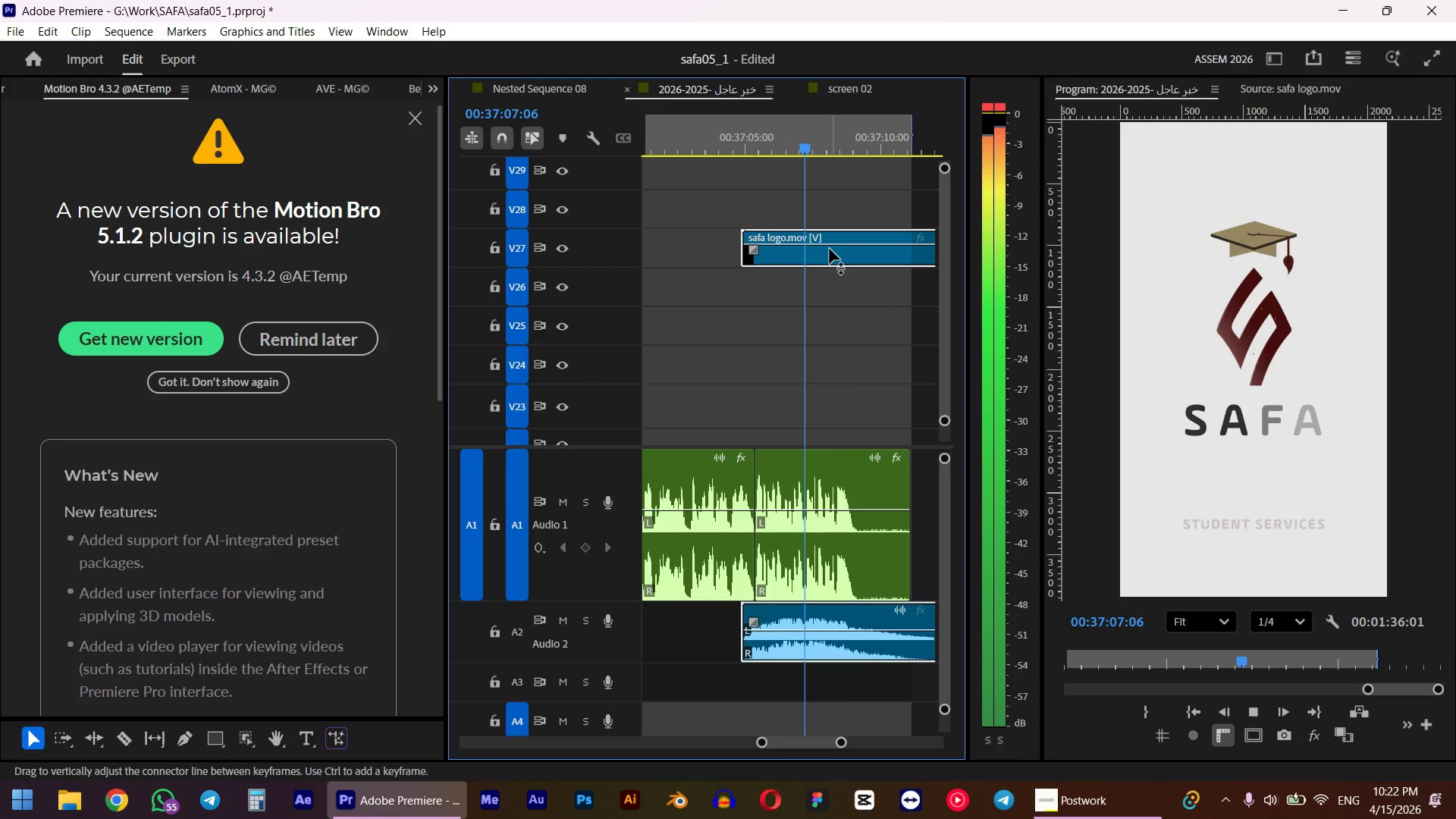 
key(Space)
 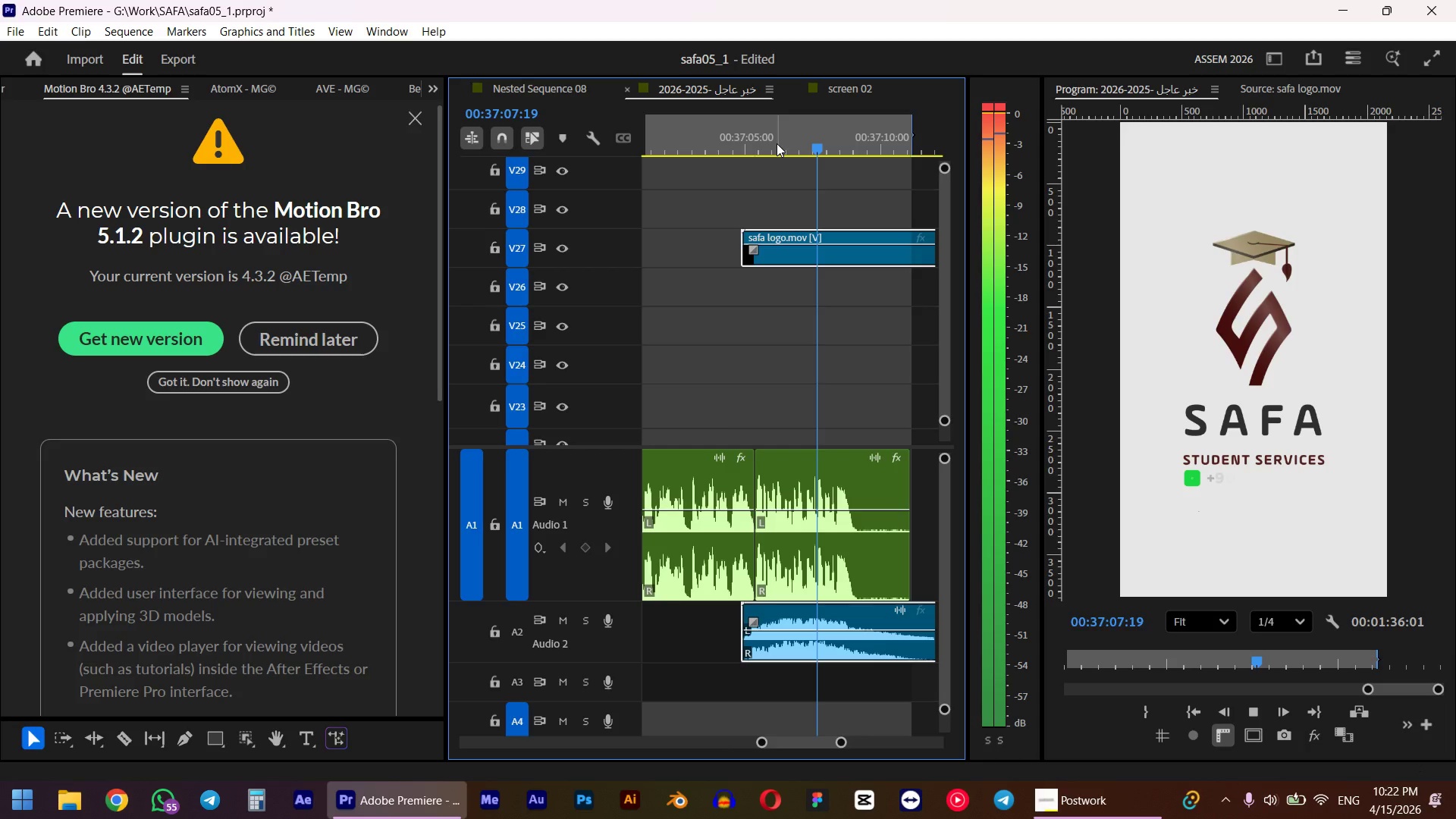 
left_click([752, 335])
 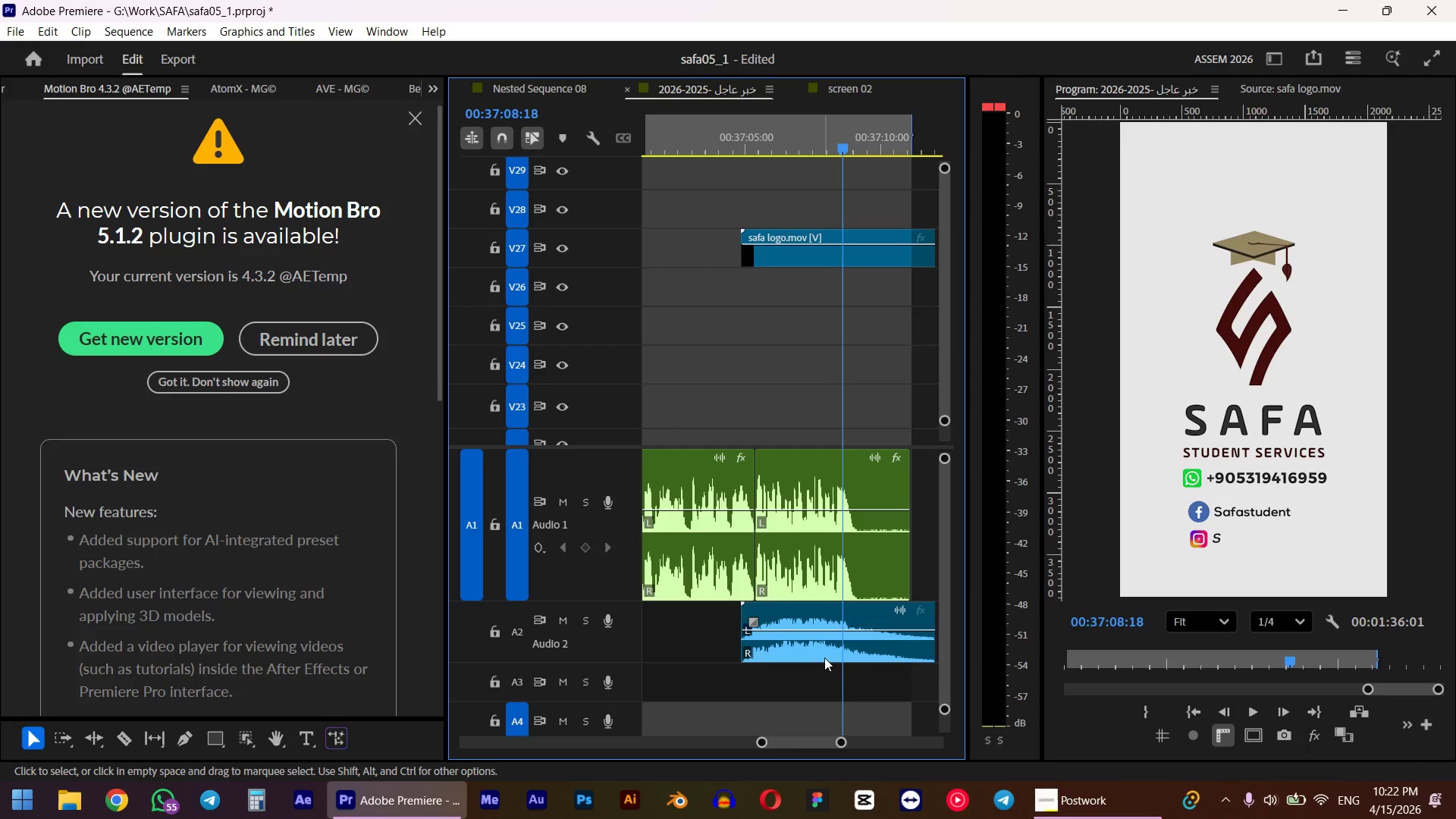 
left_click([833, 667])
 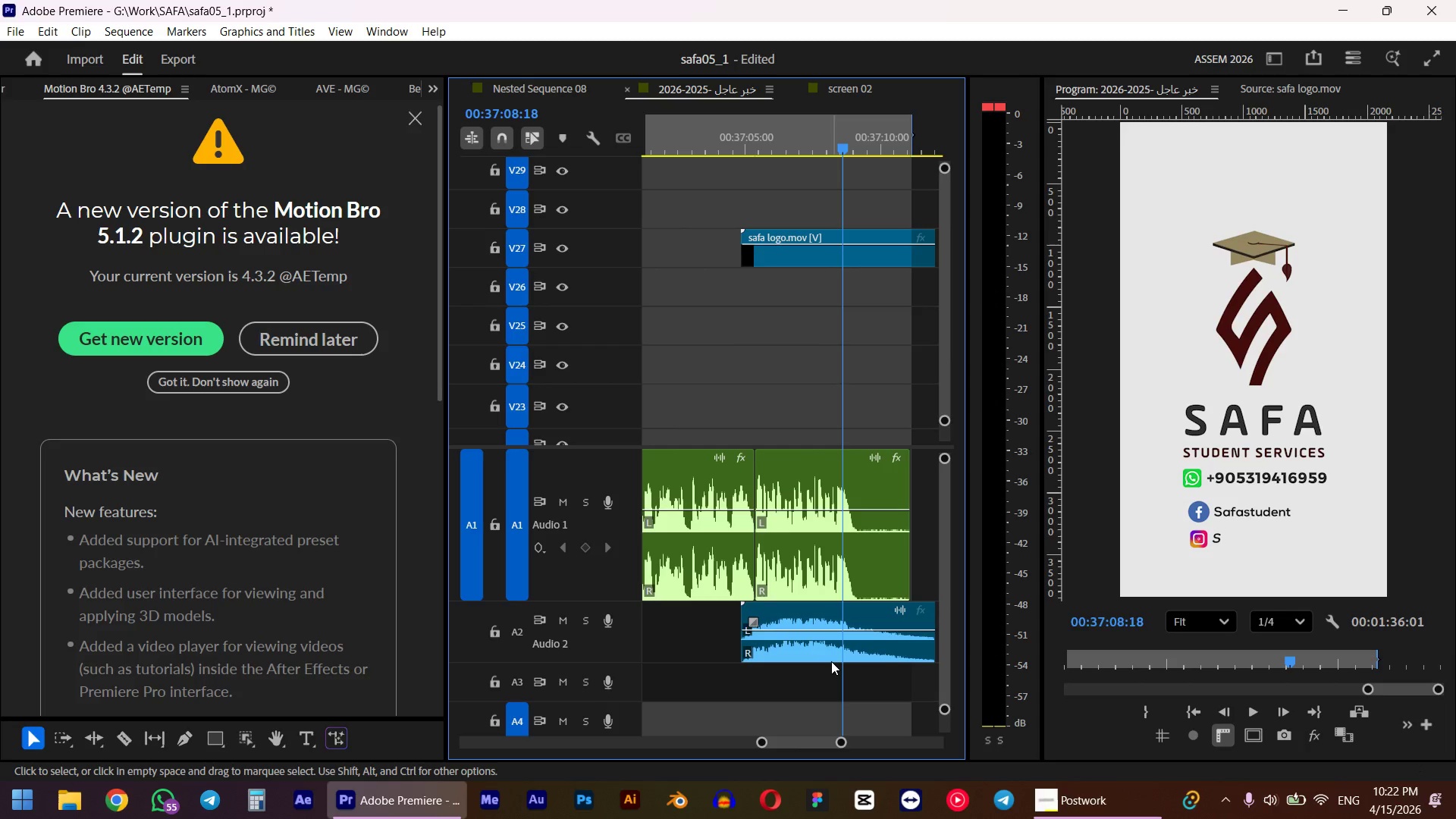 
left_click([831, 661])
 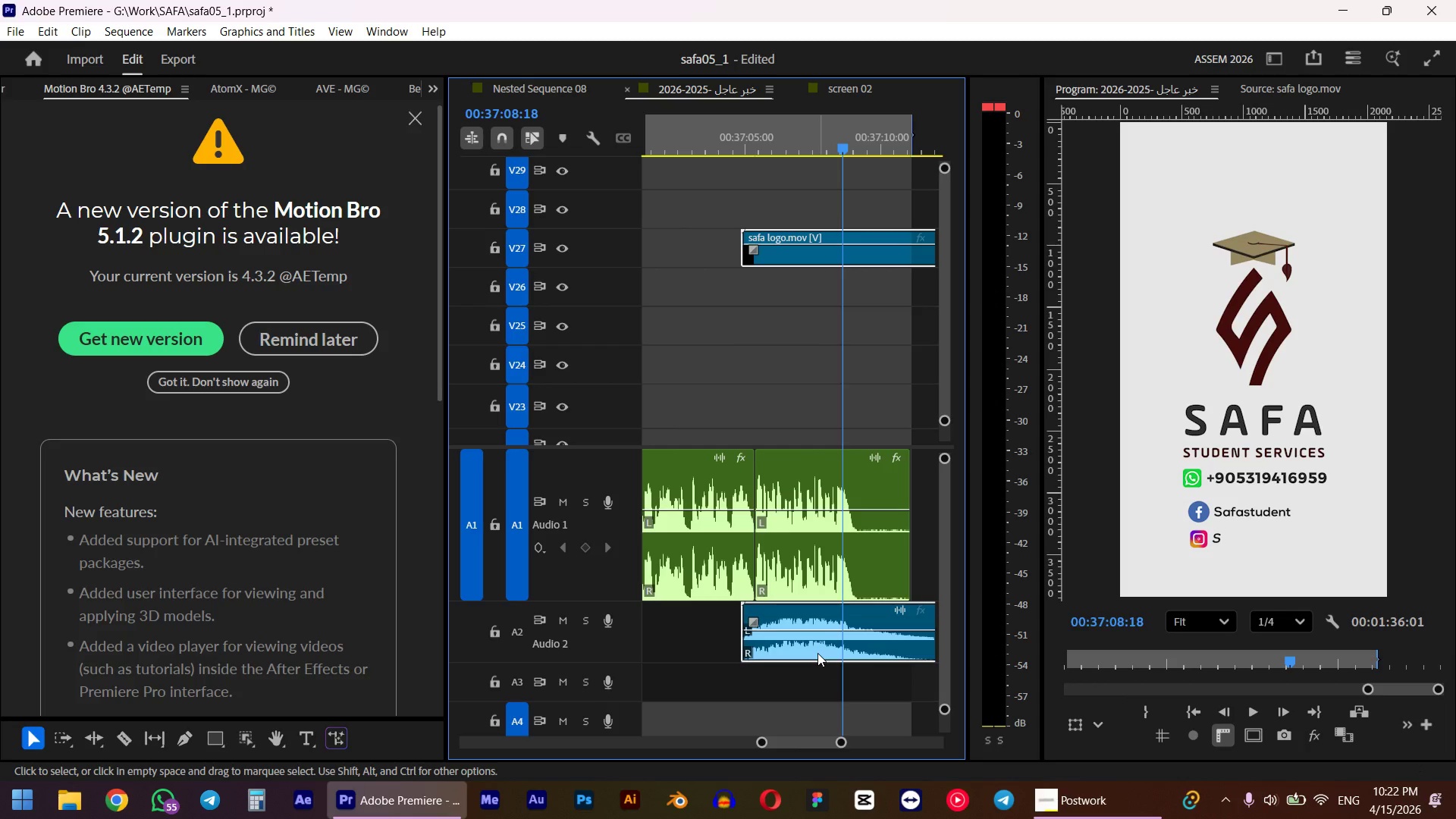 
key(G)
 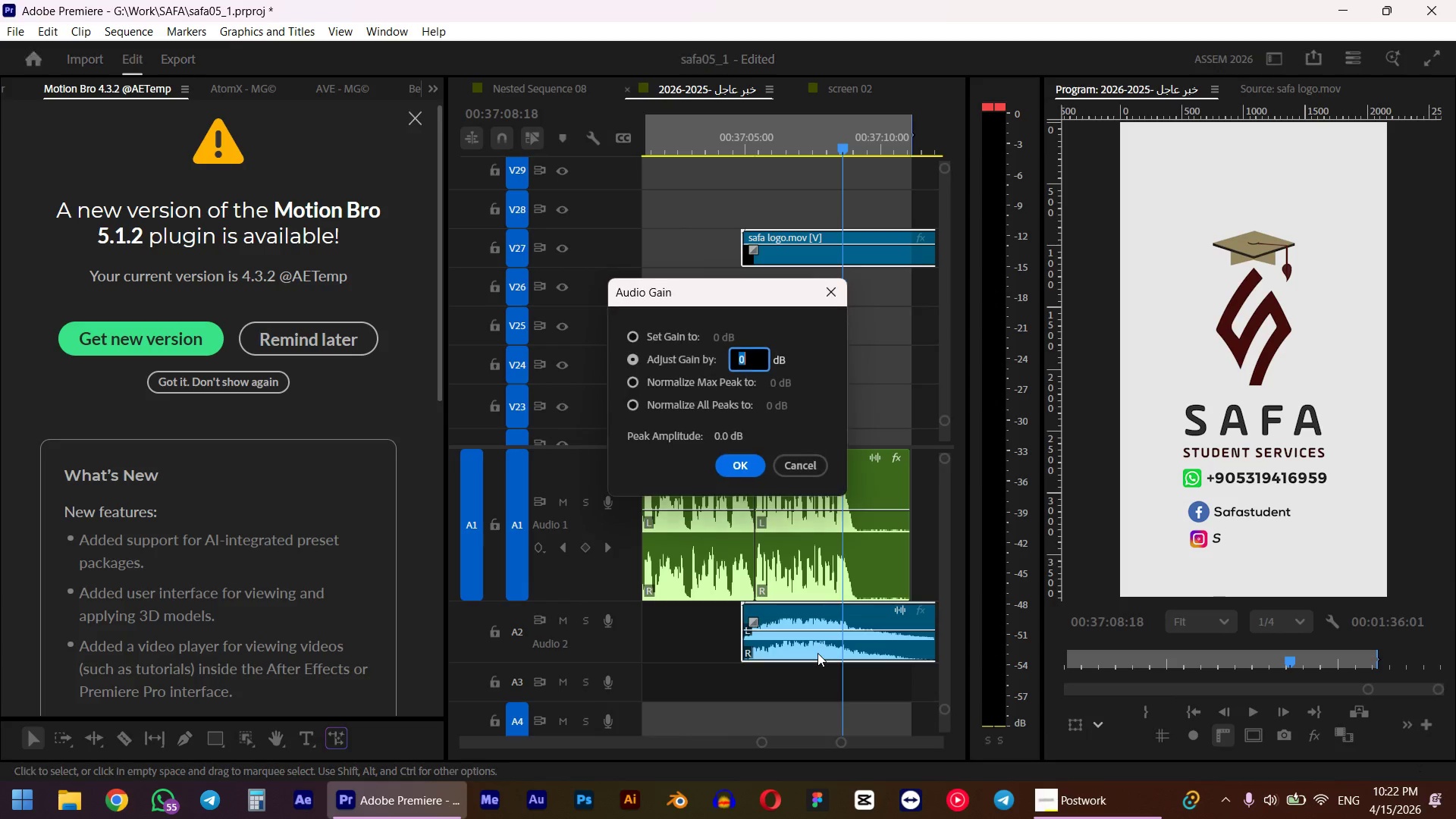 
key(NumpadSubtract)
 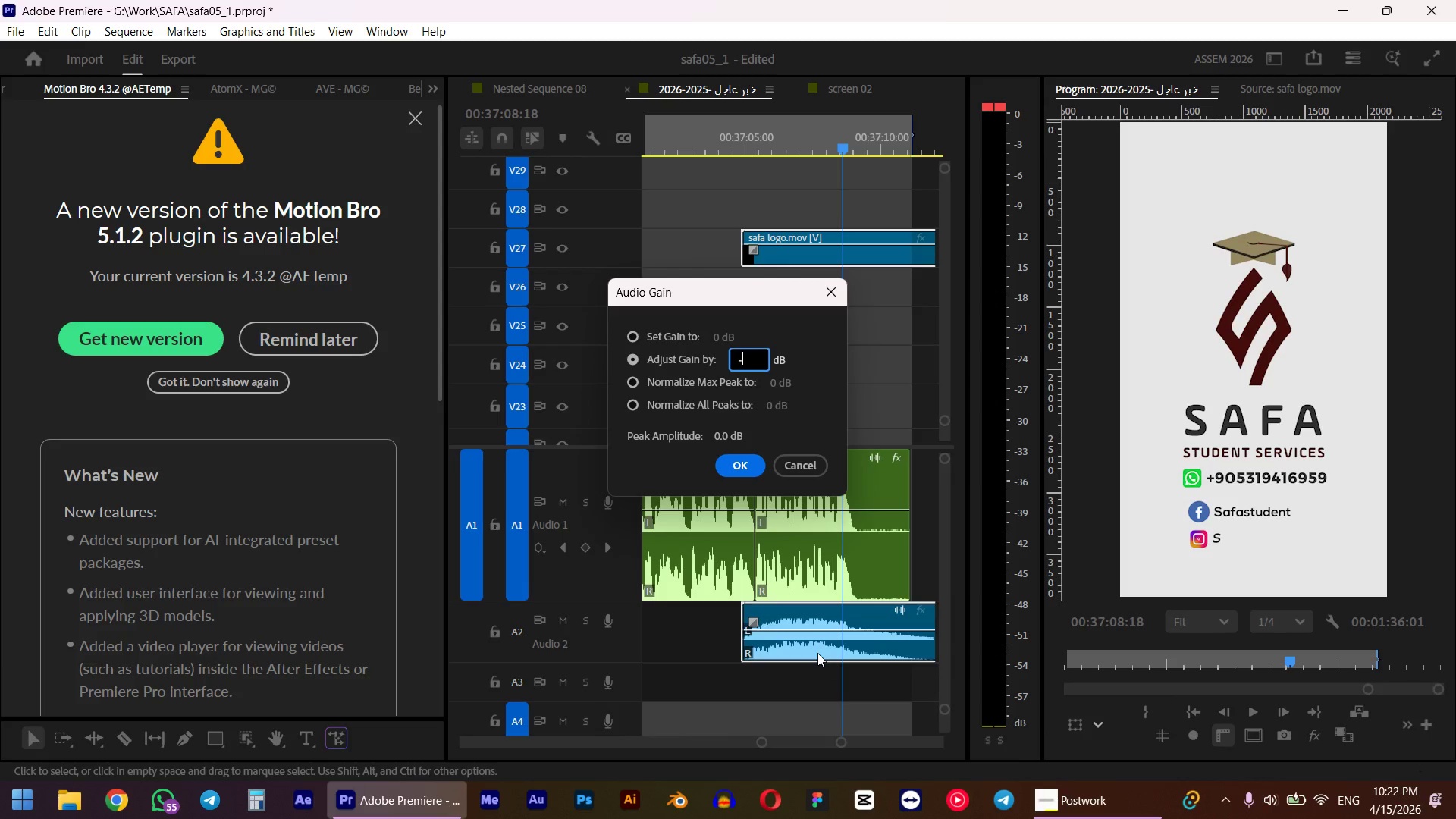 
key(Numpad5)
 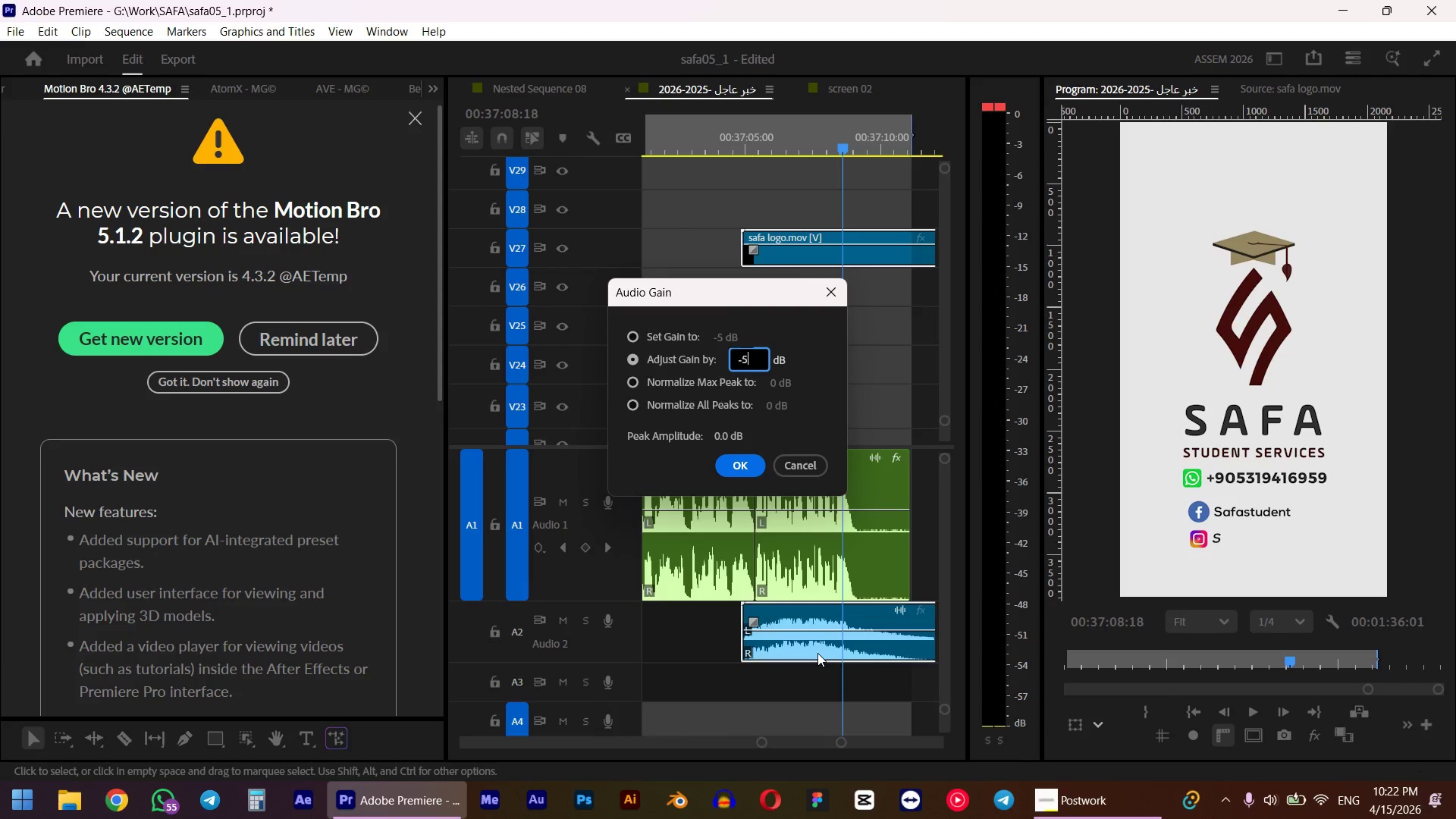 
key(NumpadEnter)
 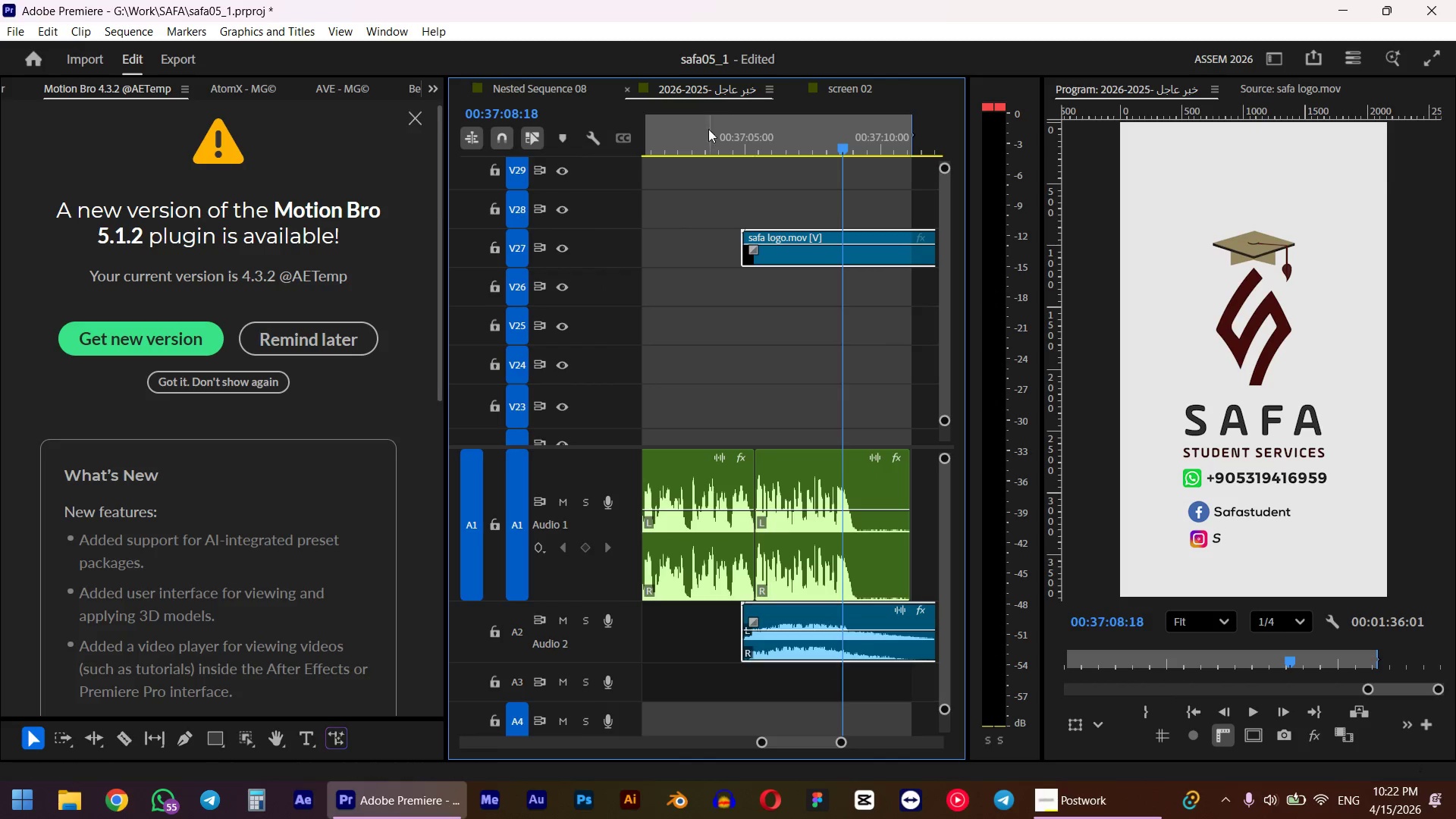 
left_click([717, 127])
 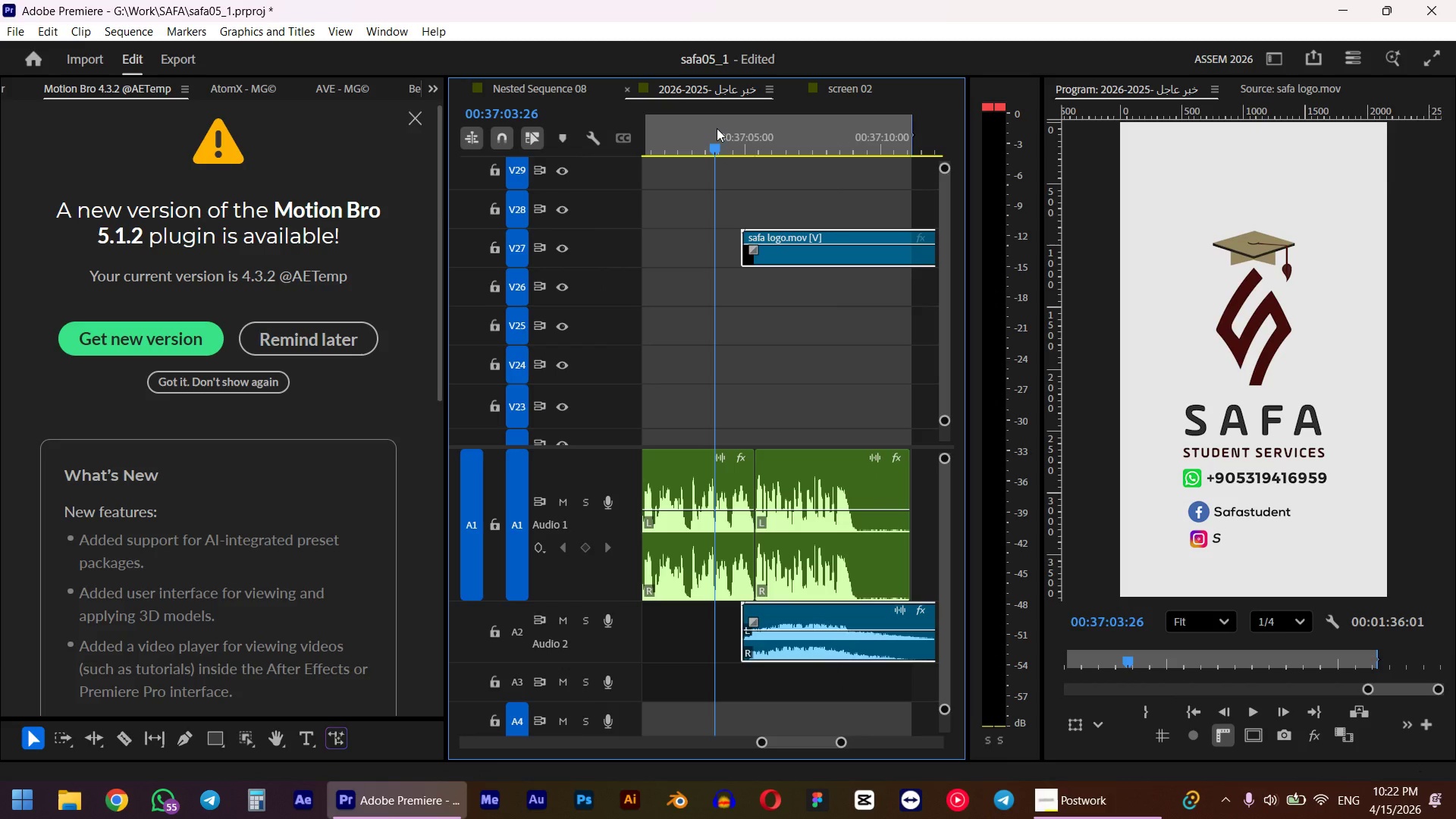 
key(Space)
 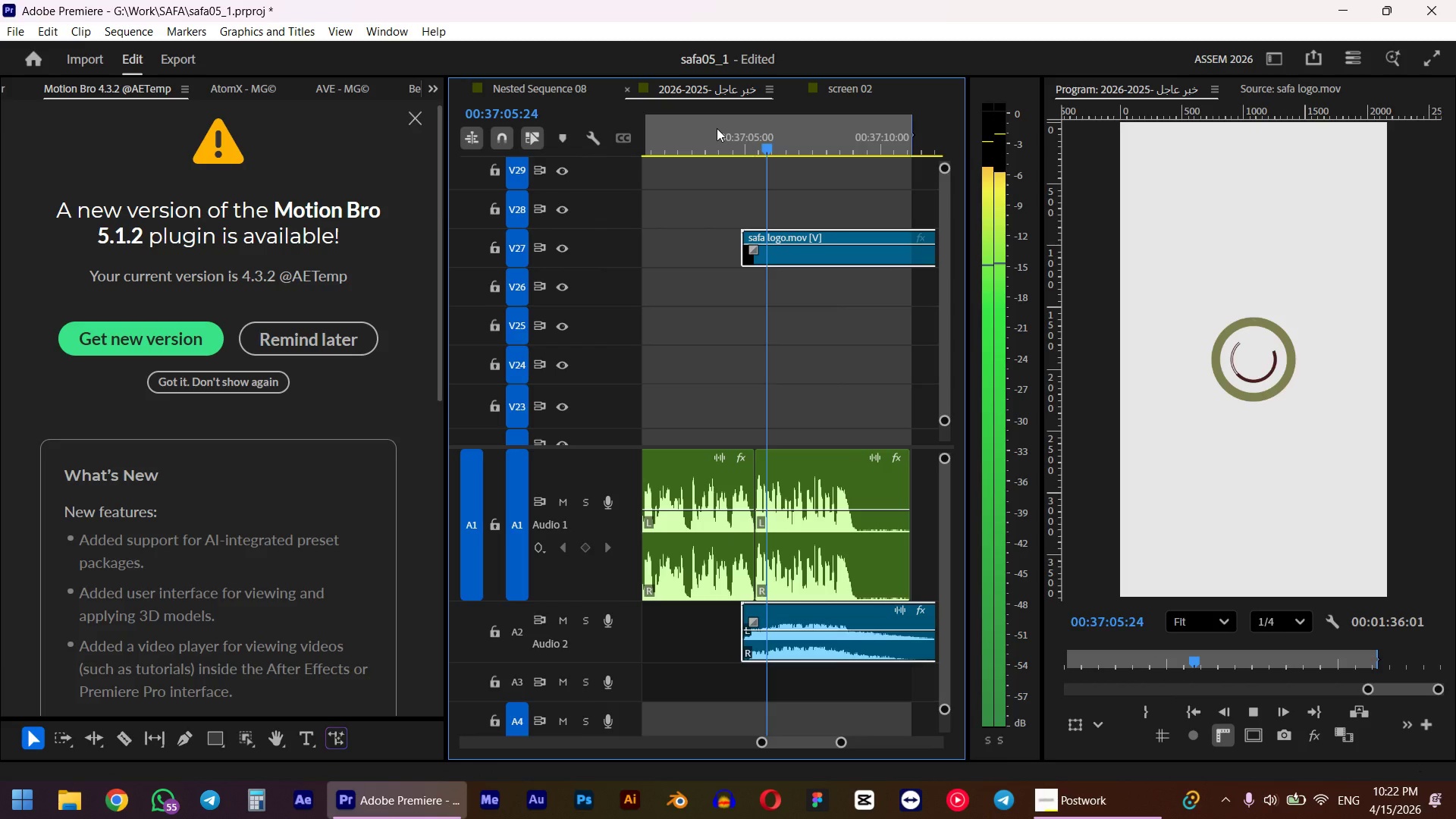 
key(Space)
 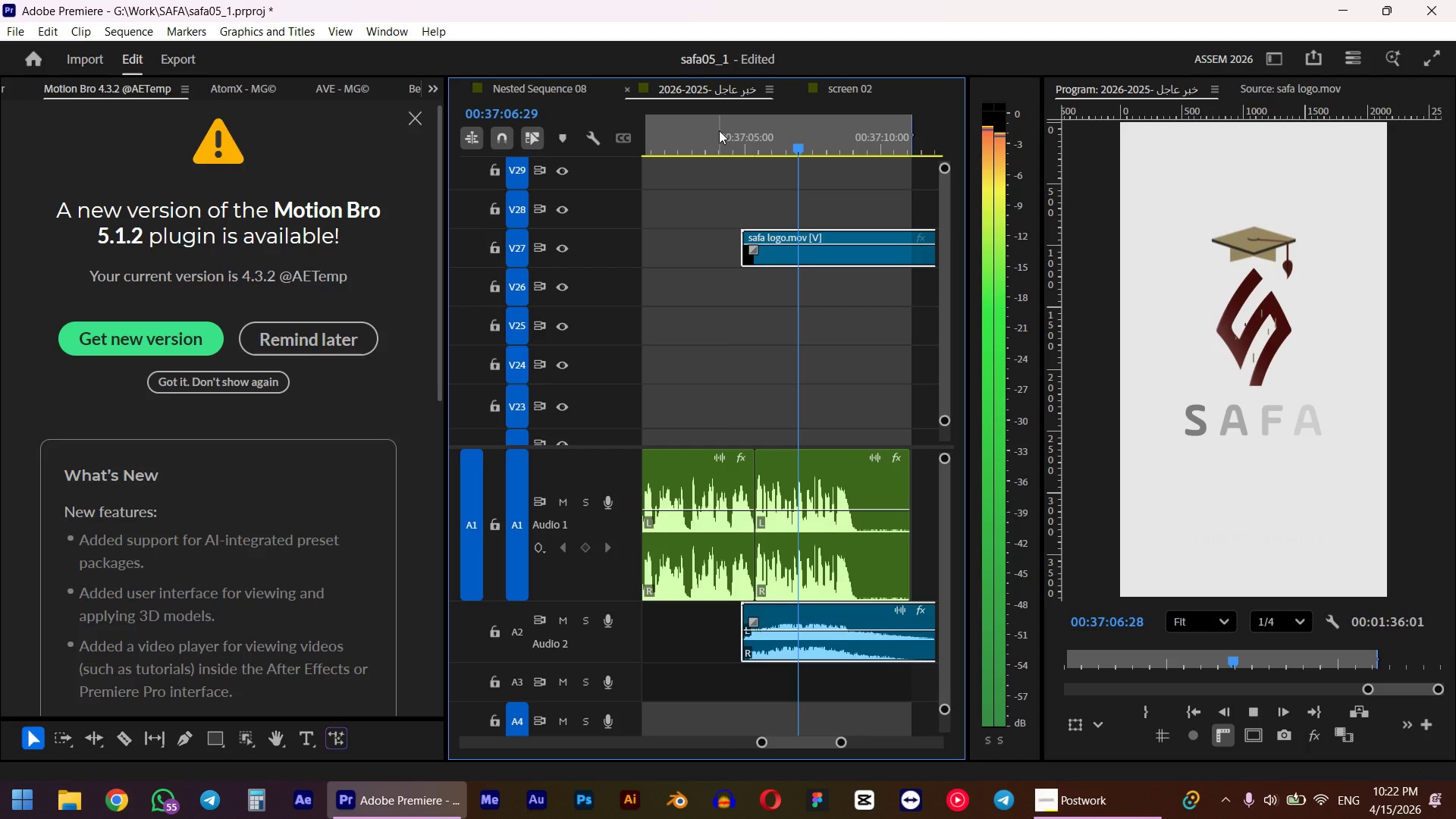 
key(G)
 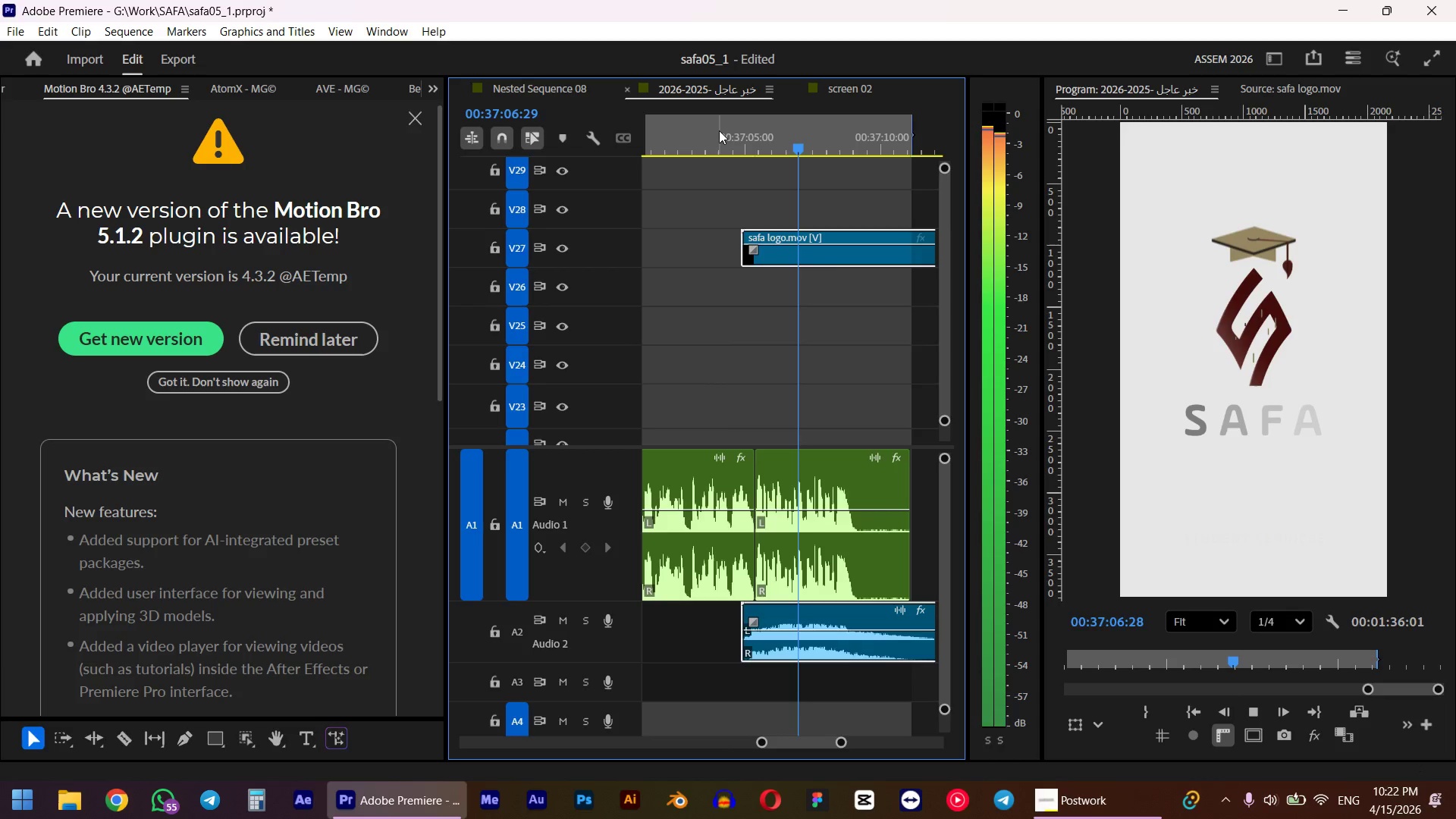 
key(NumpadSubtract)
 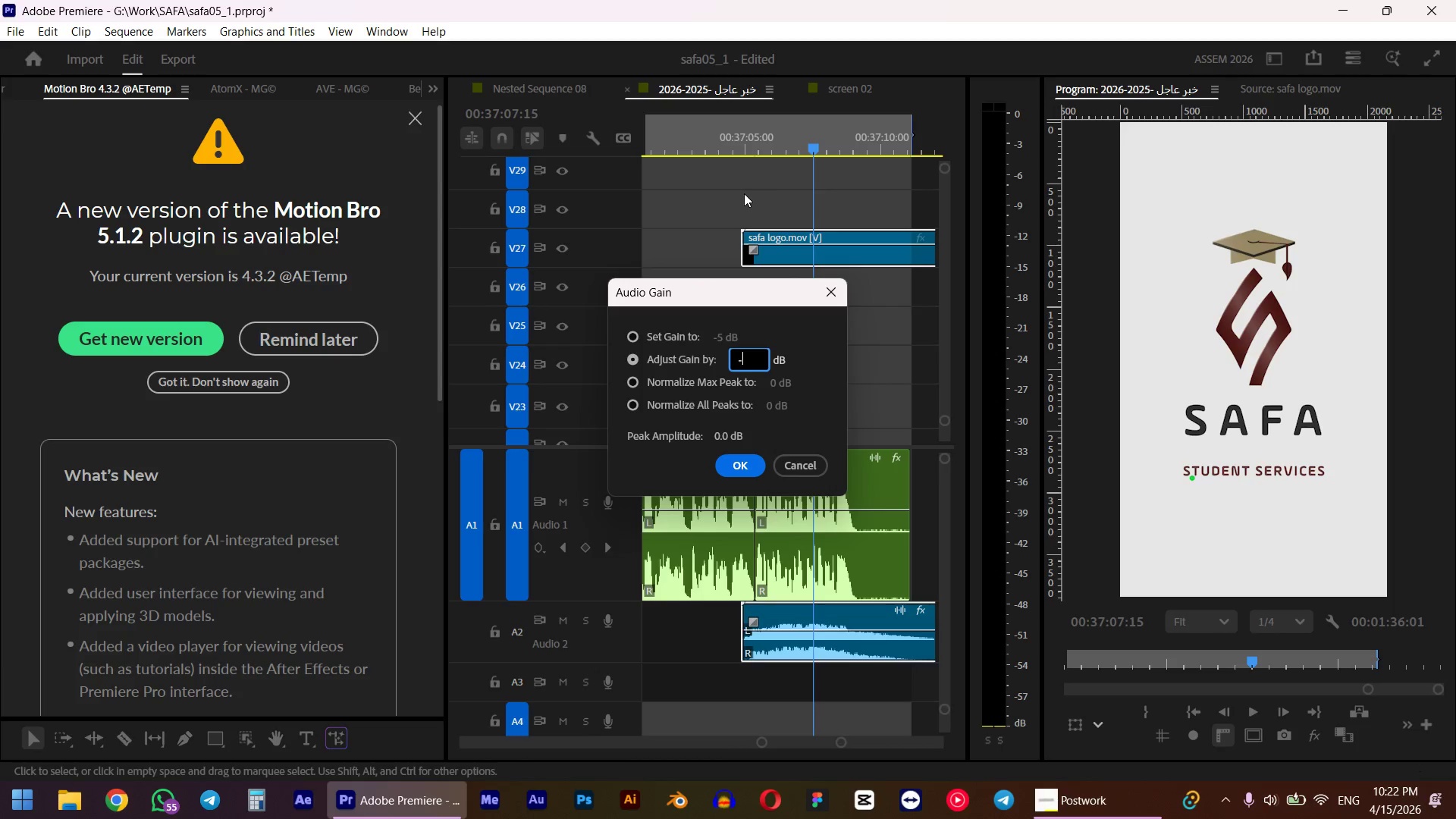 
key(Numpad3)
 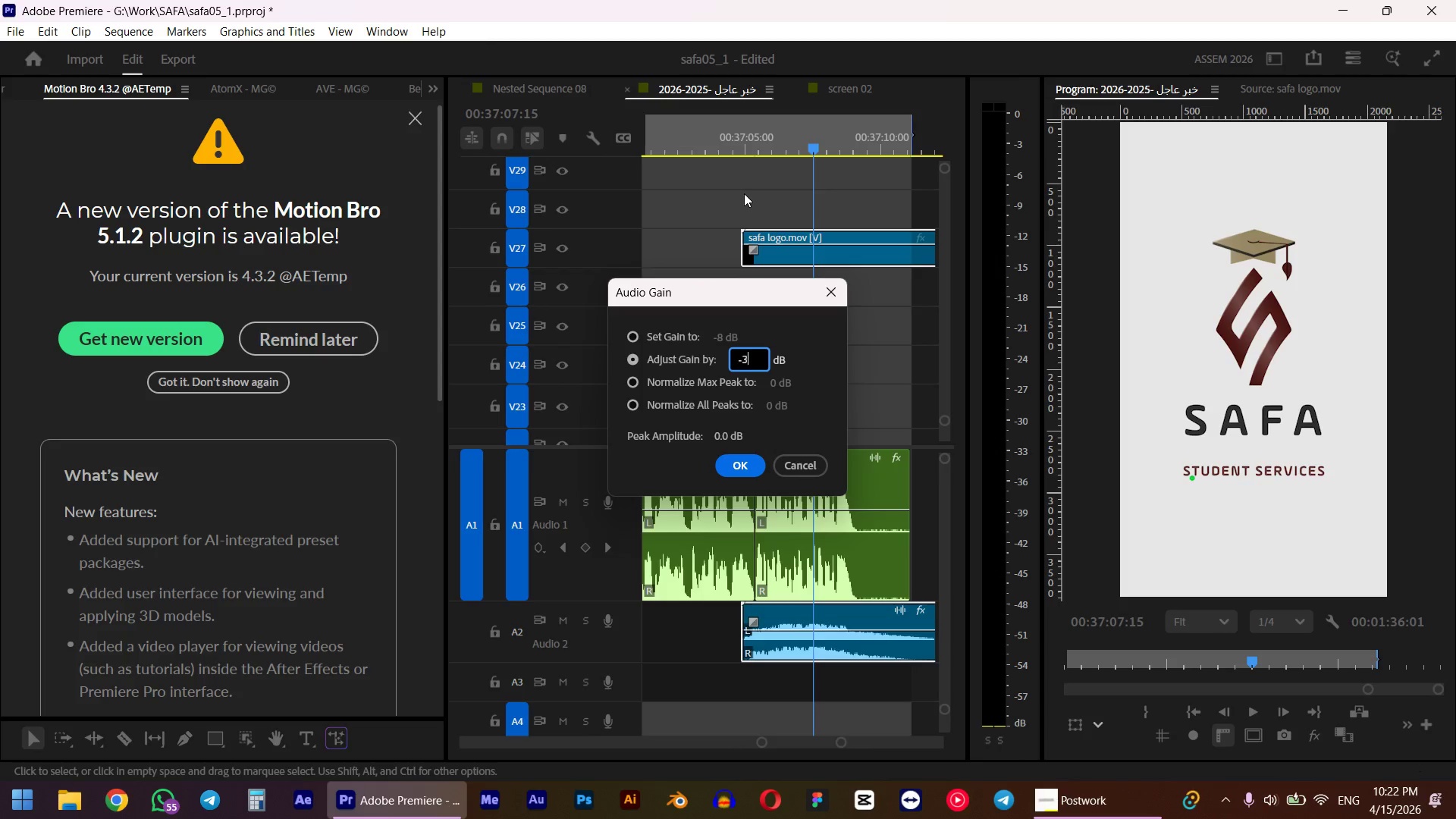 
key(NumpadEnter)
 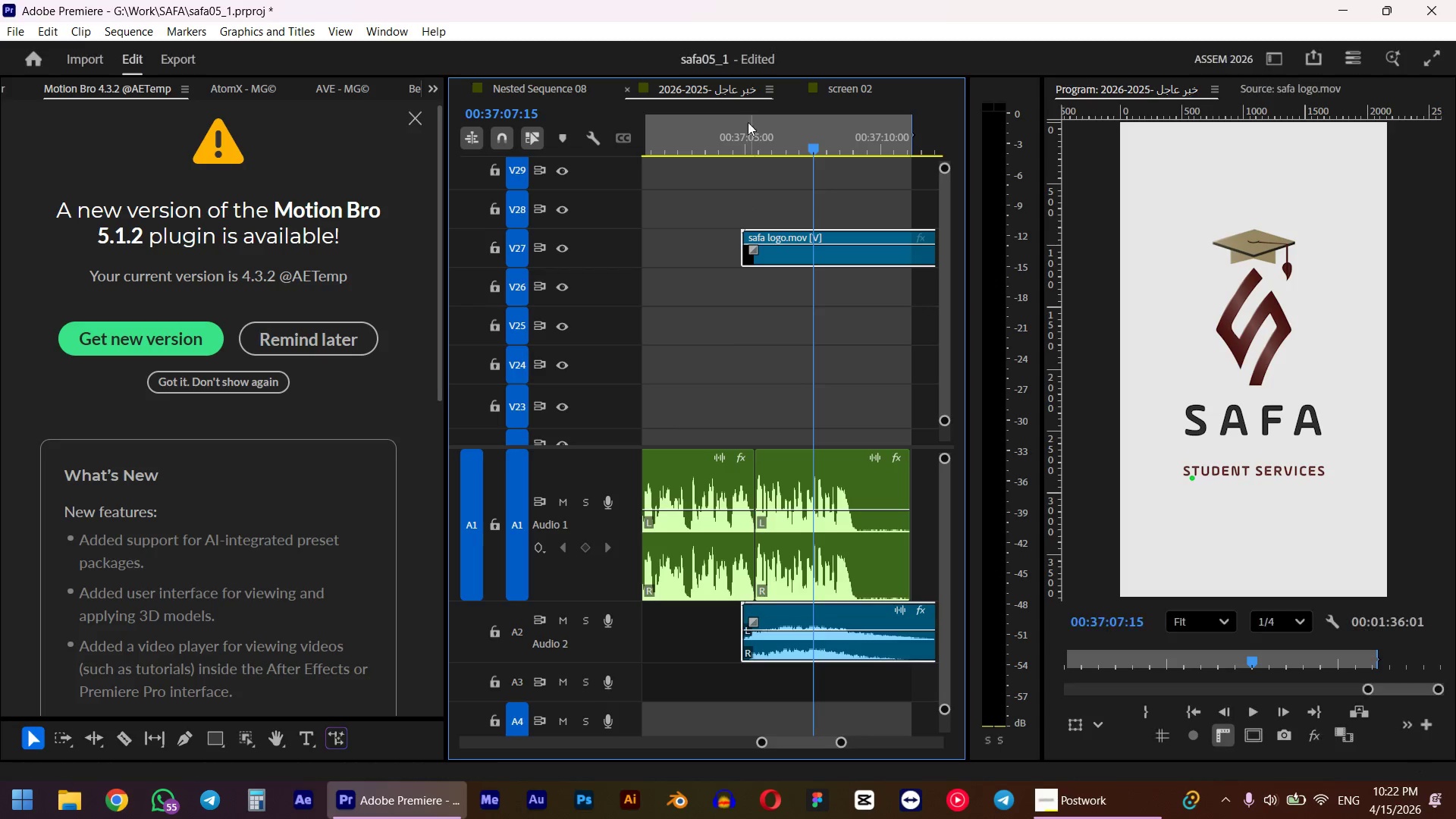 
left_click([732, 130])
 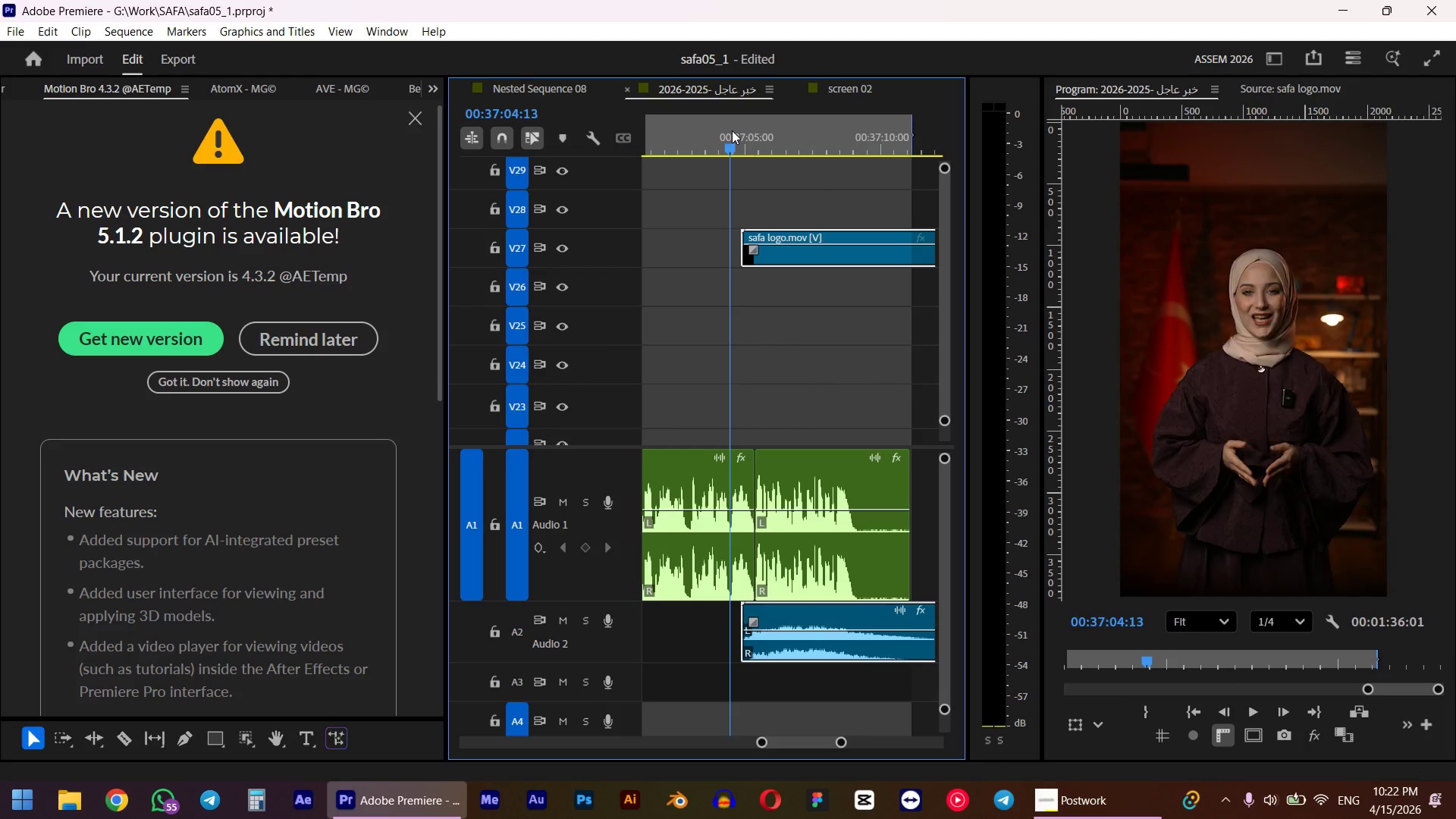 
key(Space)
 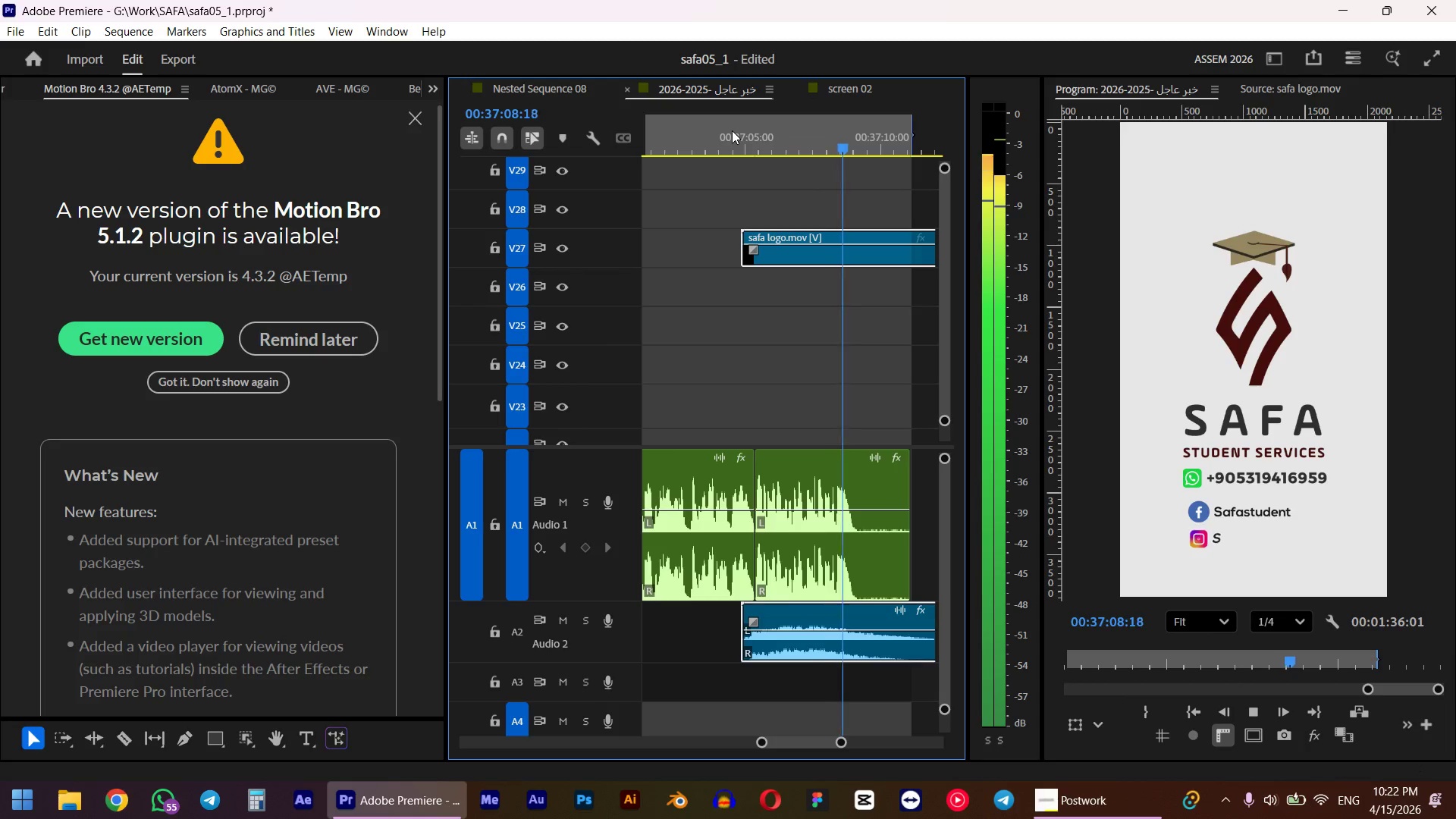 
wait(6.08)
 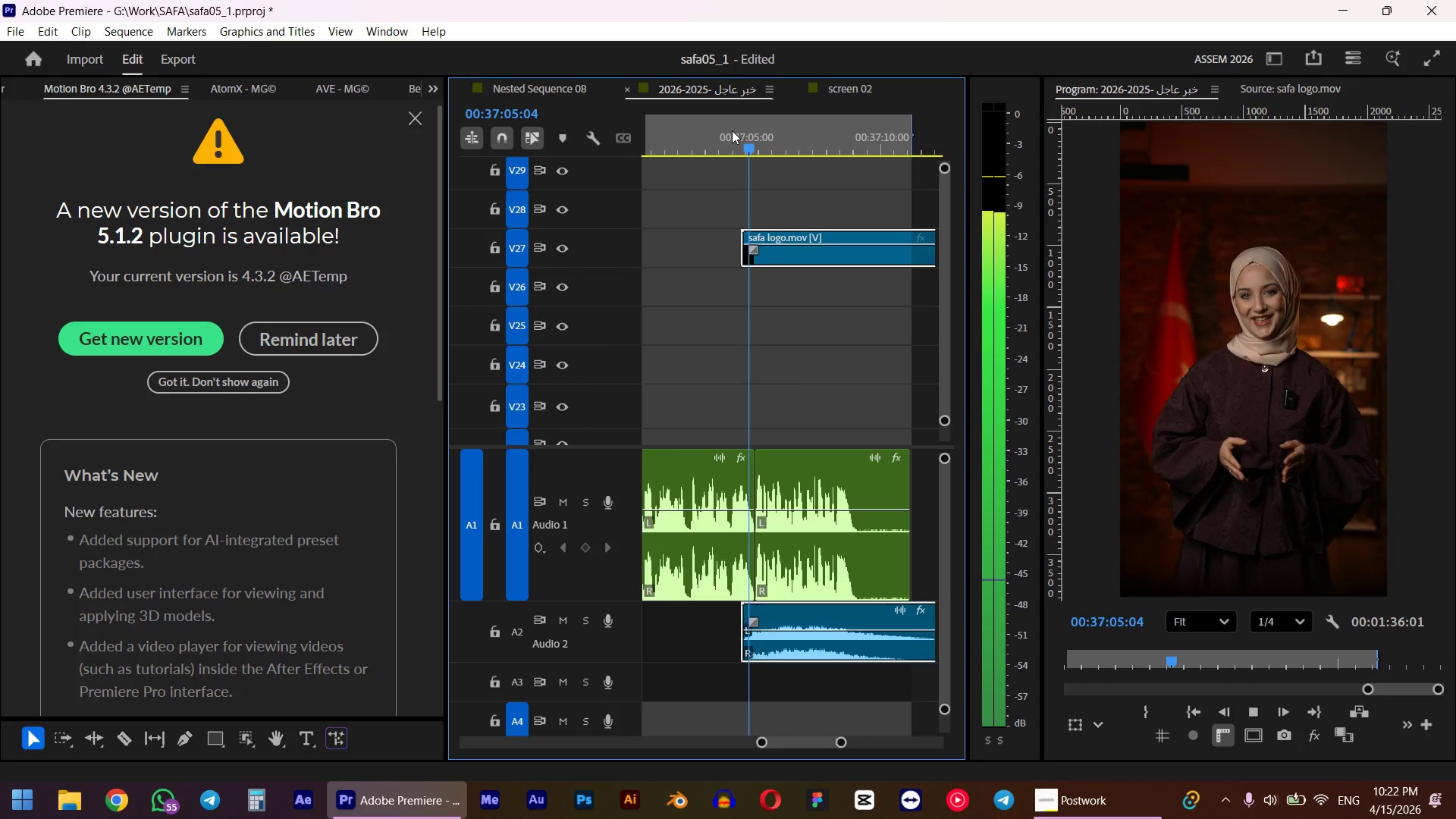 
key(Space)
 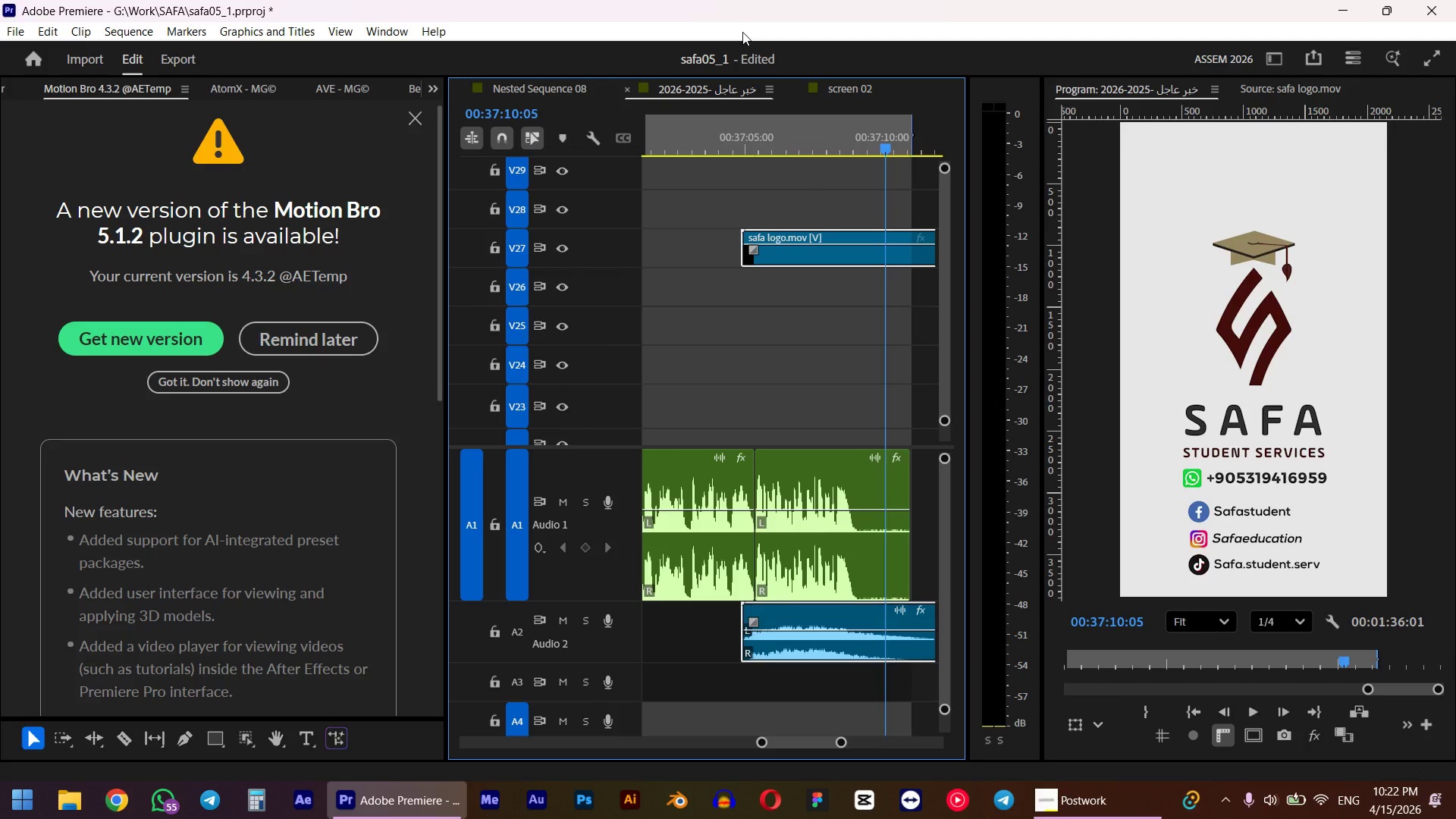 
left_click([743, 127])
 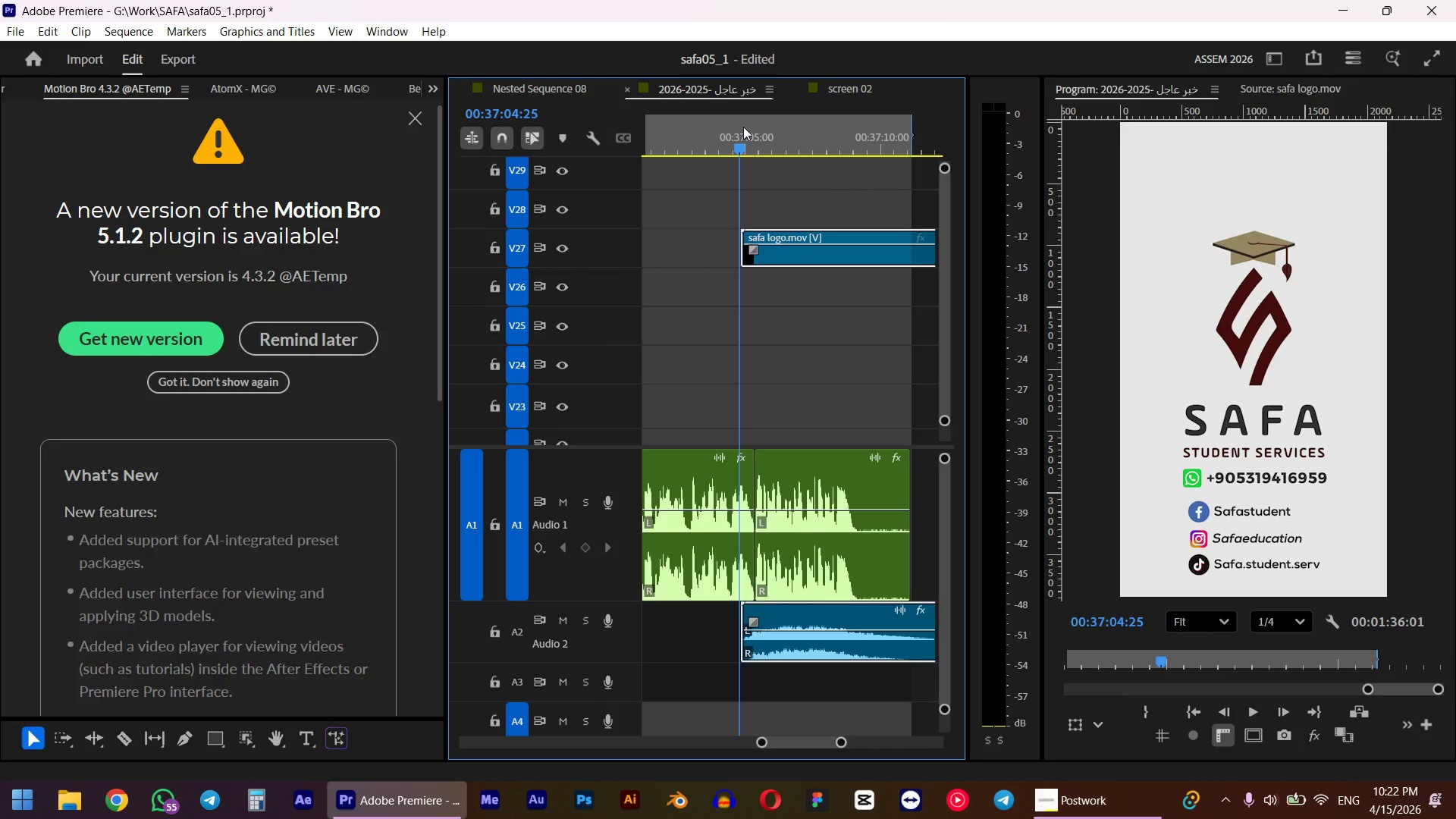 
key(Space)
 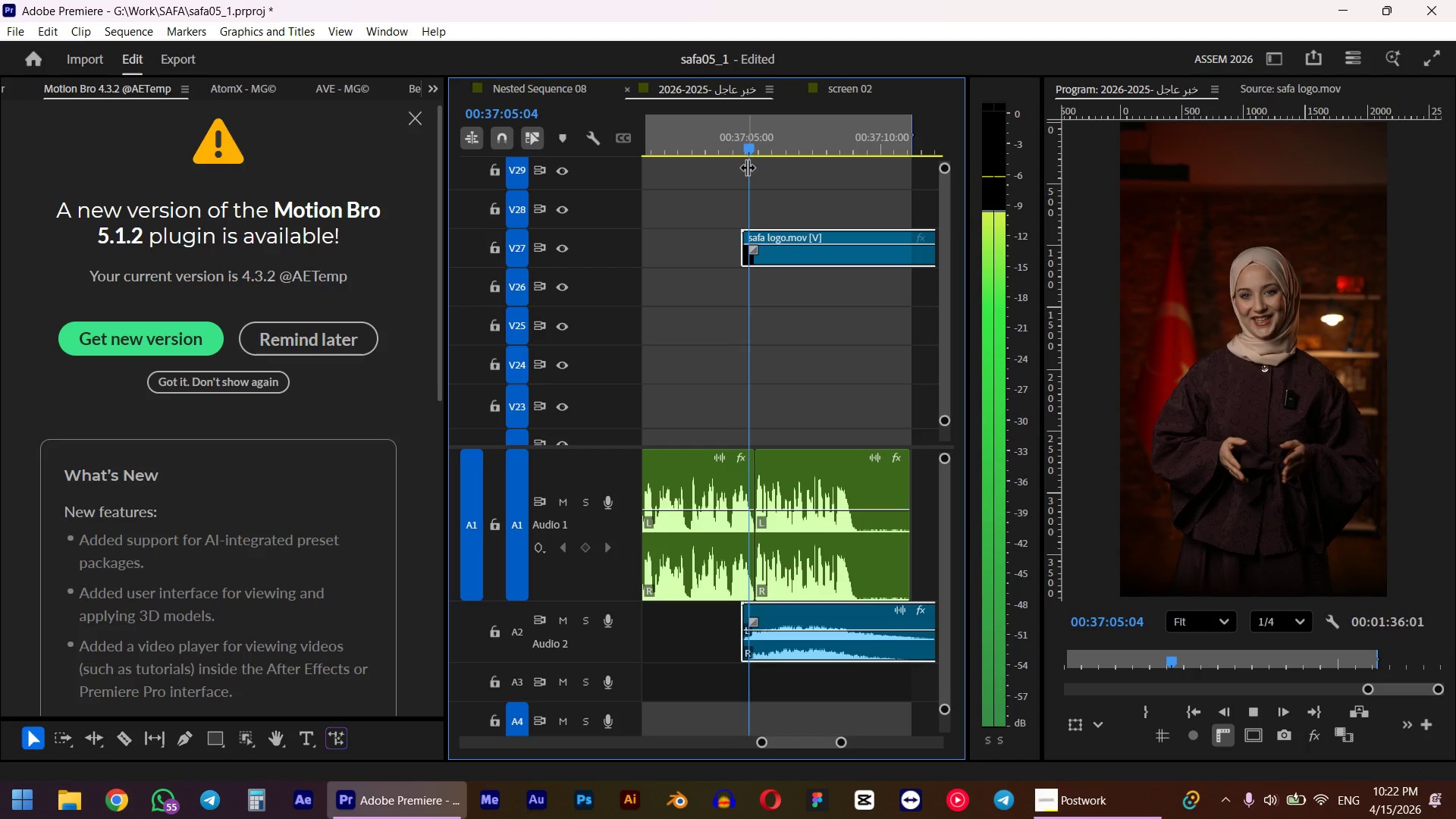 
hold_key(key=AltLeft, duration=0.72)
 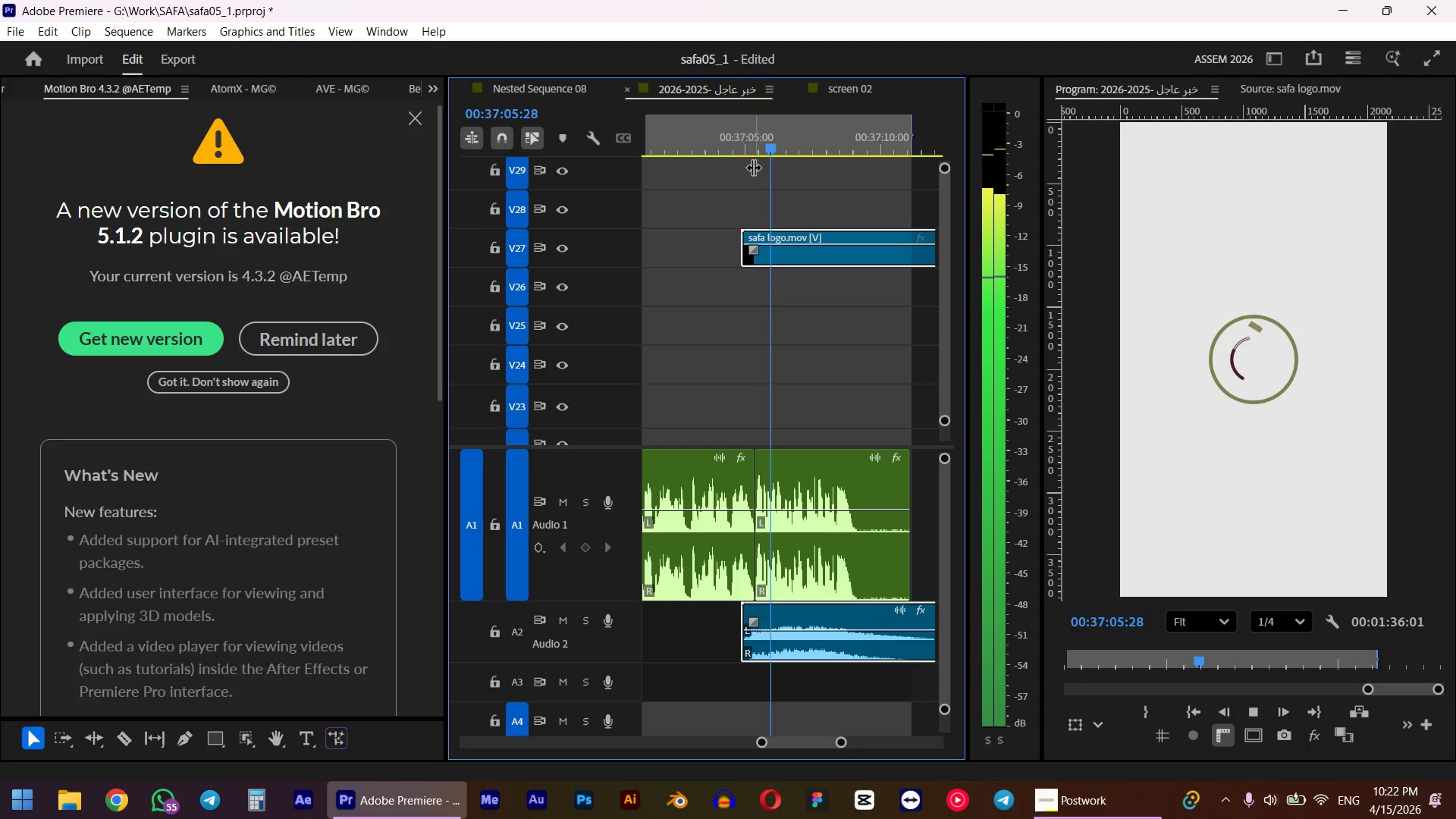 
key(Space)
 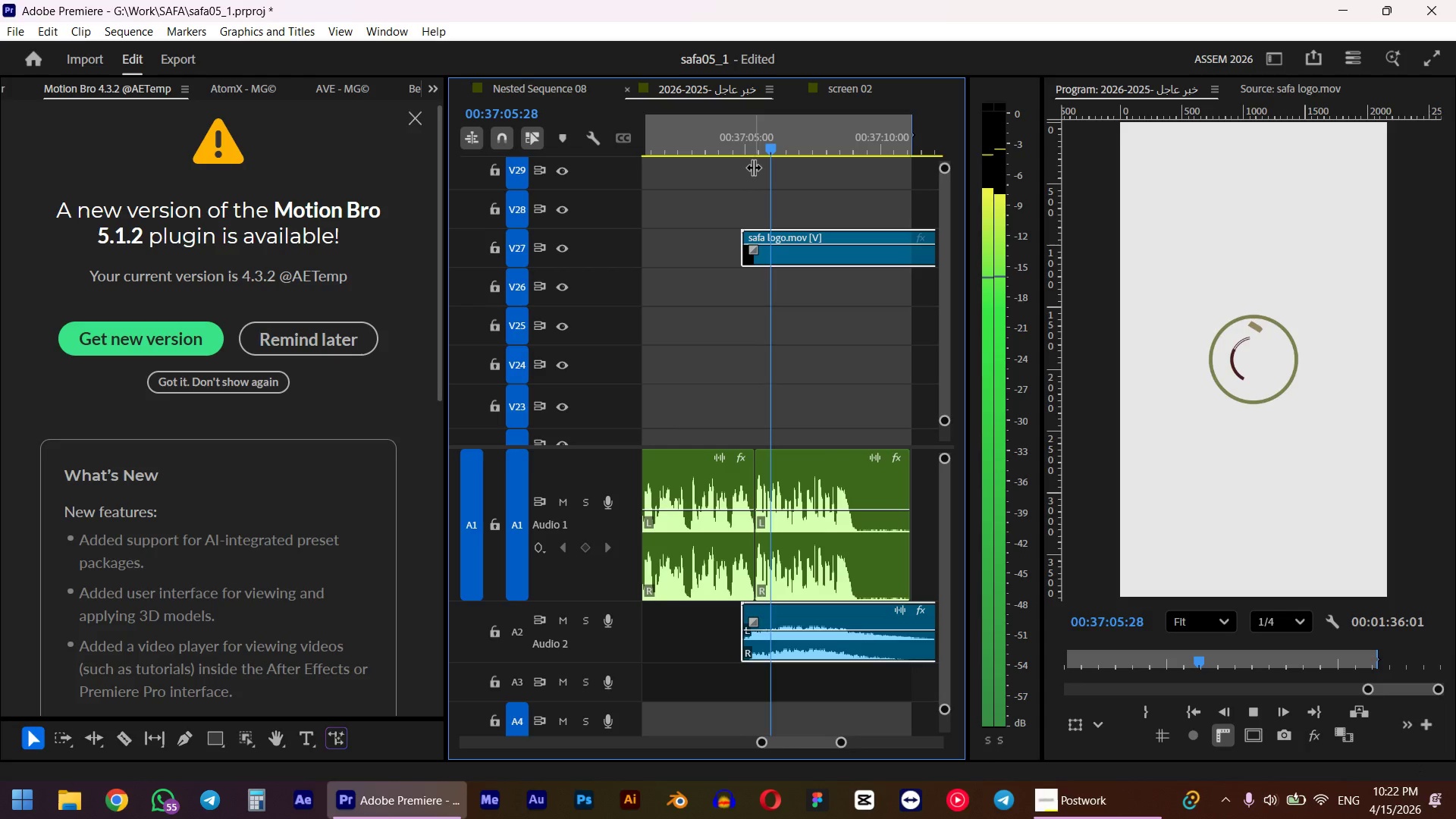 
scroll: coordinate [753, 167], scroll_direction: down, amount: 9.0
 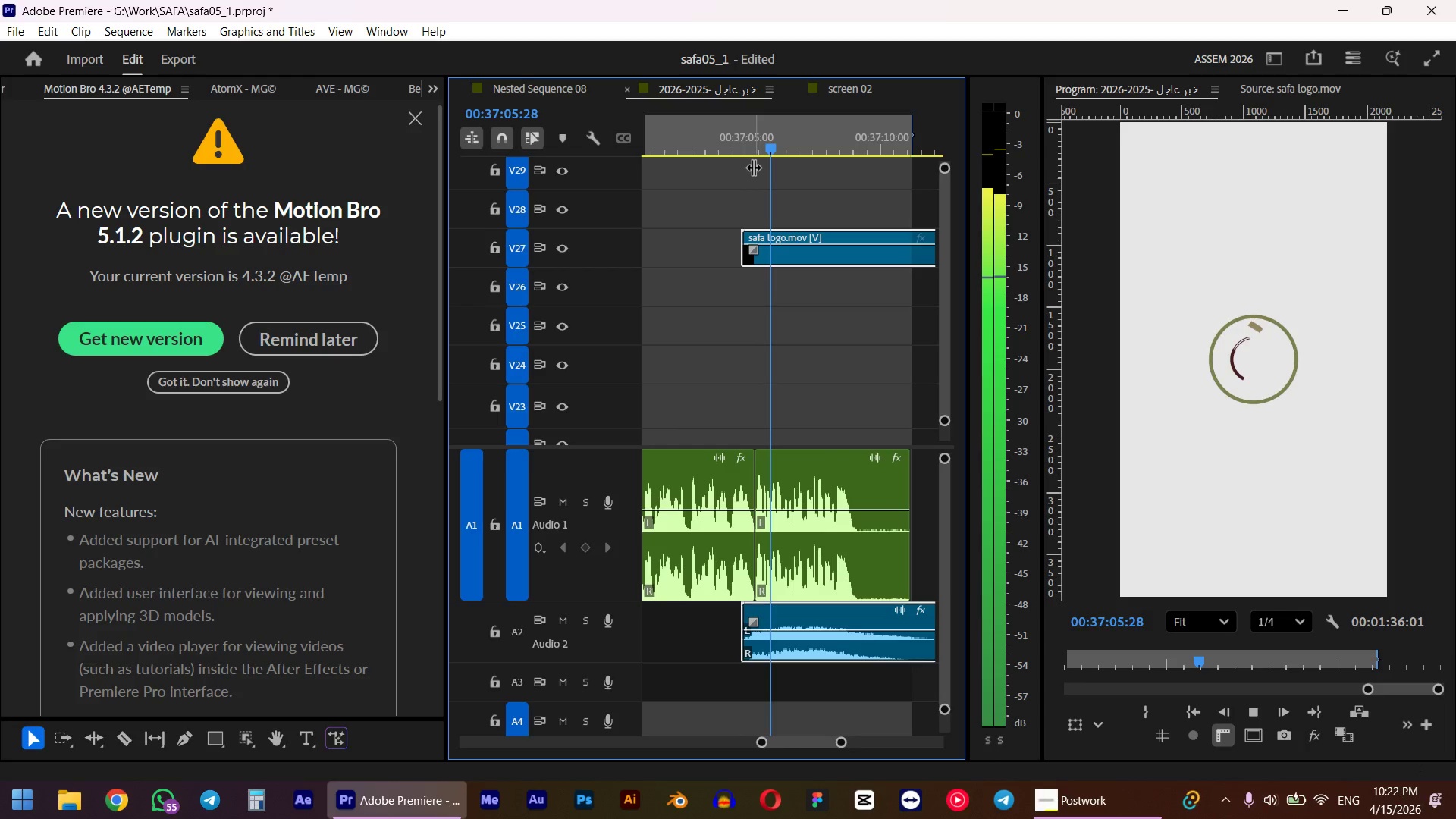 
left_click_drag(start_coordinate=[799, 127], to_coordinate=[813, 127])
 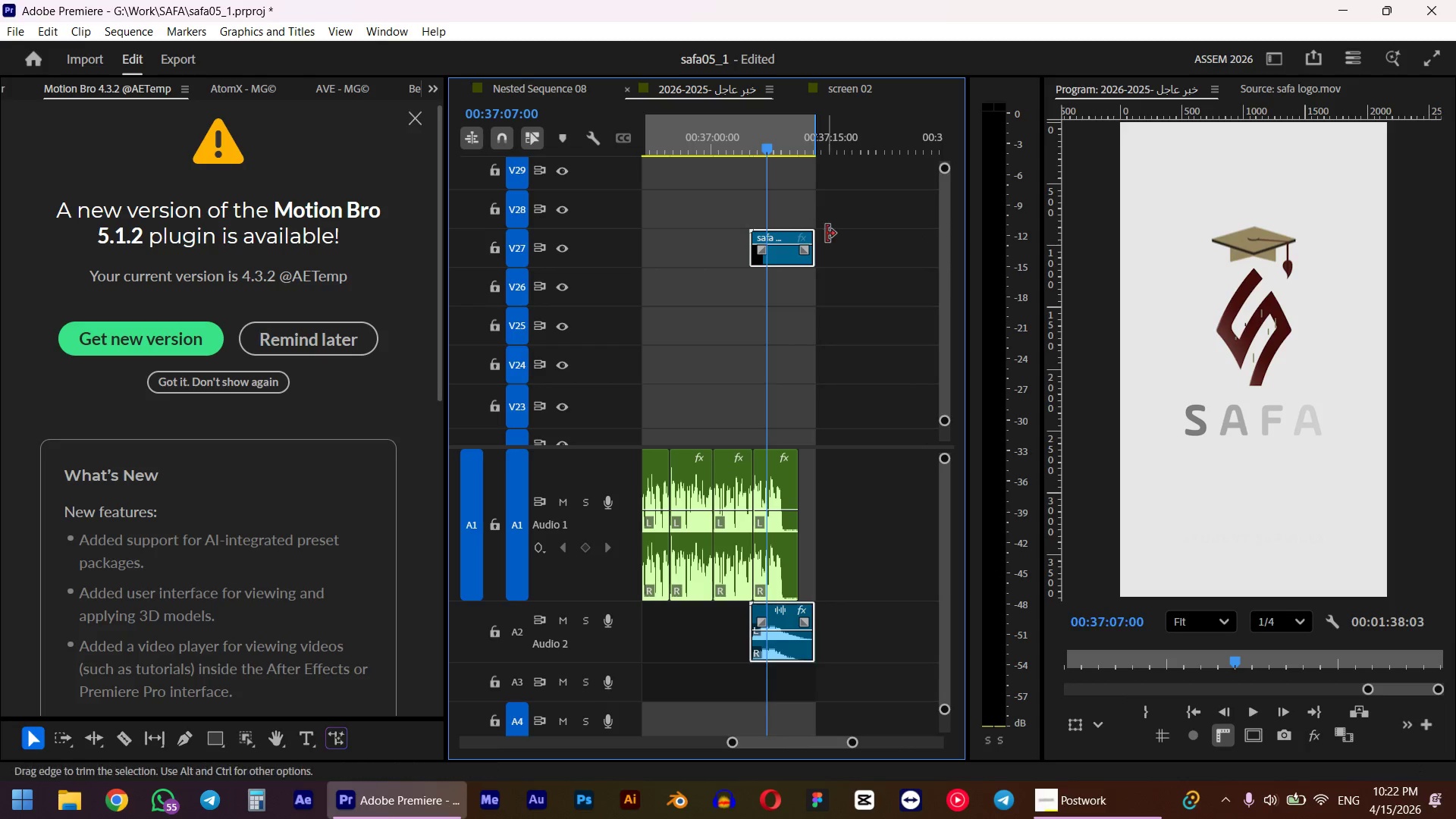 
hold_key(key=AltLeft, duration=0.56)
scroll: coordinate [742, 311], scroll_direction: up, amount: 2.0
 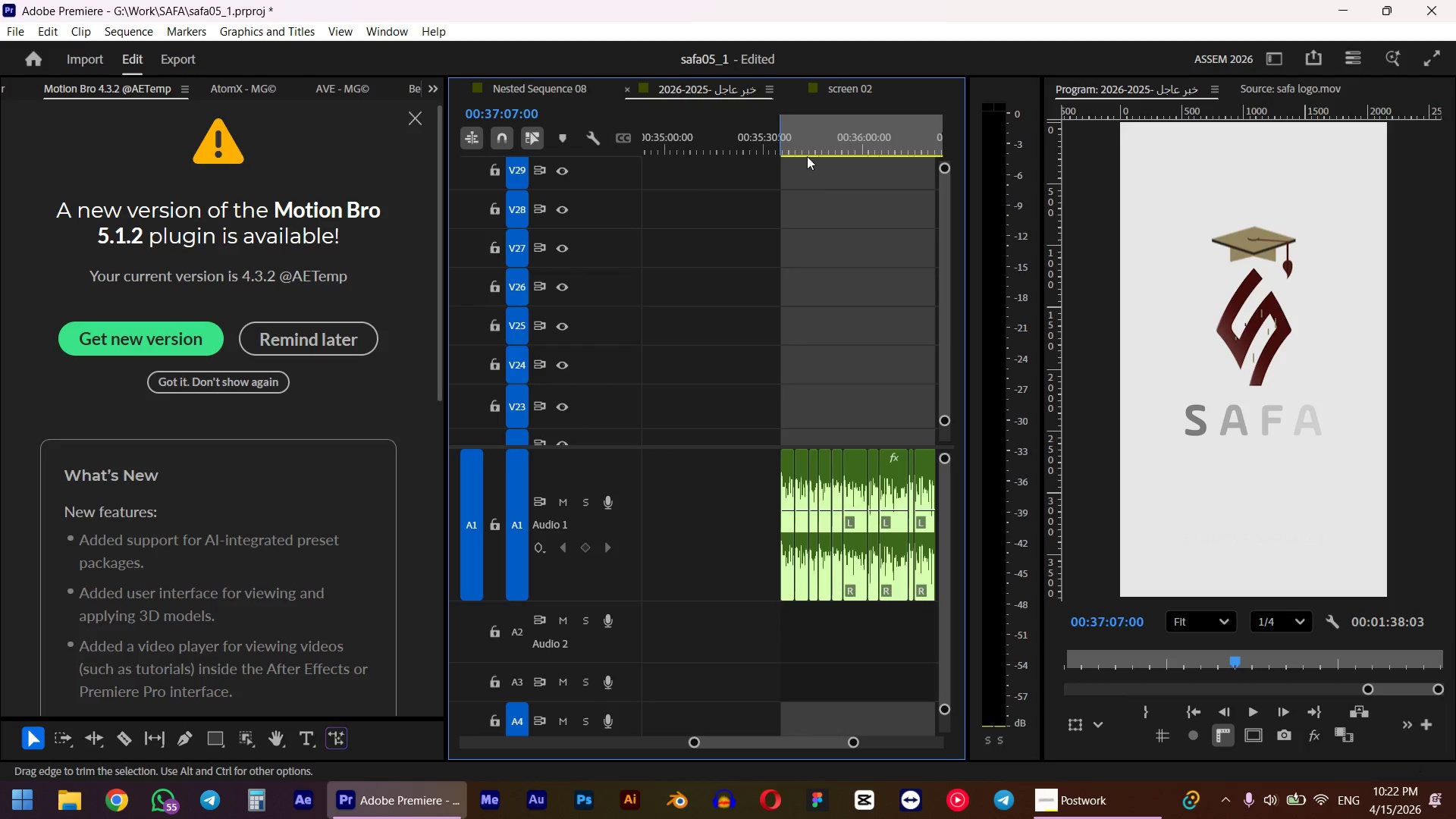 
left_click_drag(start_coordinate=[809, 135], to_coordinate=[778, 145])
 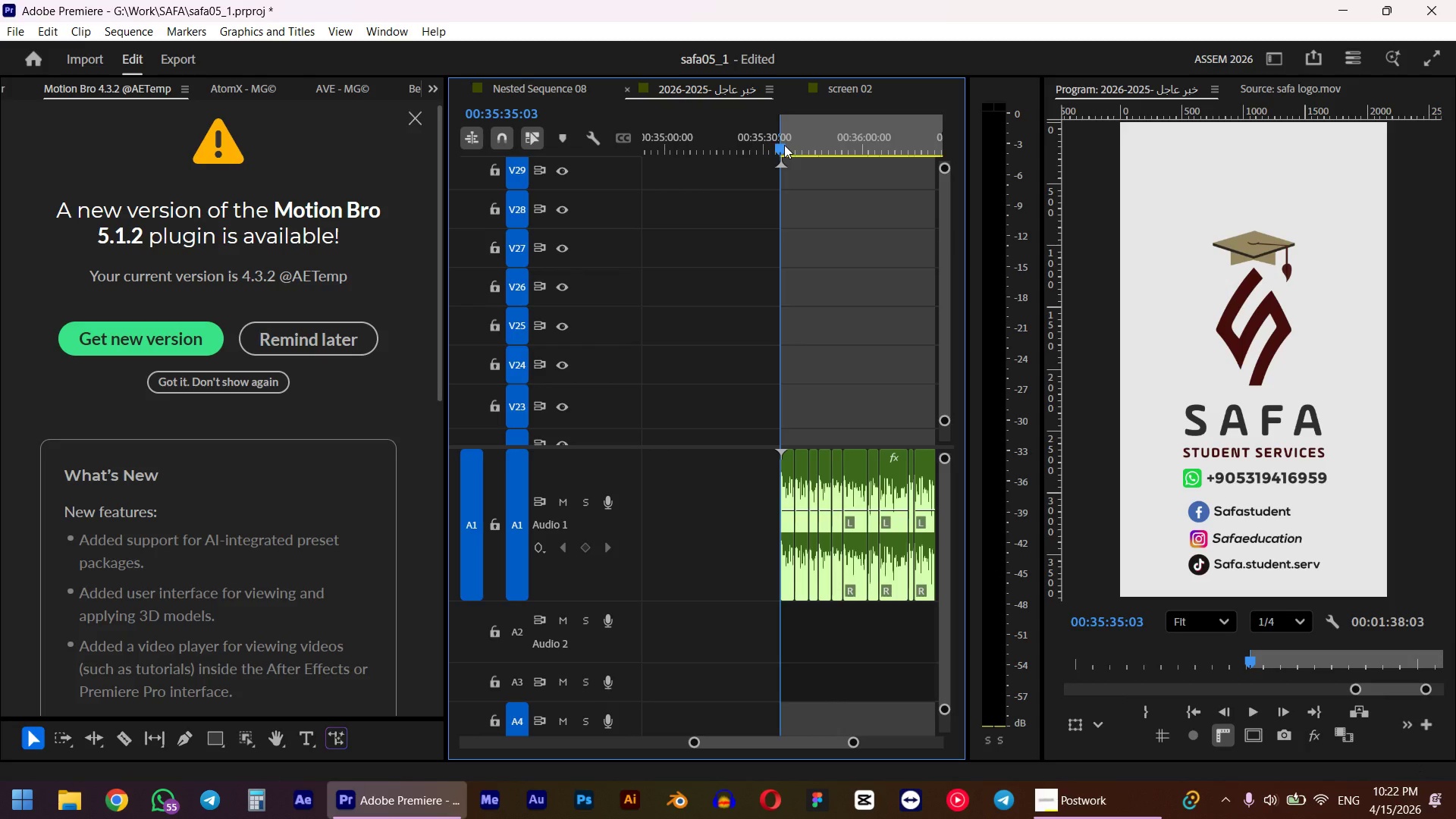 
hold_key(key=ShiftLeft, duration=0.45)
 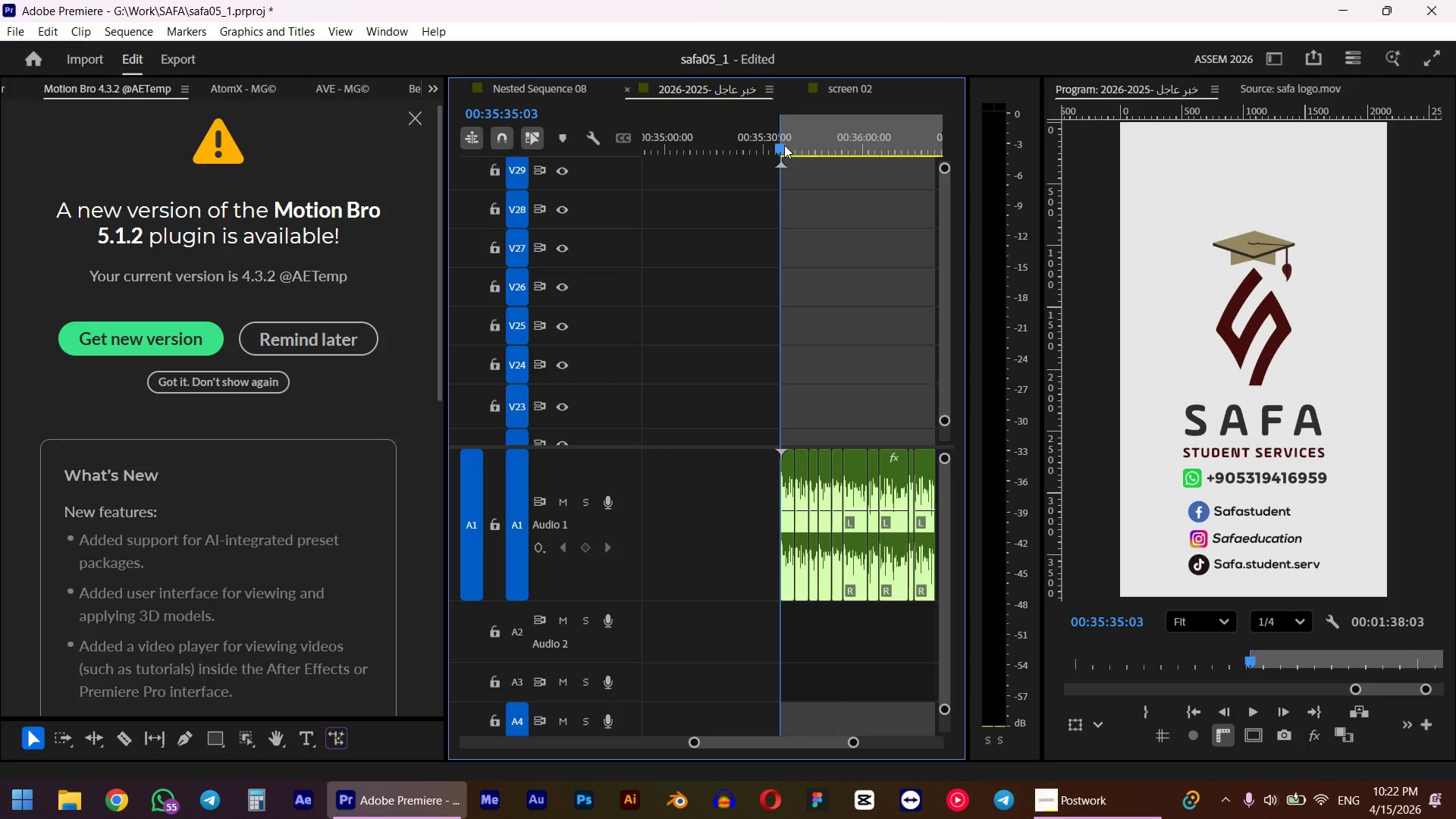 
key(Space)
 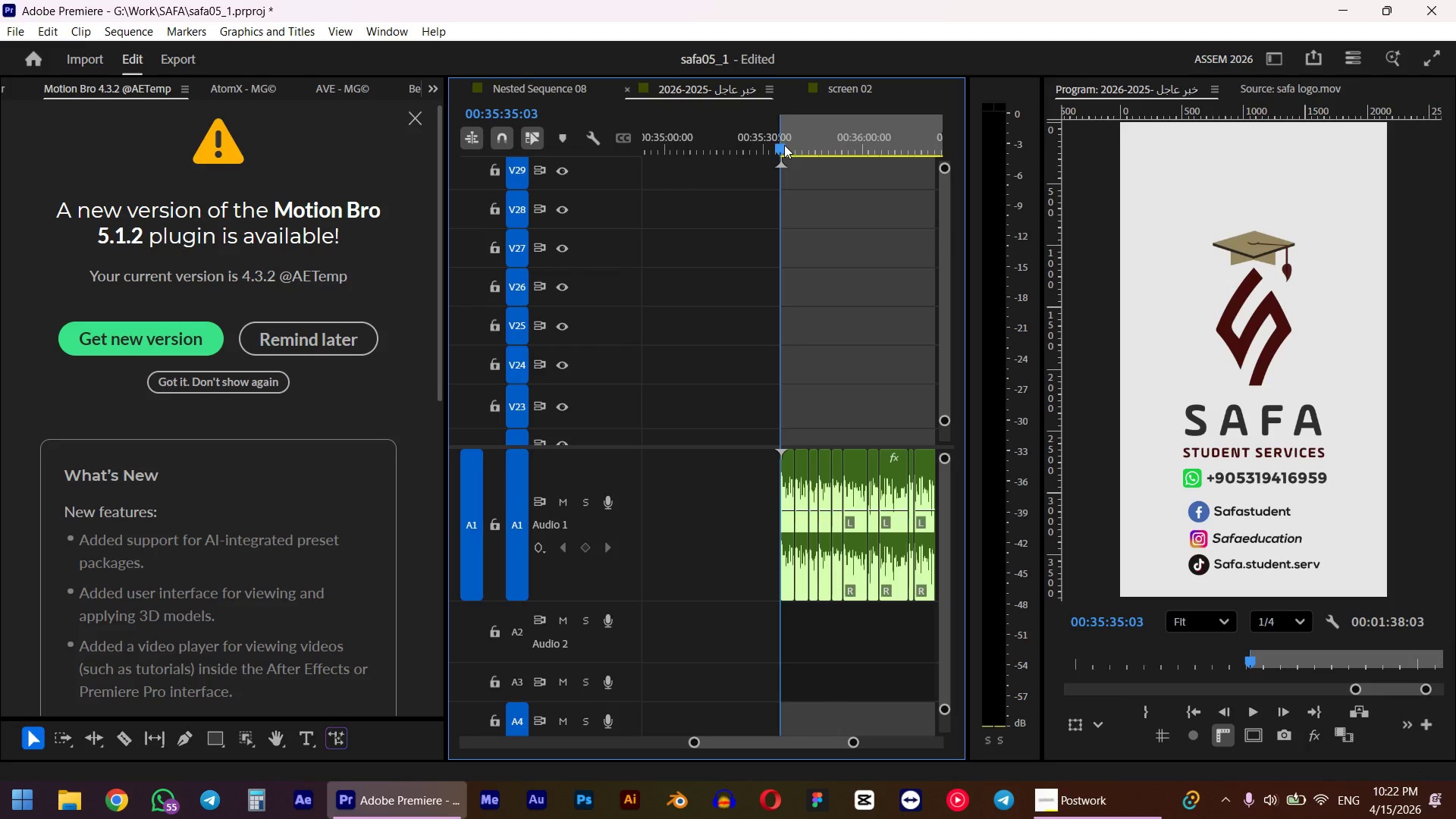 
hold_key(key=AltLeft, duration=0.81)
hold_key(key=ControlLeft, duration=5.11)
scroll: coordinate [790, 359], scroll_direction: down, amount: 3.0
 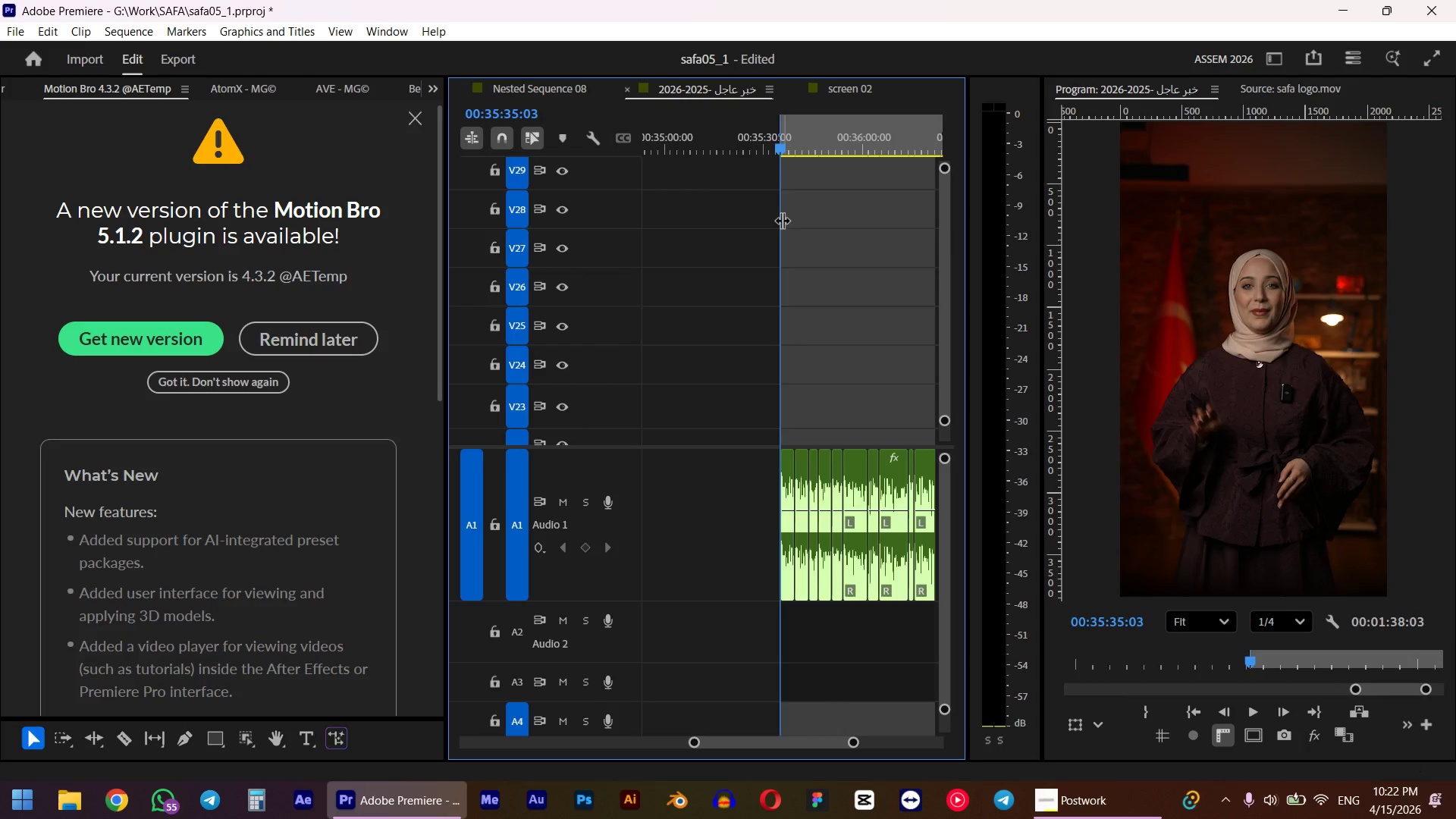 
key(Space)
 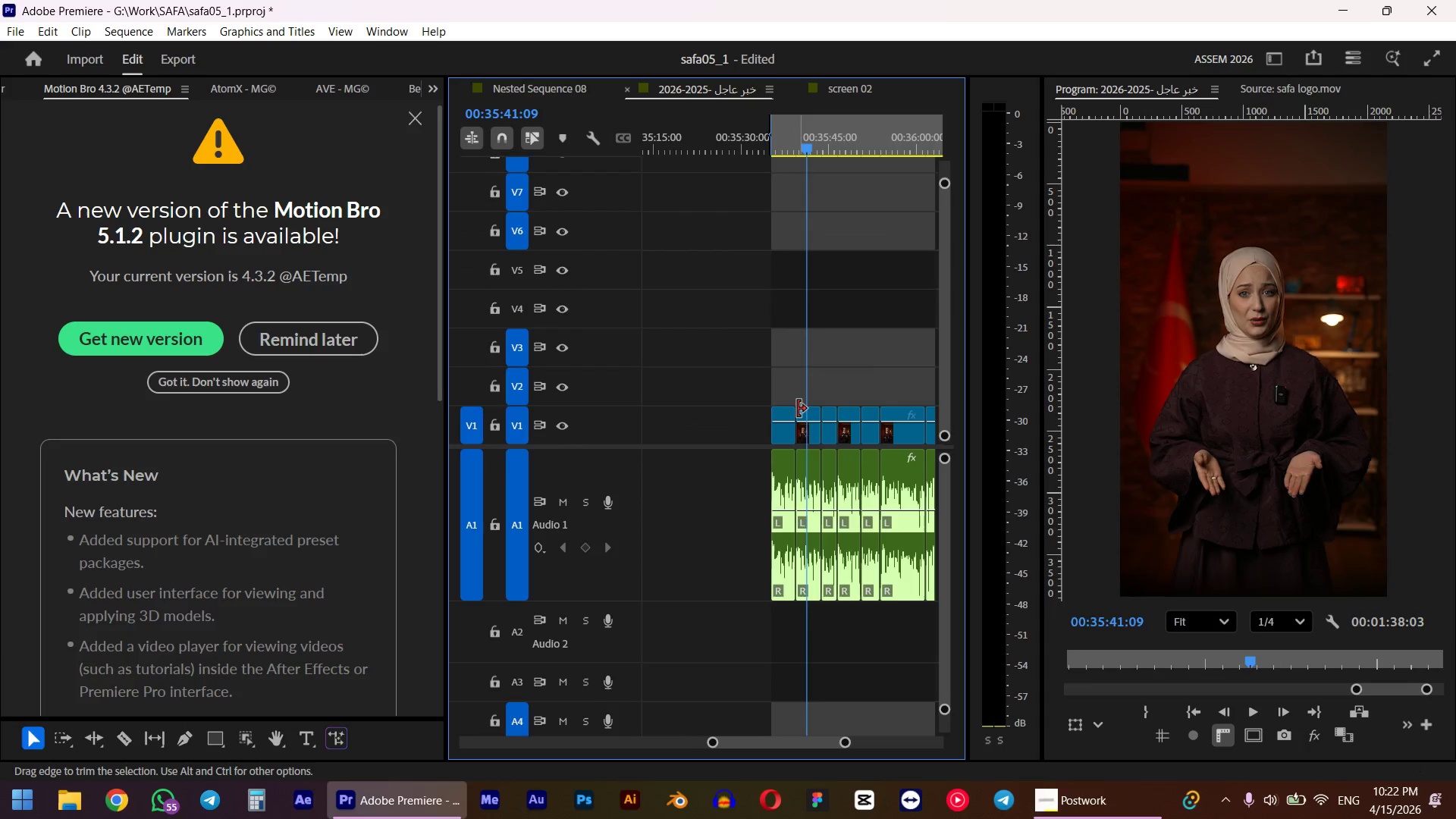 
hold_key(key=AltLeft, duration=0.72)
scroll: coordinate [789, 383], scroll_direction: up, amount: 10.0
 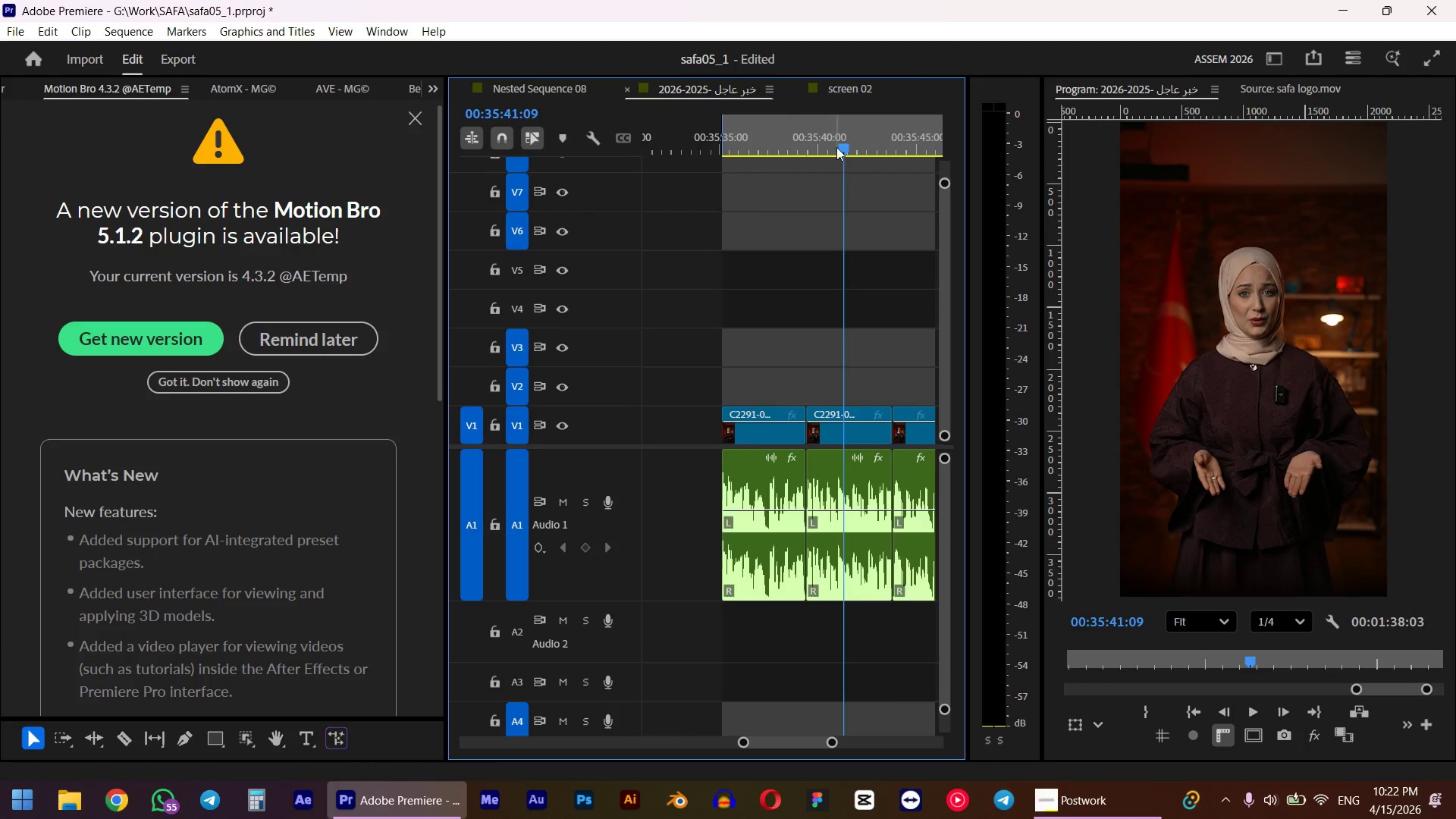 
left_click_drag(start_coordinate=[847, 137], to_coordinate=[799, 150])
 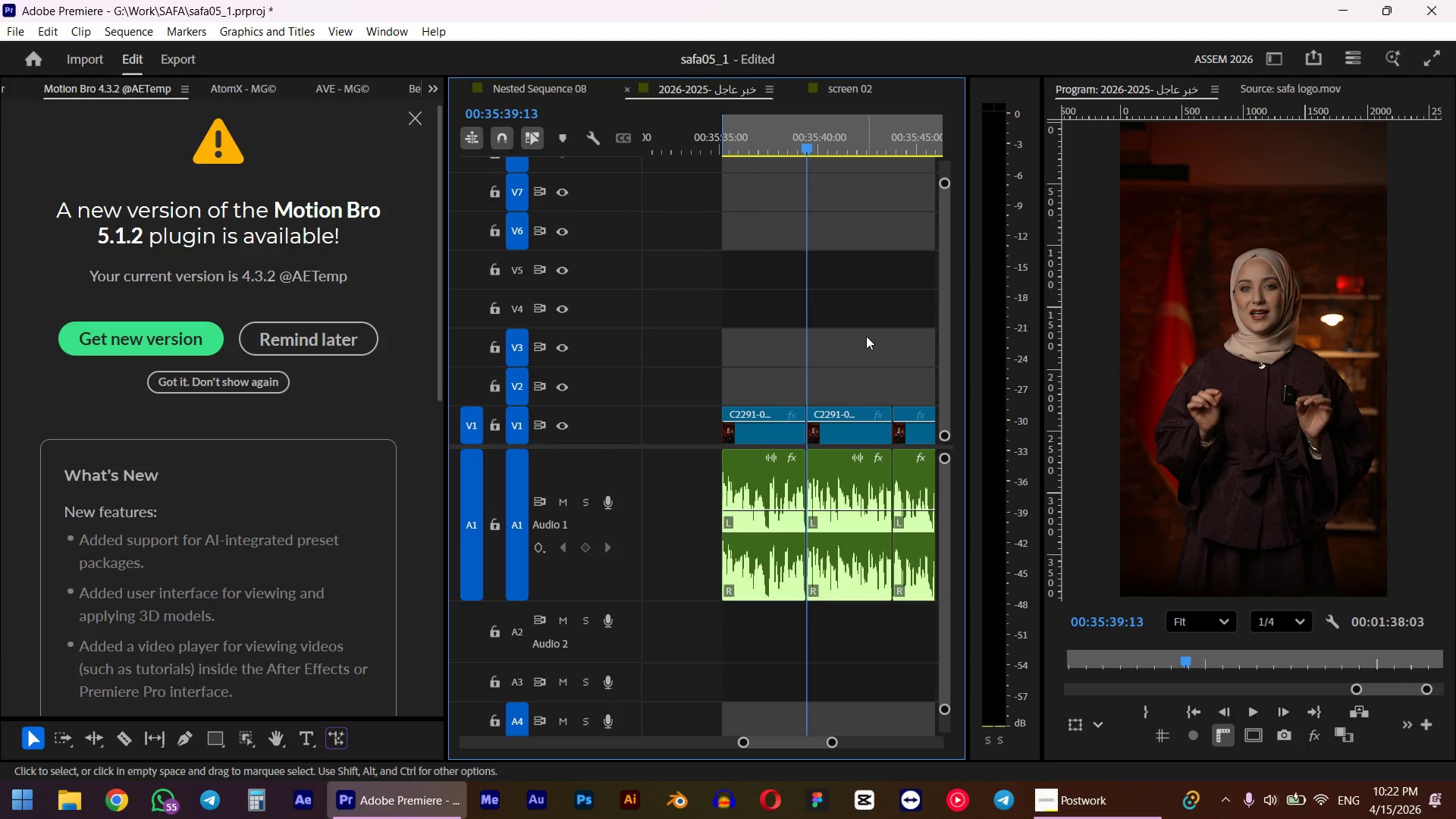 
hold_key(key=ShiftLeft, duration=0.5)
 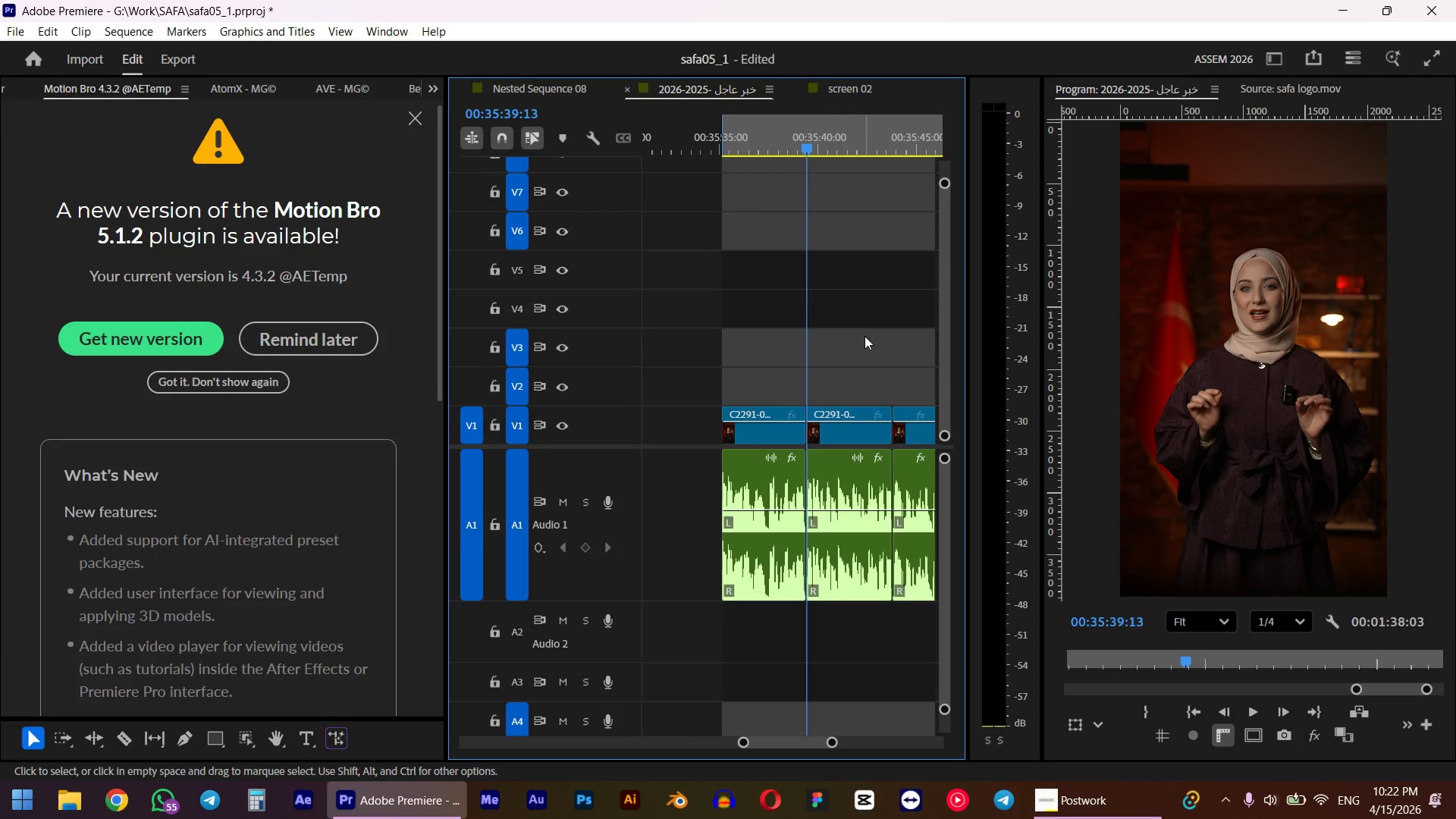 
left_click([866, 336])
 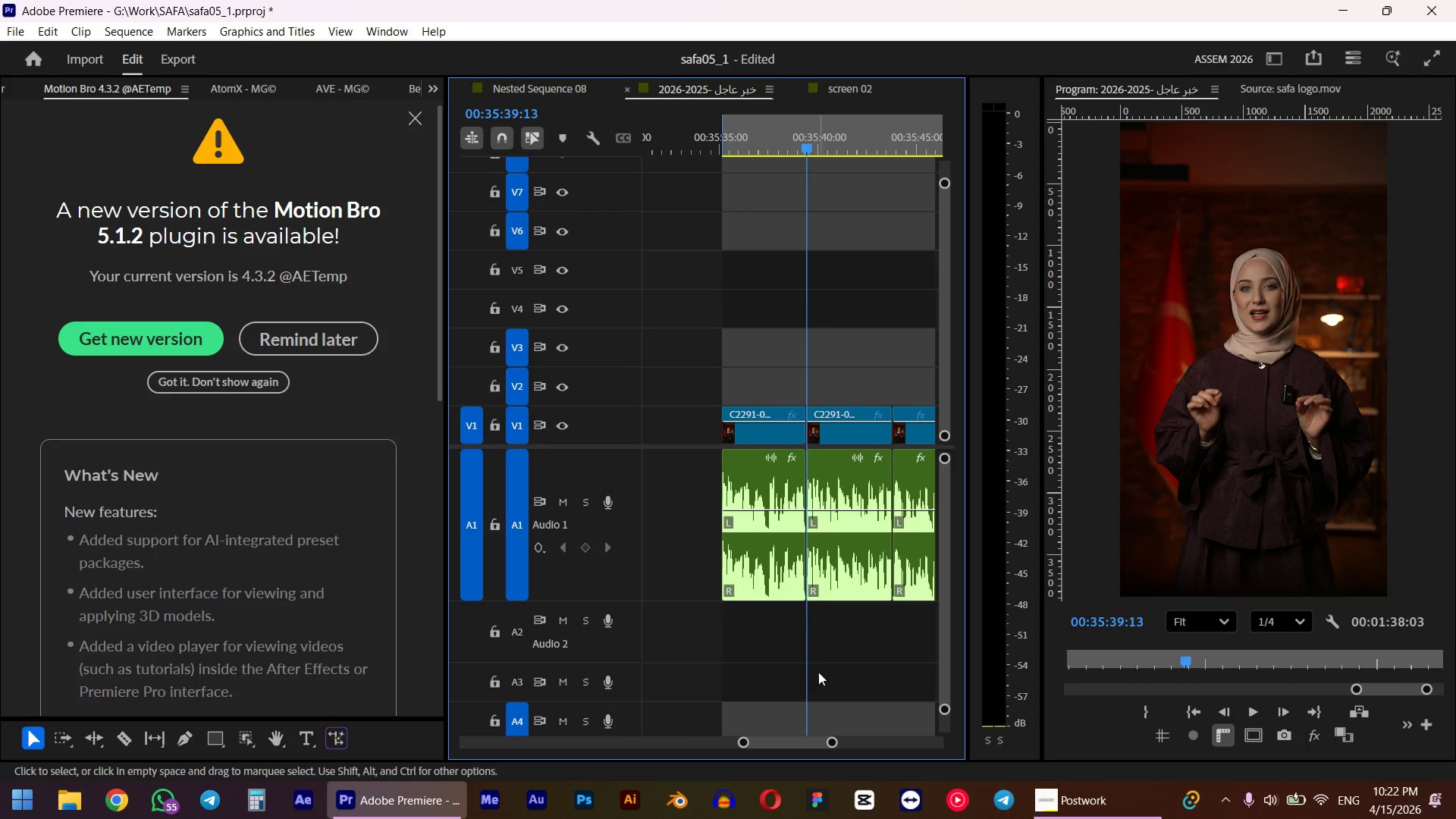 
left_click([830, 629])
 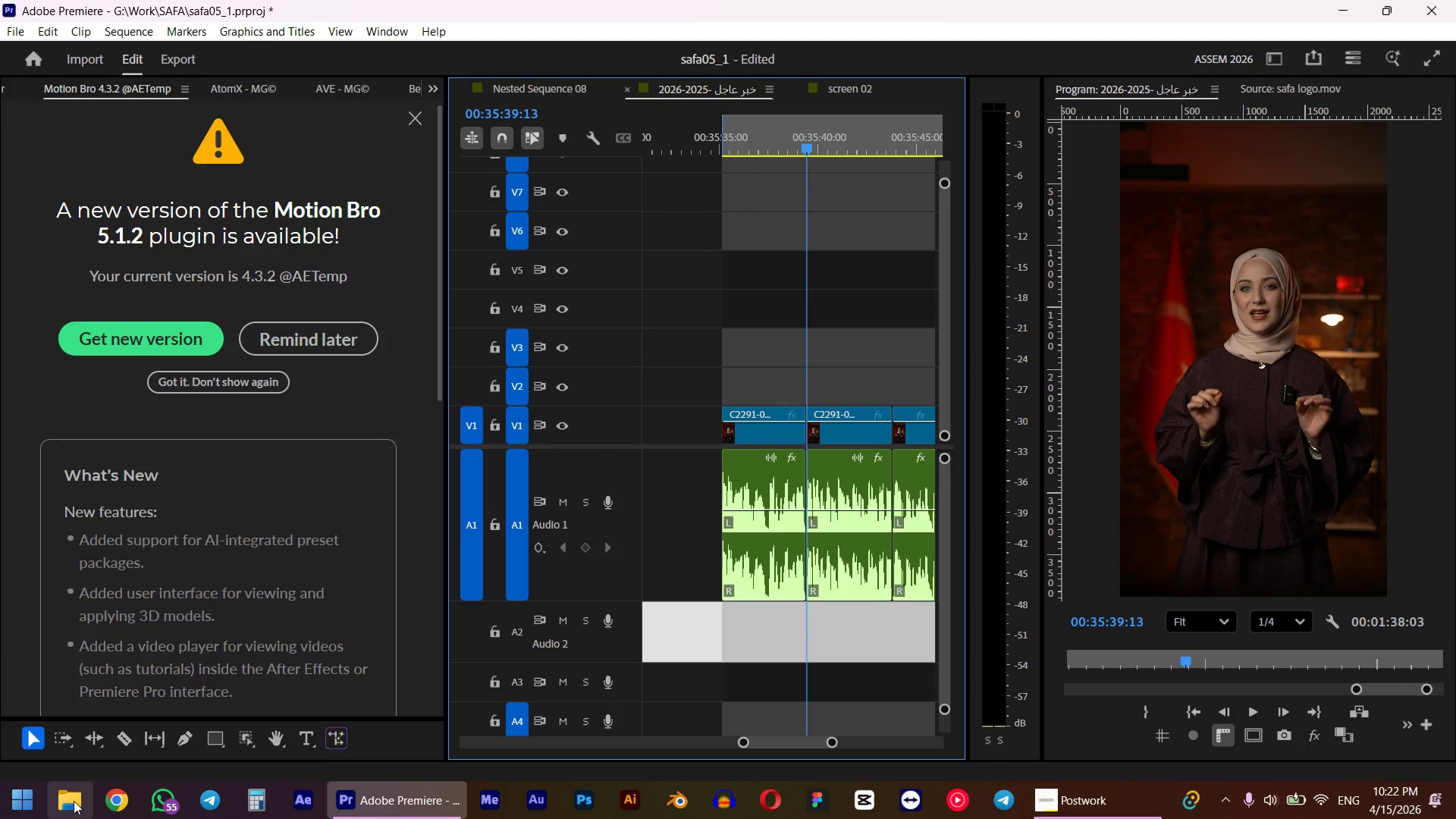 
left_click([64, 802])
 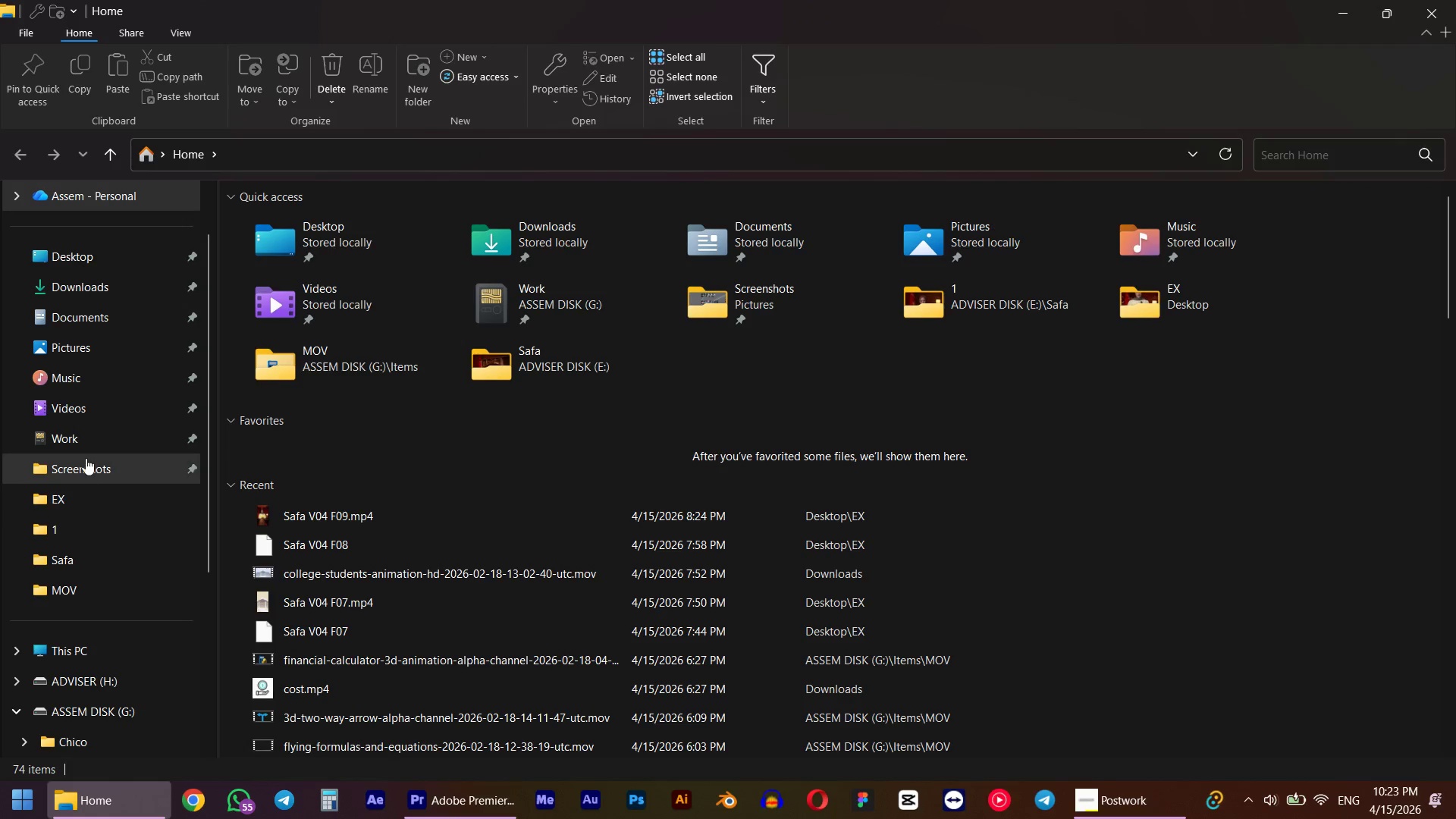 
left_click([52, 442])
 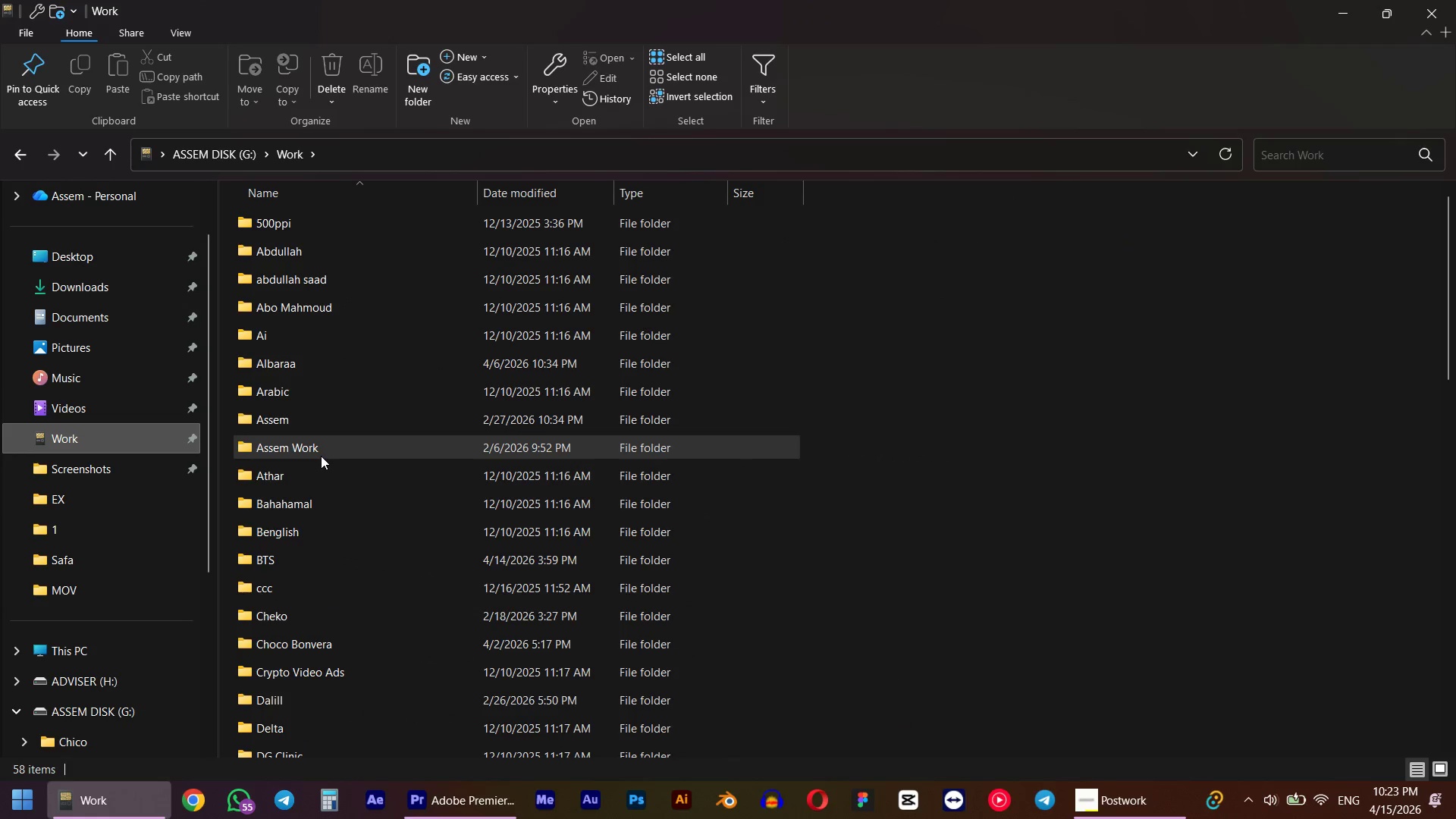 
key(M)
 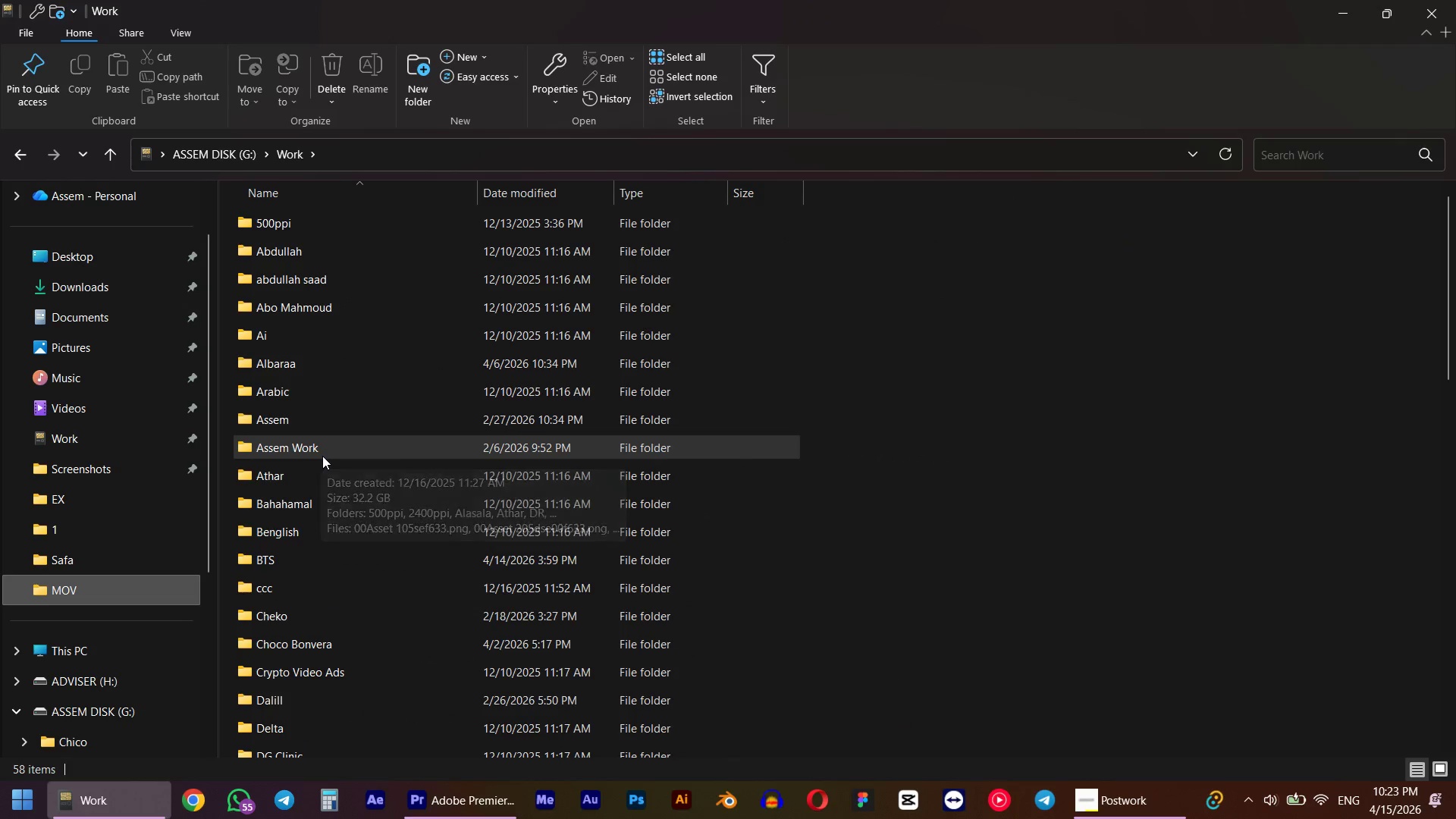 
left_click([322, 456])
 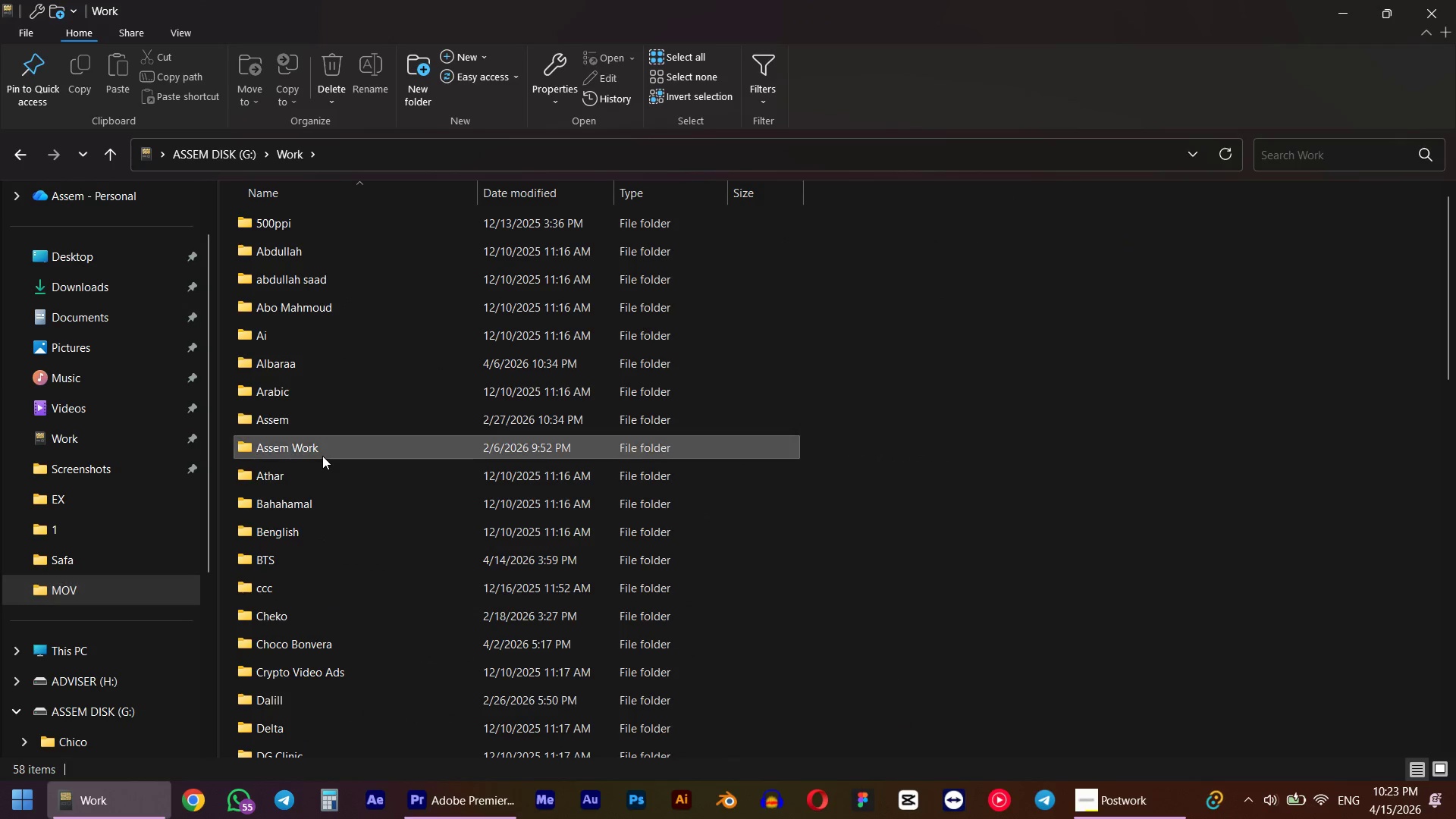 
key(M)
 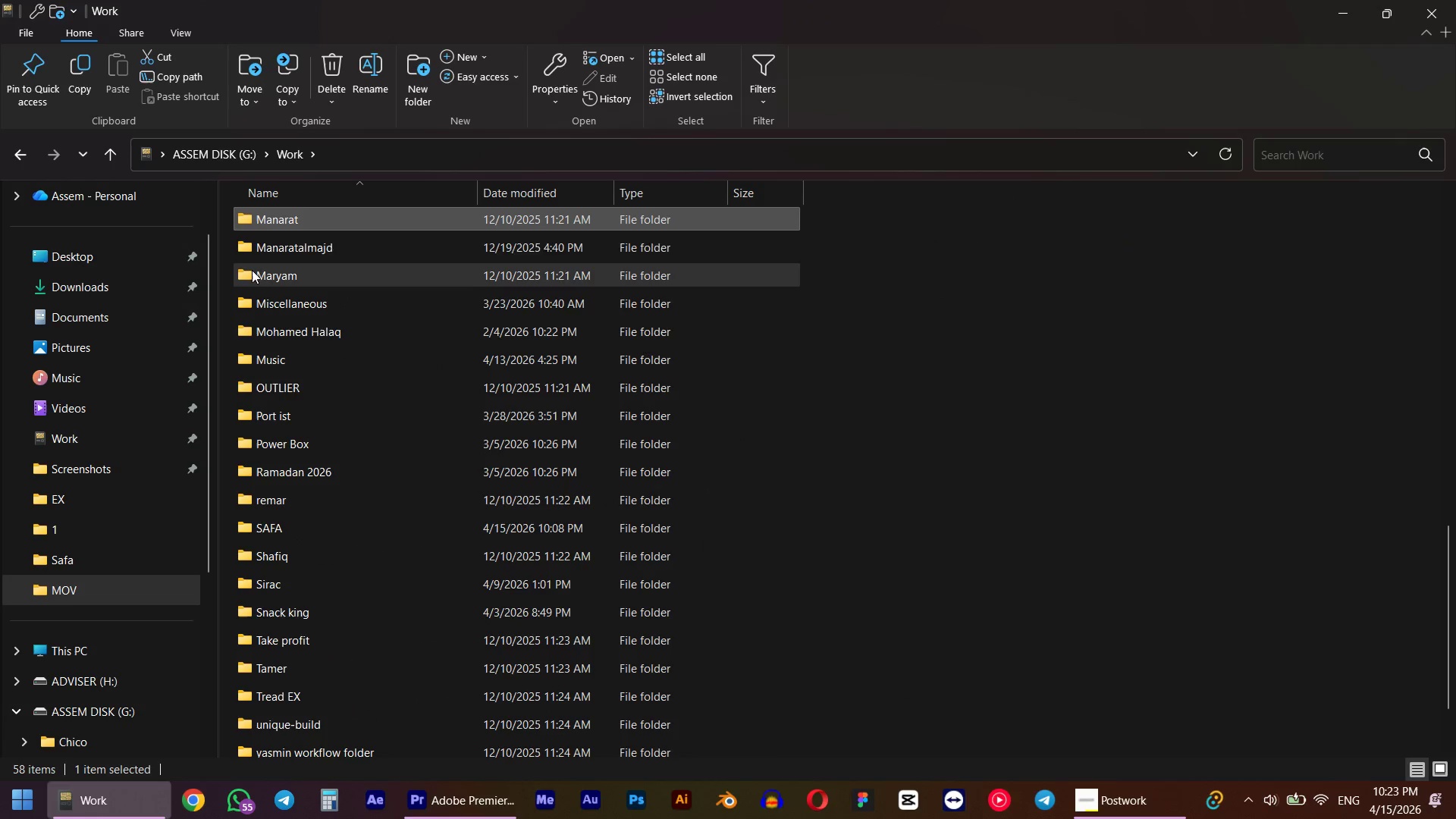 
type(mmmmm)
 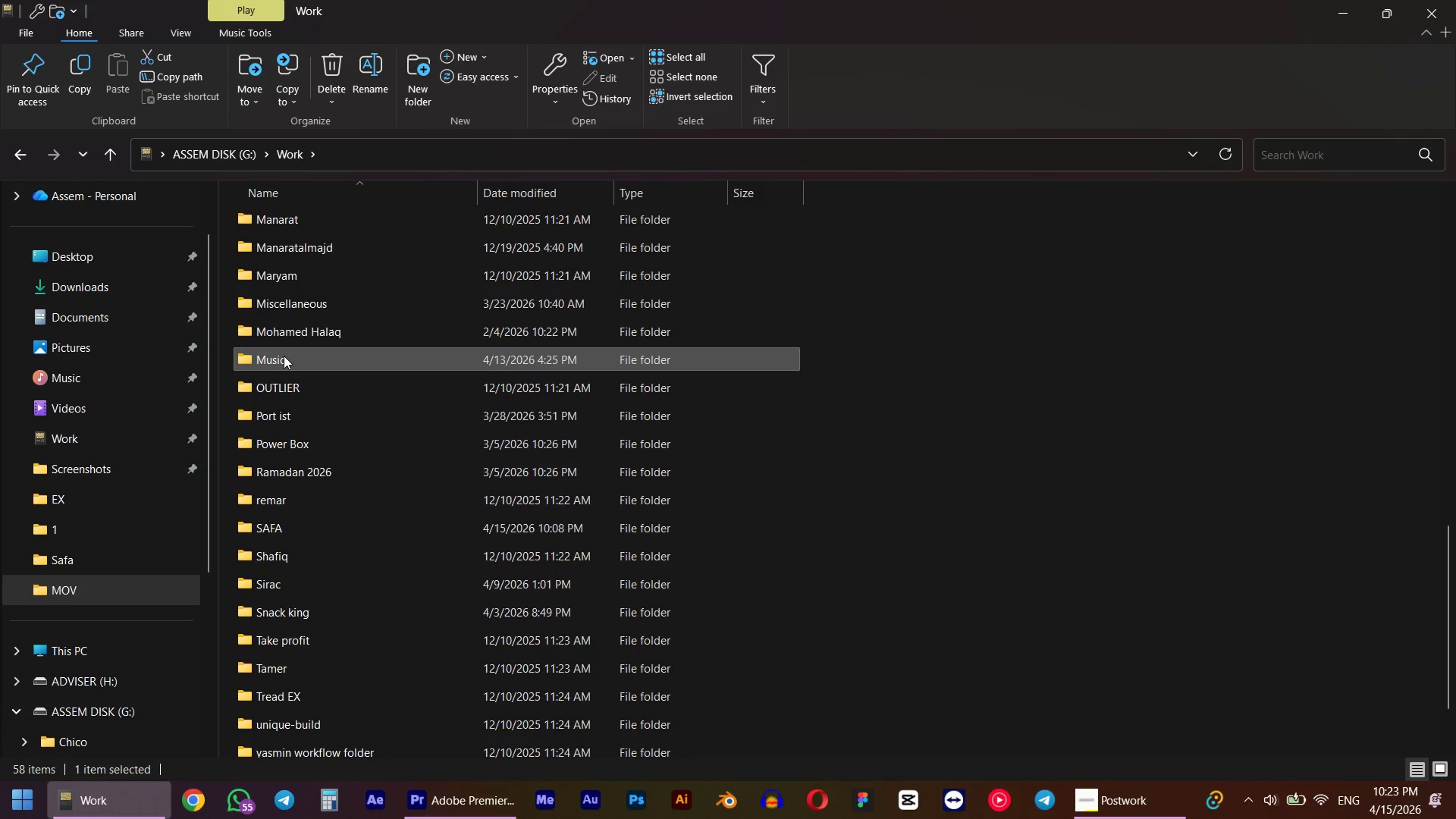 
double_click([284, 356])
 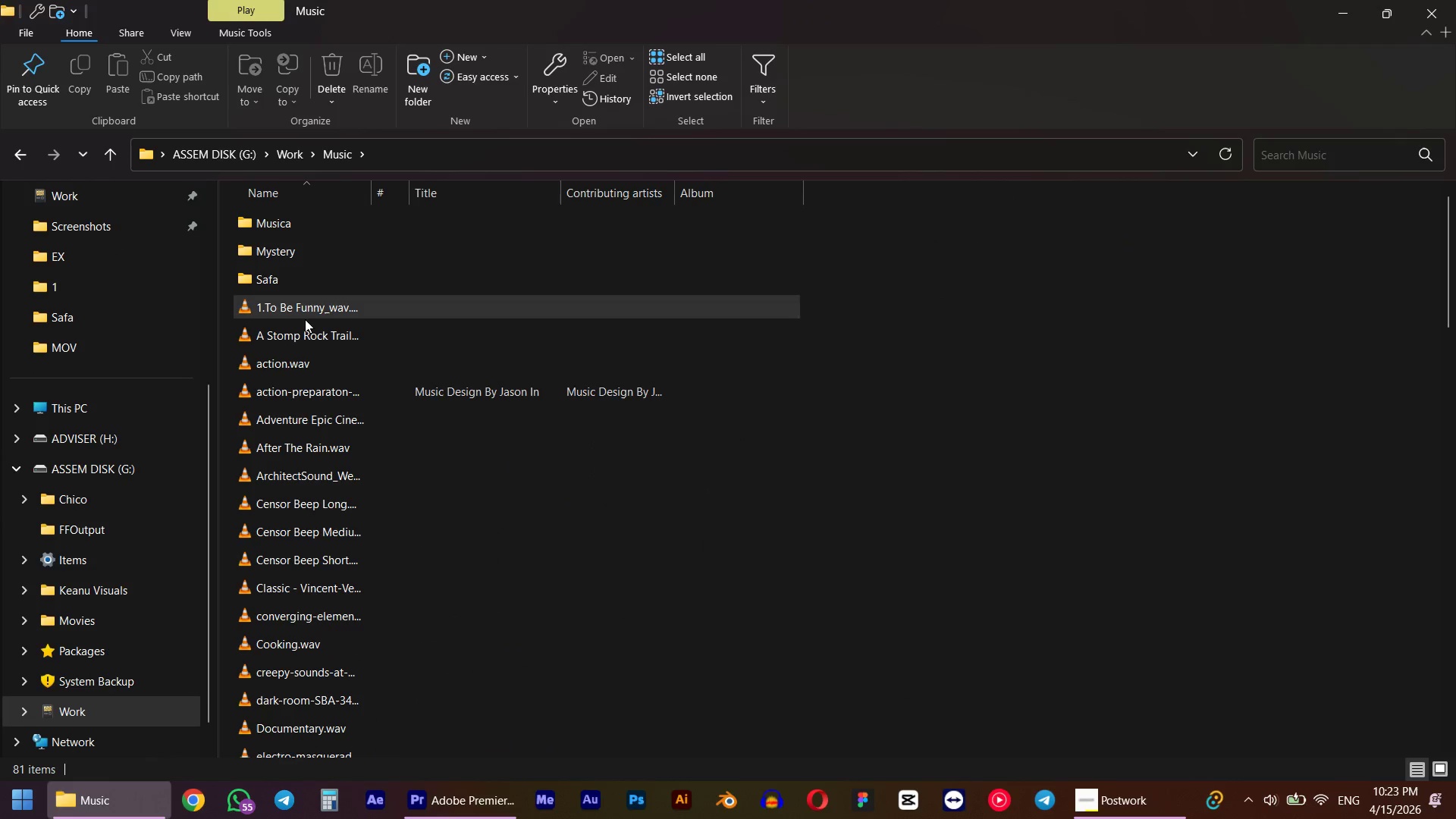 
left_click([303, 337])
 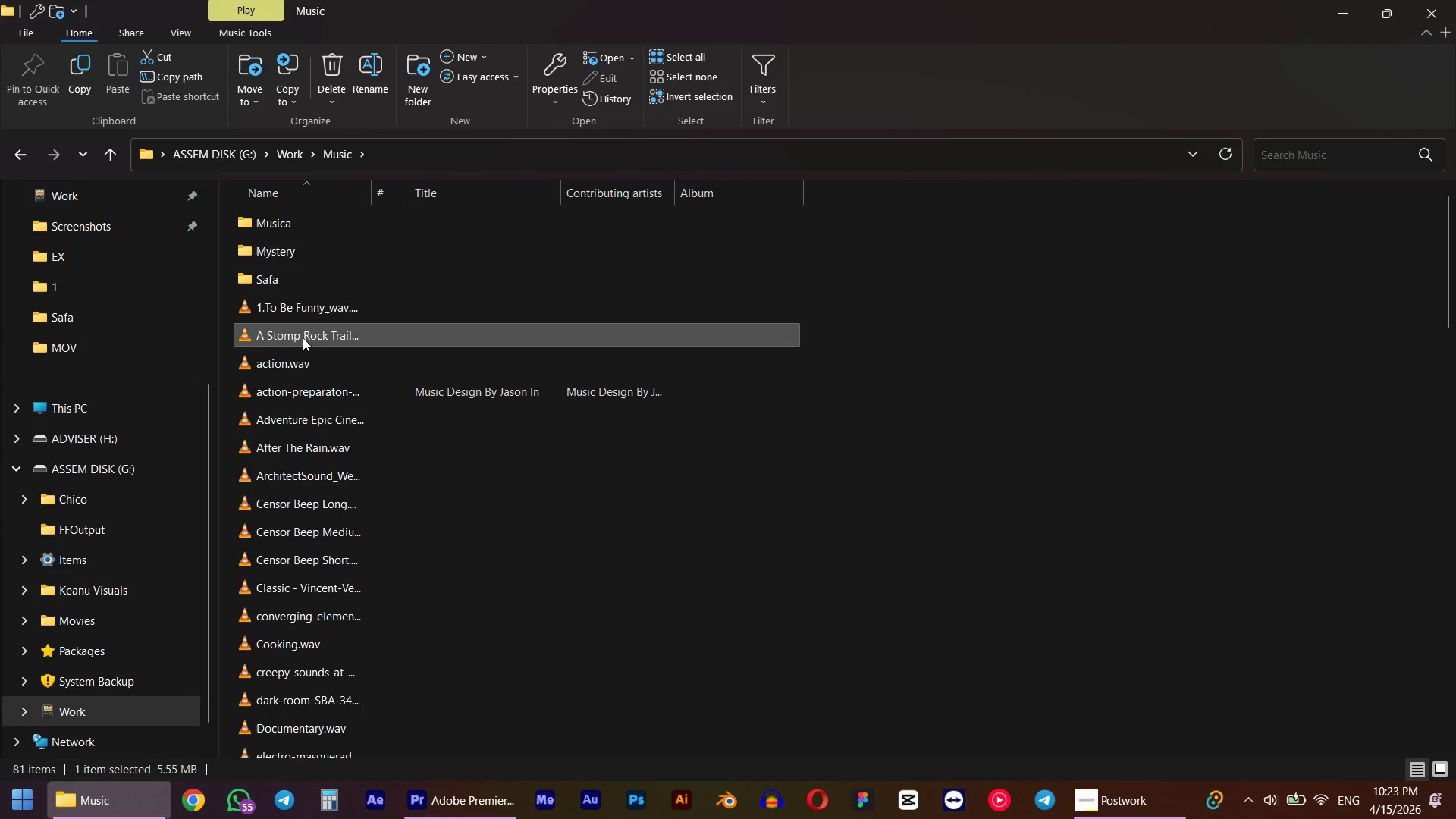 
key(Space)
 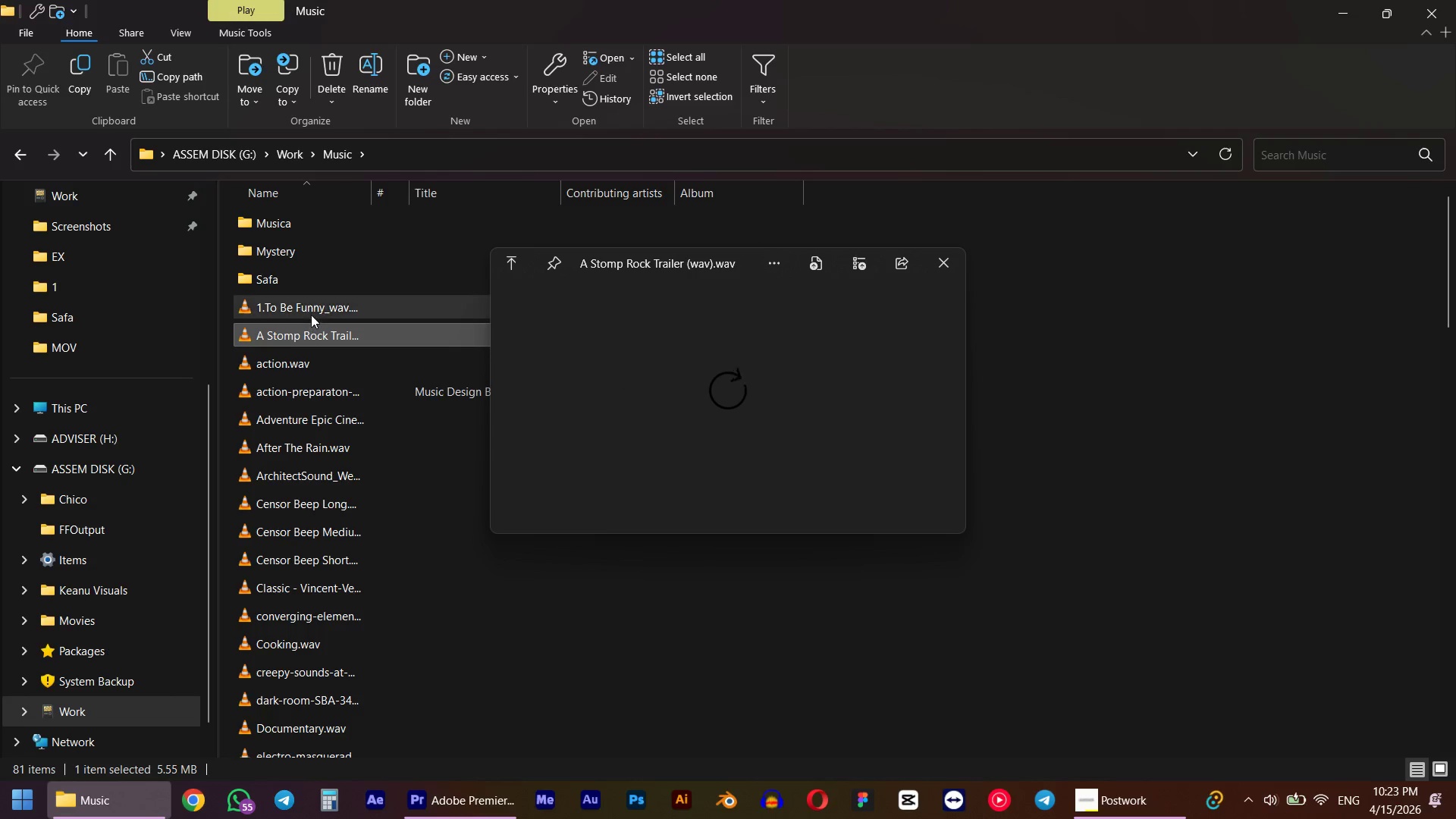 
left_click([310, 307])
 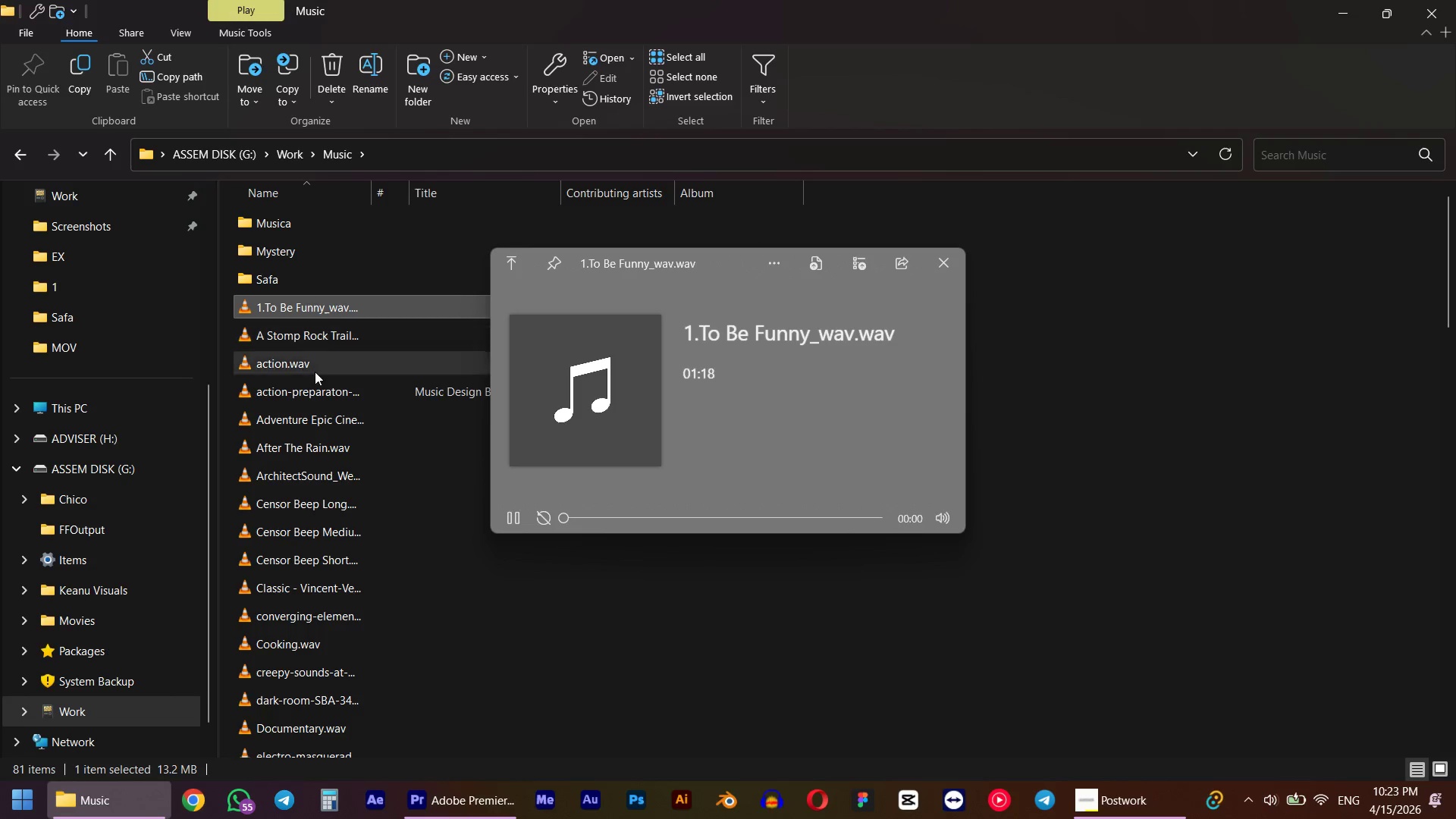 
scroll: coordinate [325, 458], scroll_direction: down, amount: 5.0
 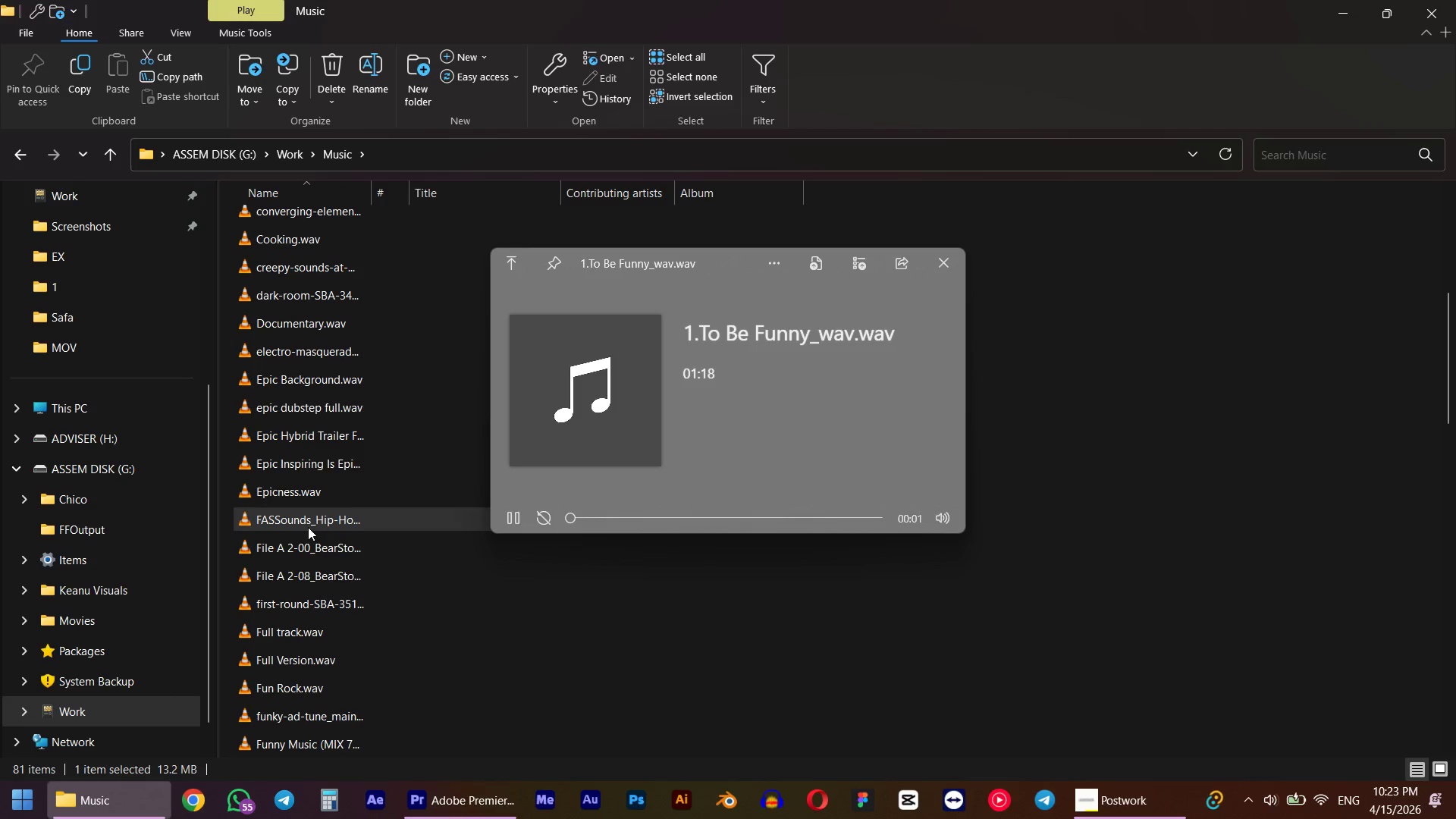 
left_click([316, 496])
 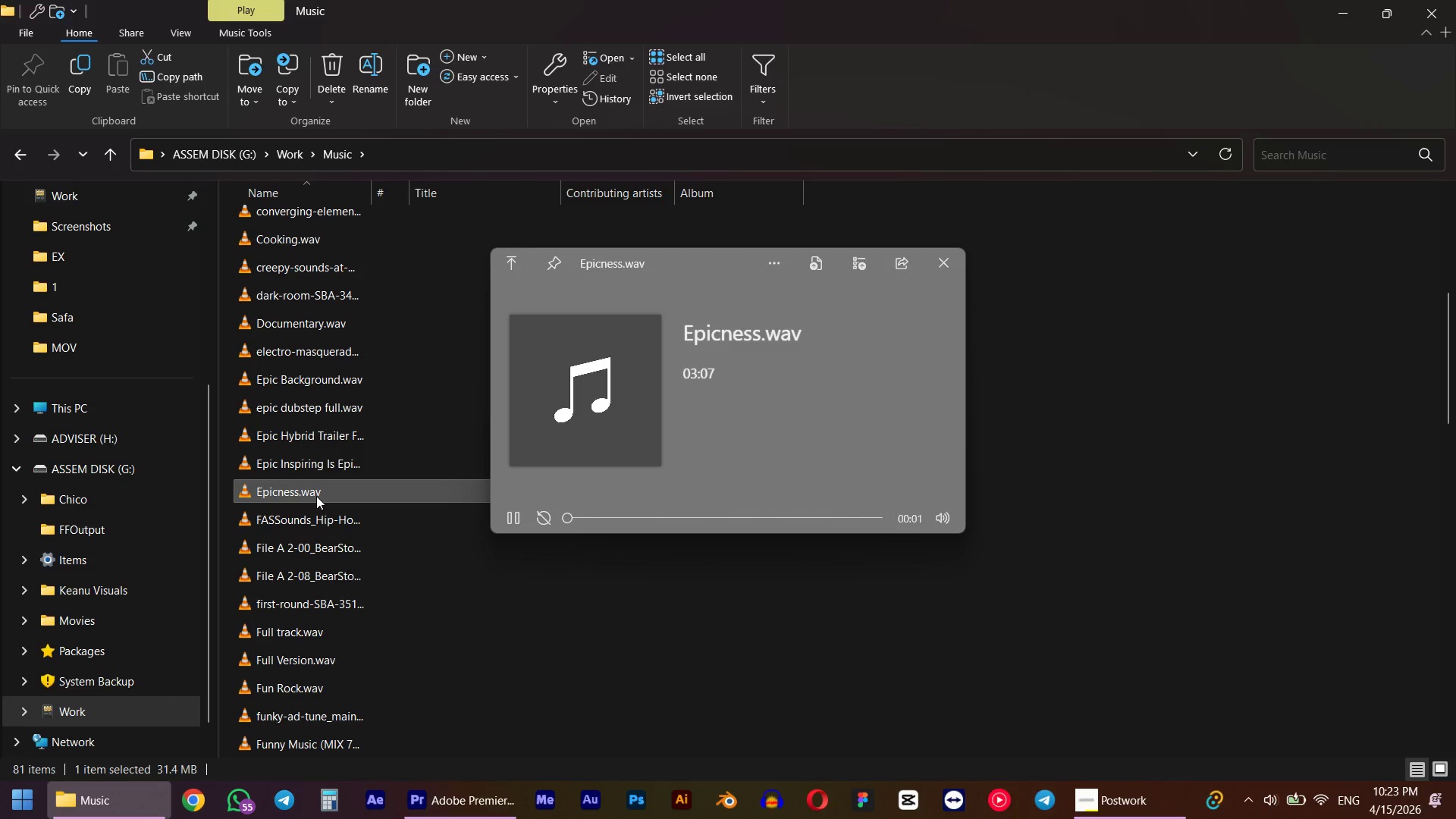 
scroll: coordinate [316, 496], scroll_direction: down, amount: 3.0
 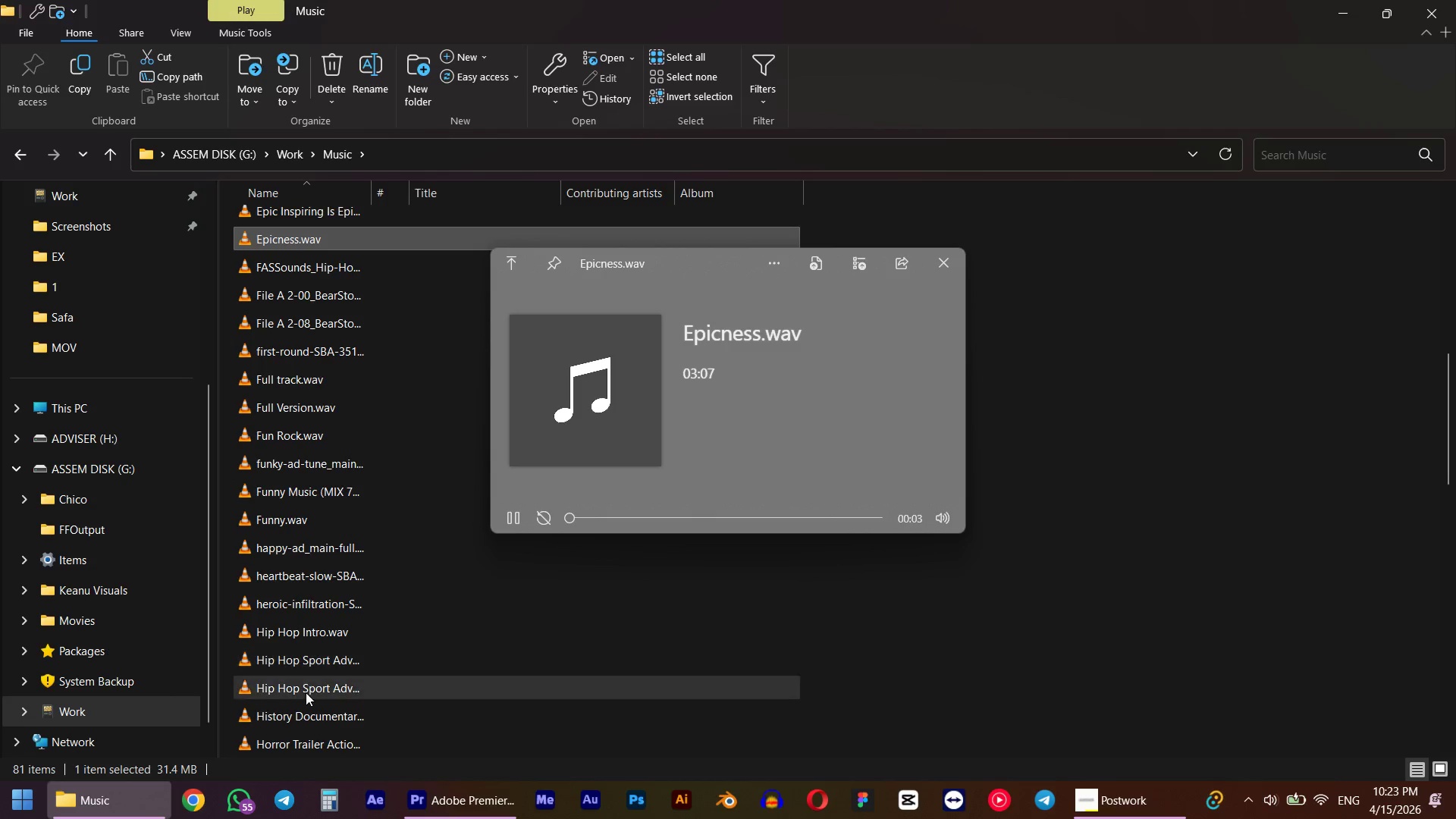 
left_click([306, 692])
 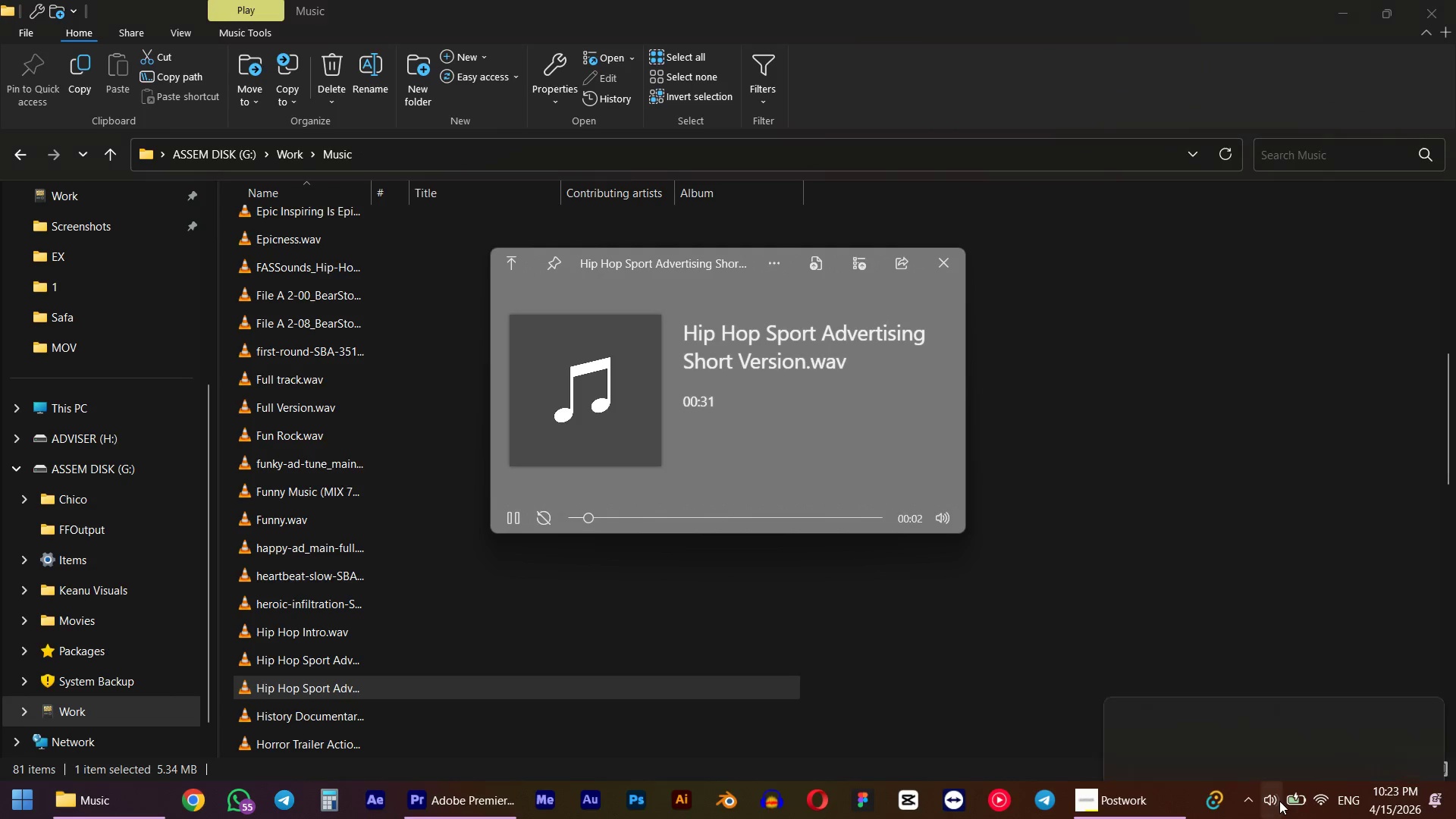 
left_click_drag(start_coordinate=[1298, 695], to_coordinate=[1266, 698])
 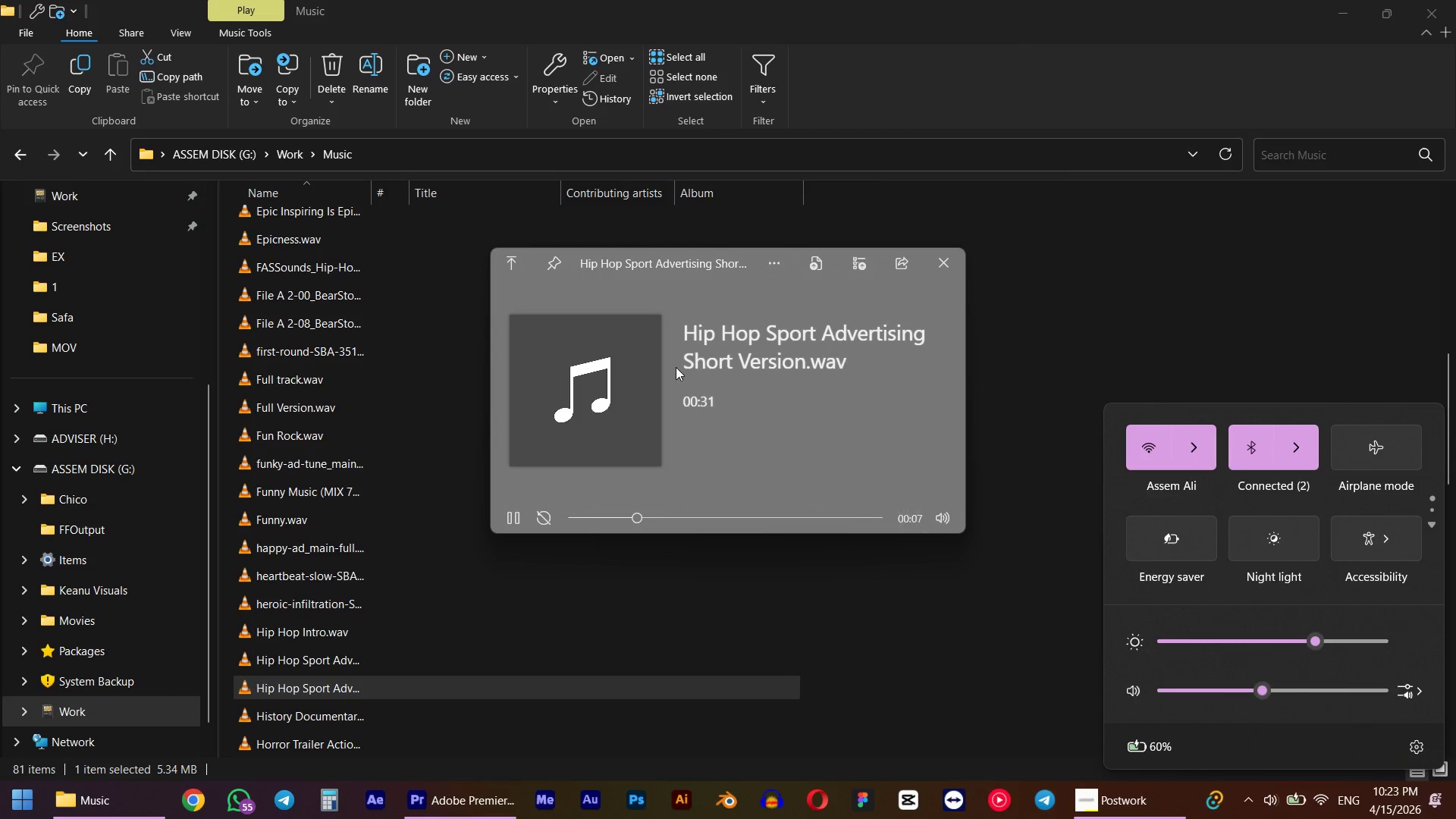 
left_click([676, 367])
 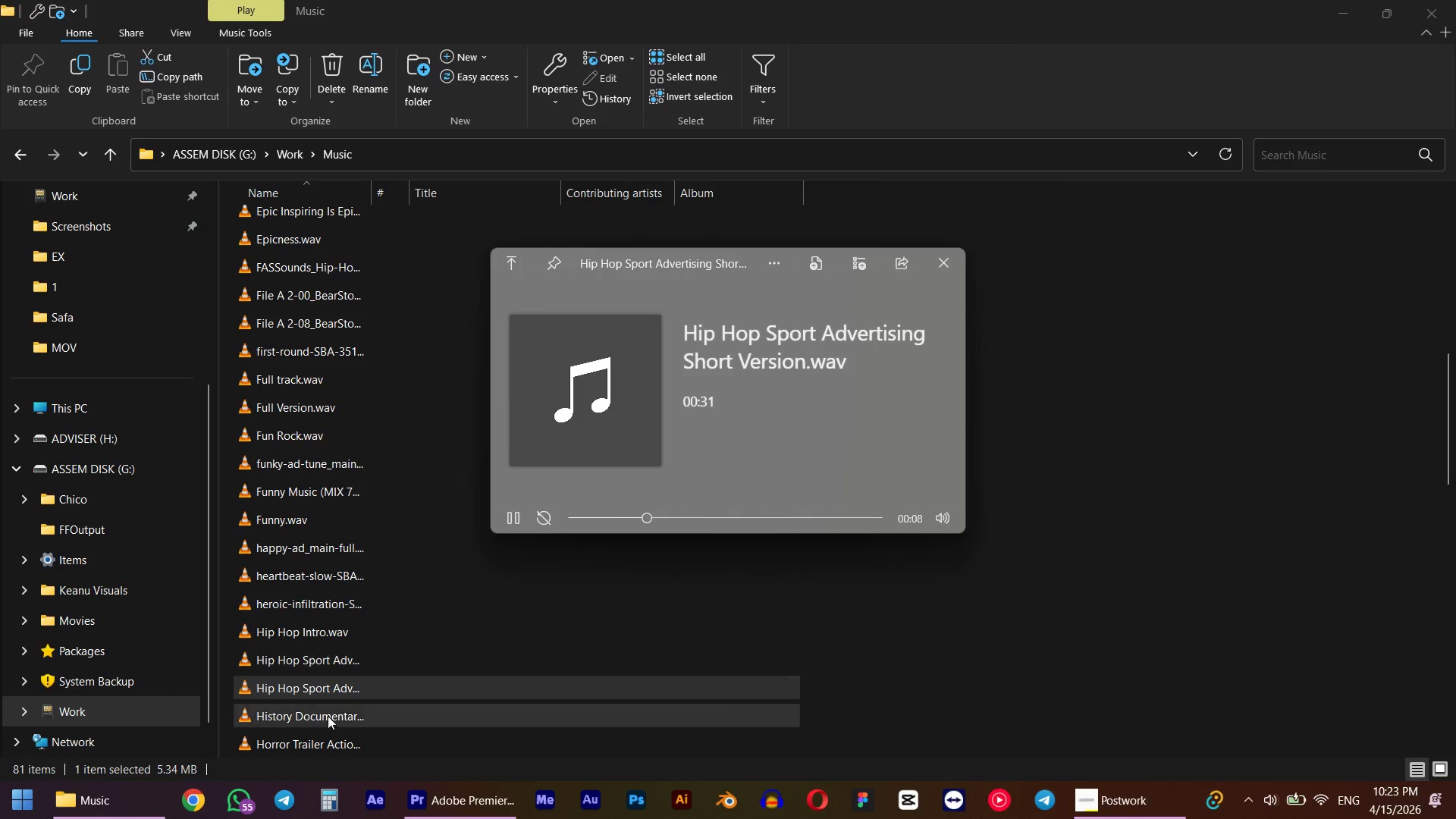 
left_click([298, 720])
 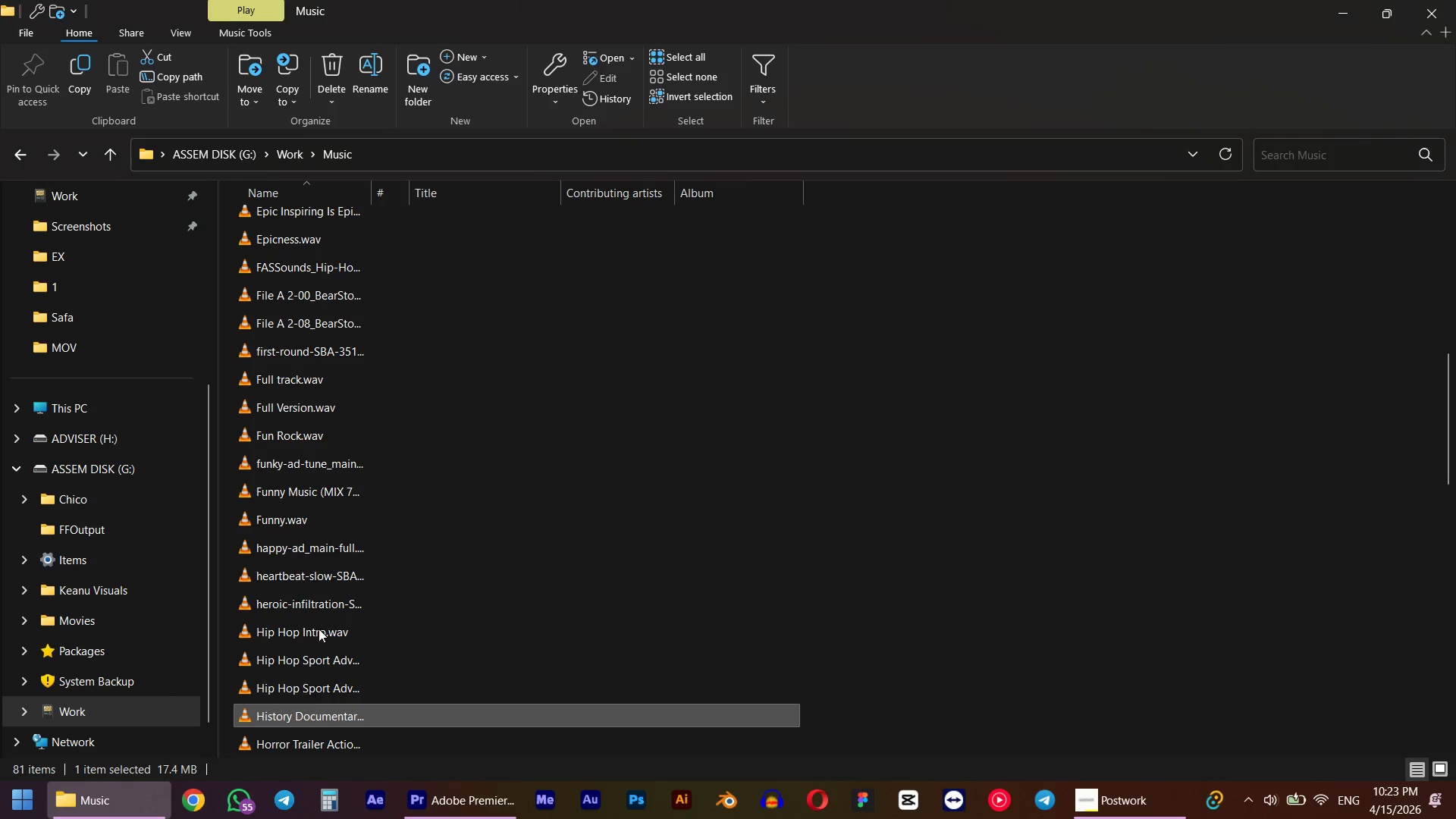 
scroll: coordinate [318, 600], scroll_direction: down, amount: 3.0
 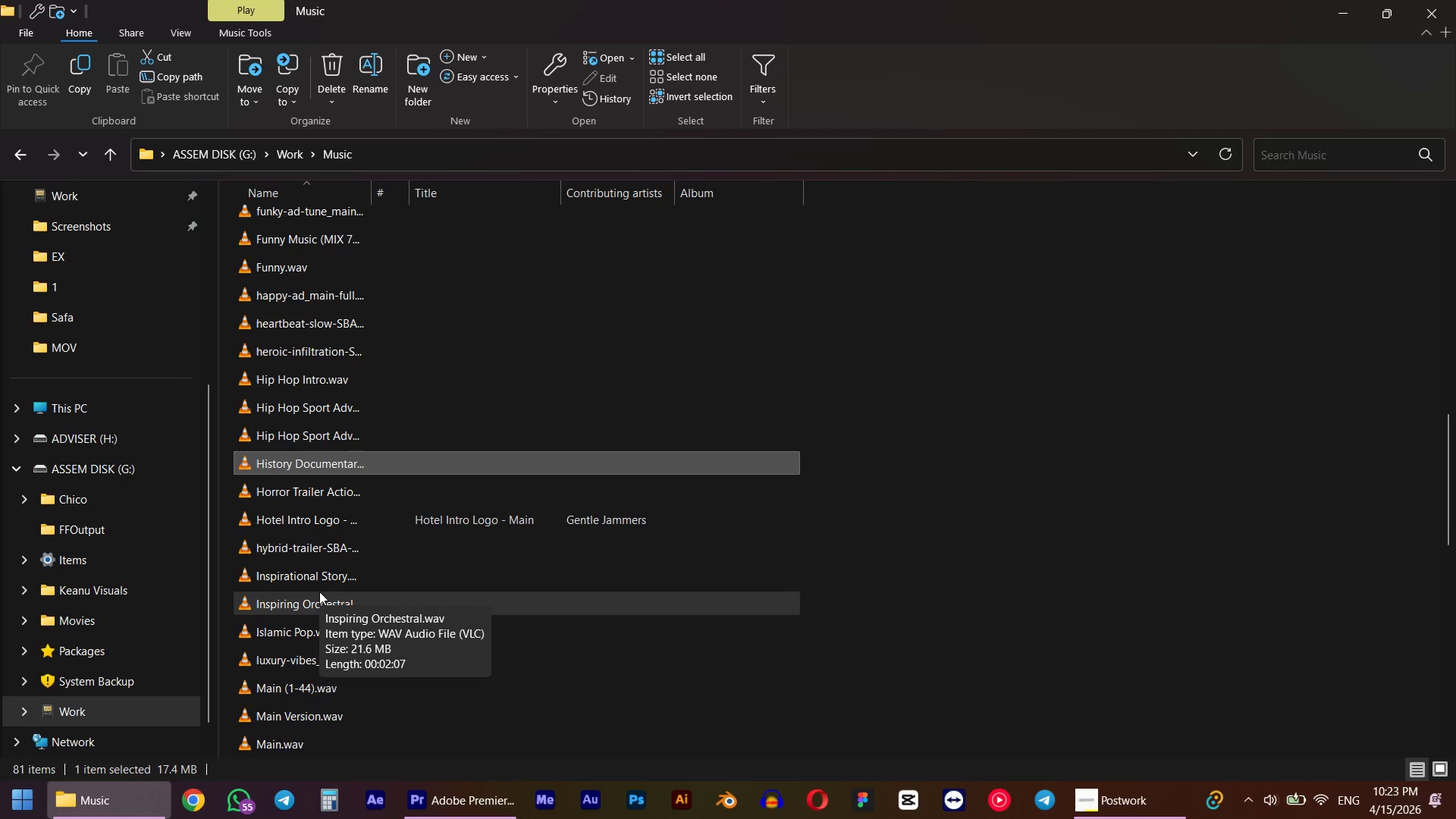 
mouse_move([281, 538])
 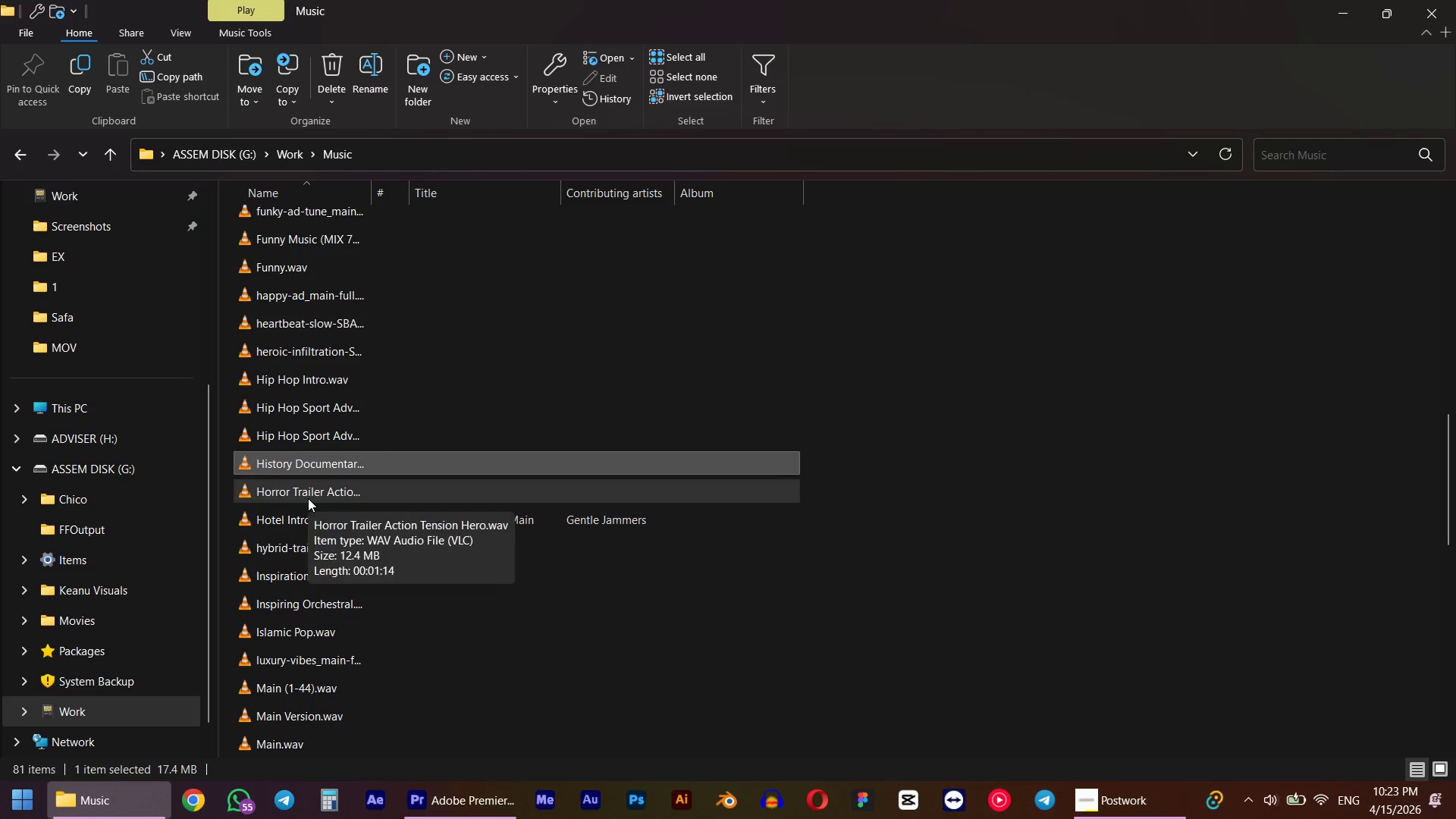 
wait(5.74)
 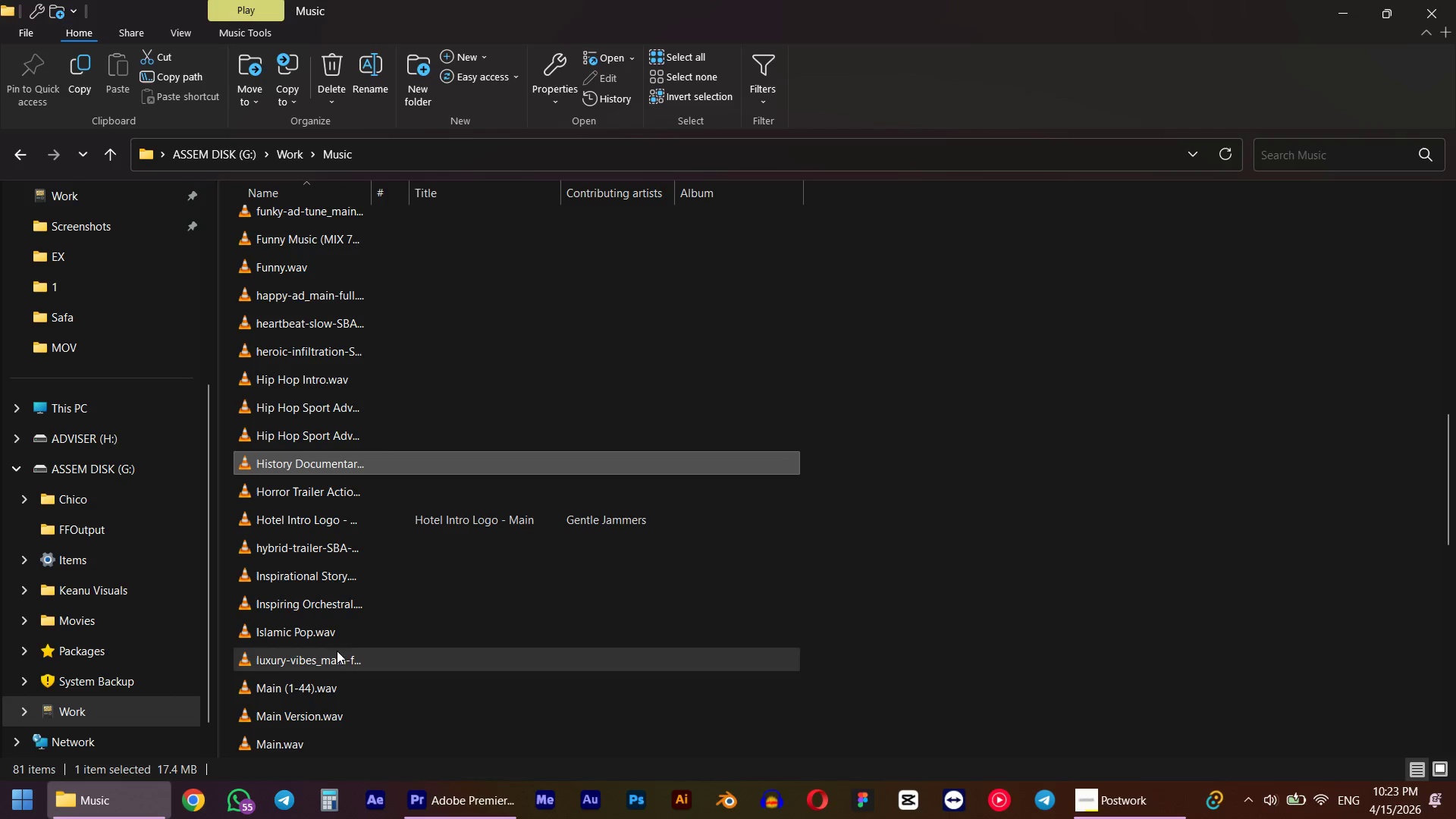 
left_click([308, 498])
 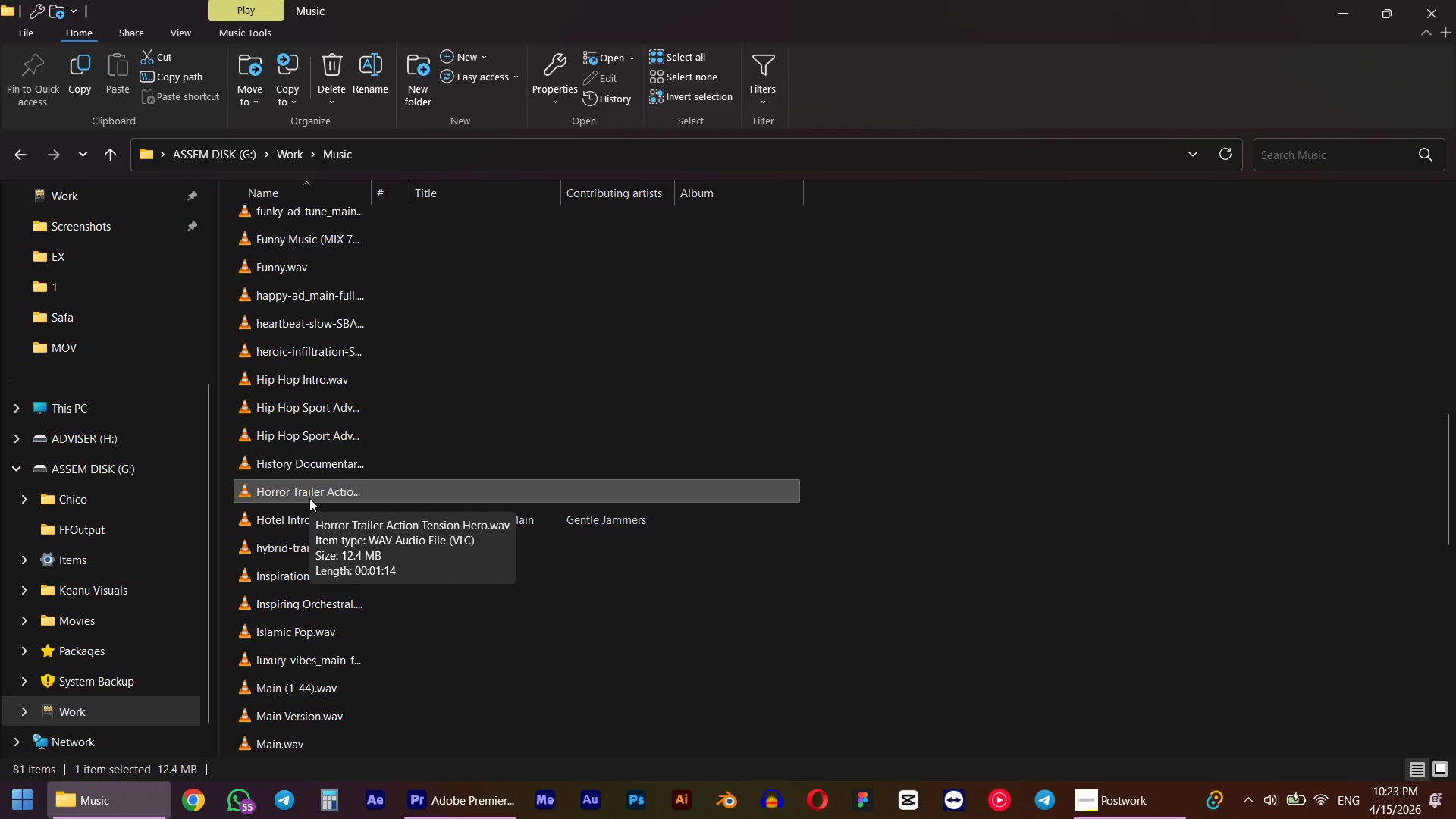 
wait(5.62)
 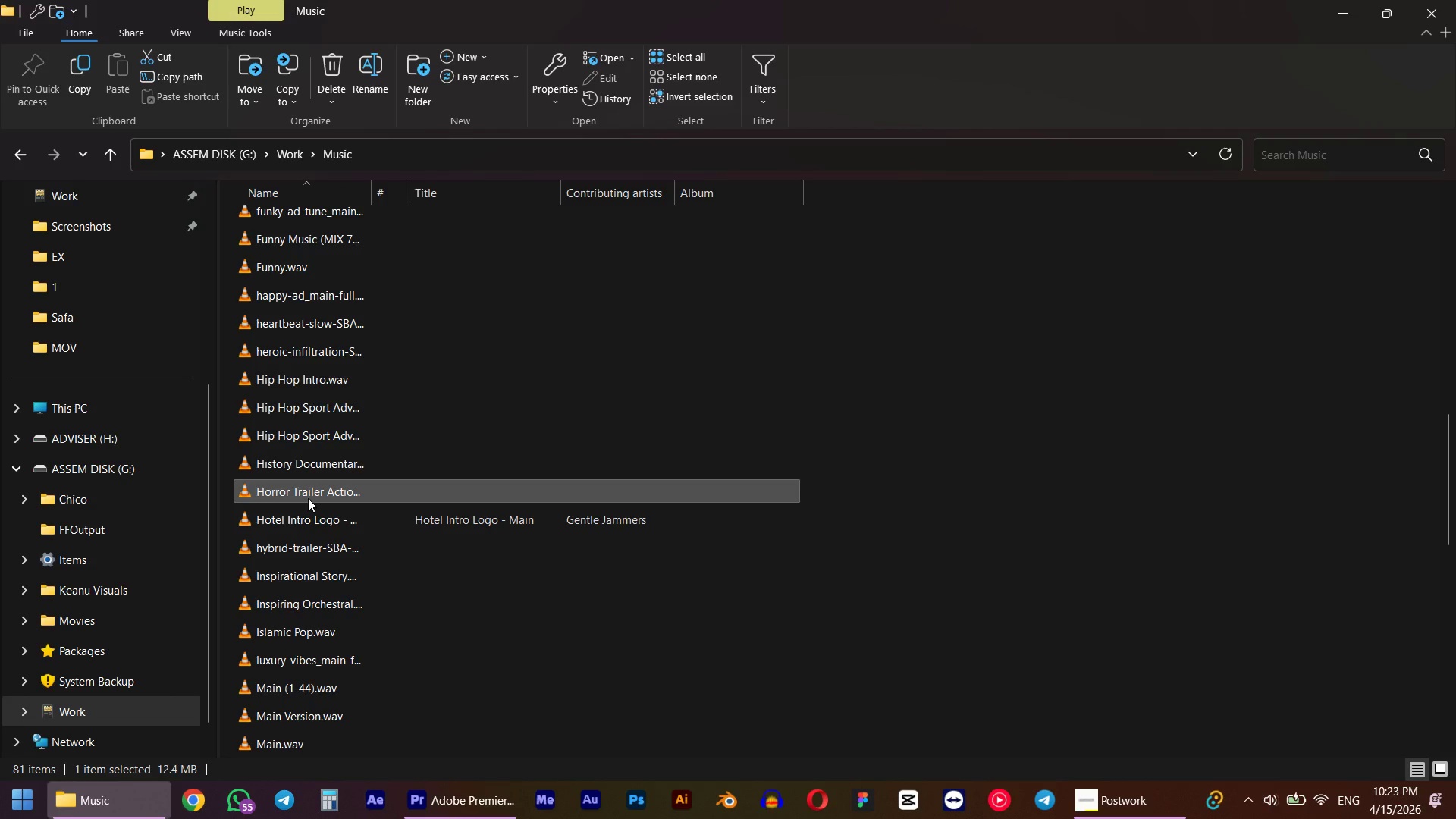 
scroll: coordinate [303, 536], scroll_direction: up, amount: 16.0
 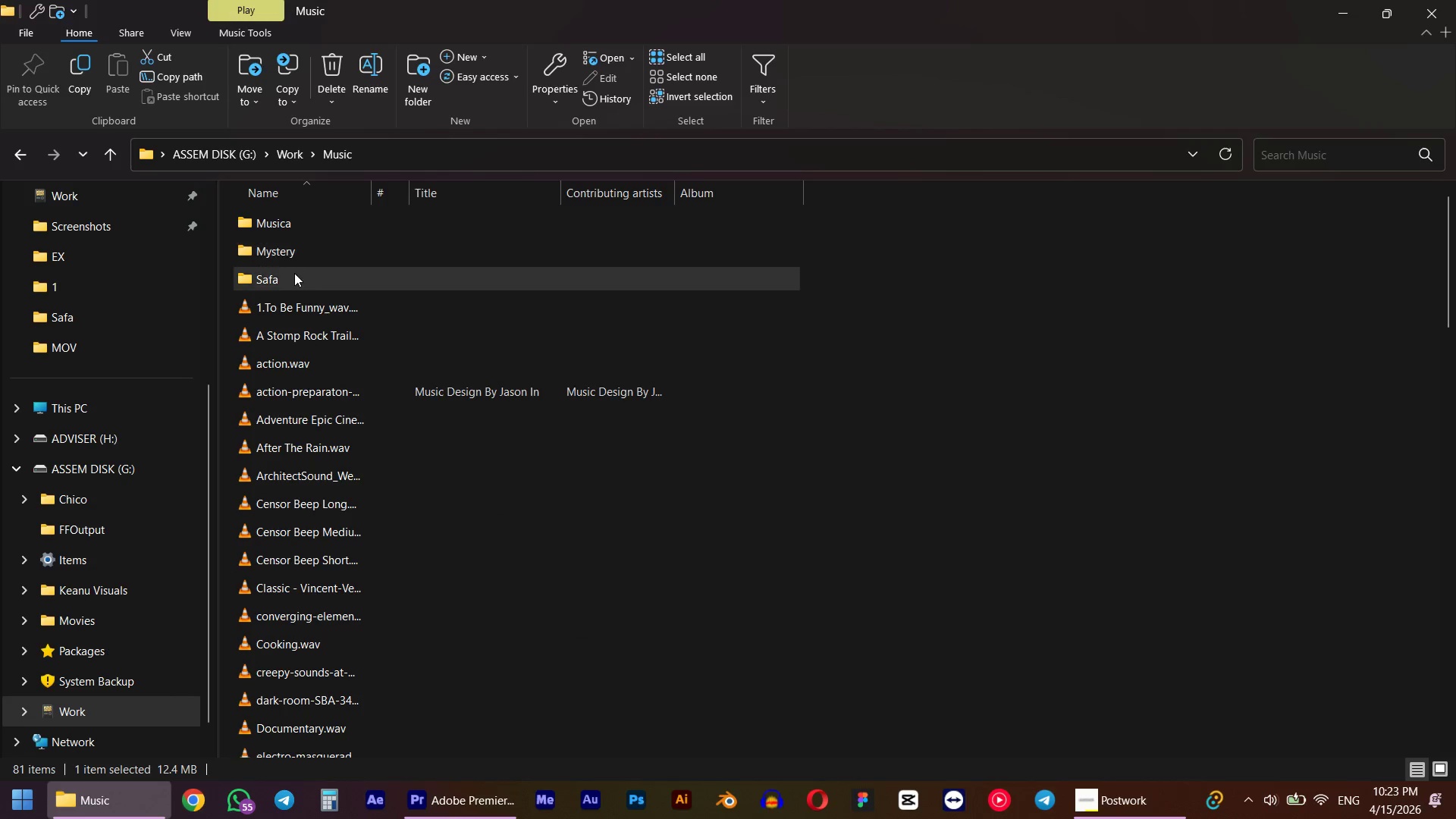 
double_click([292, 278])
 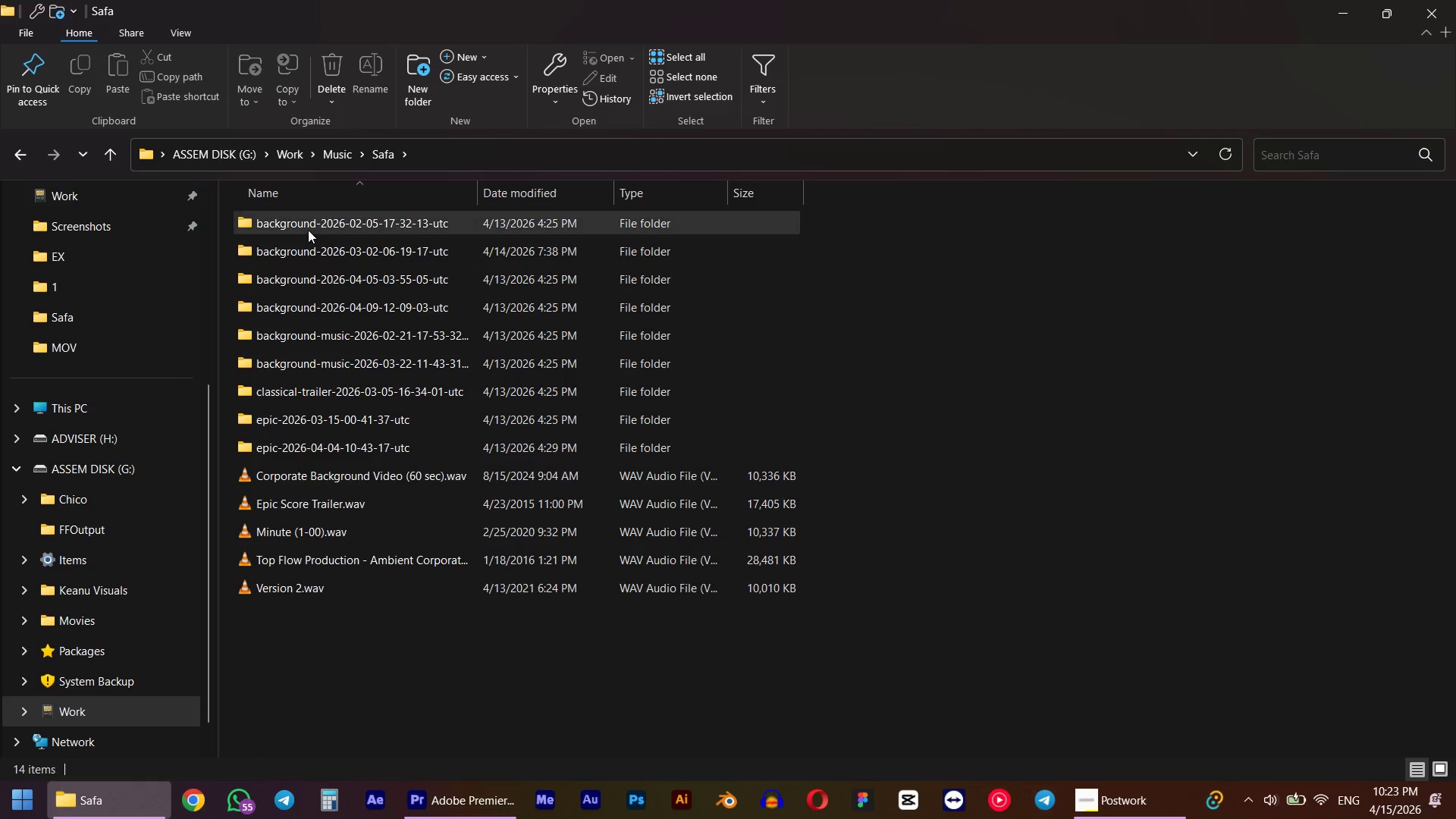 
double_click([308, 230])
 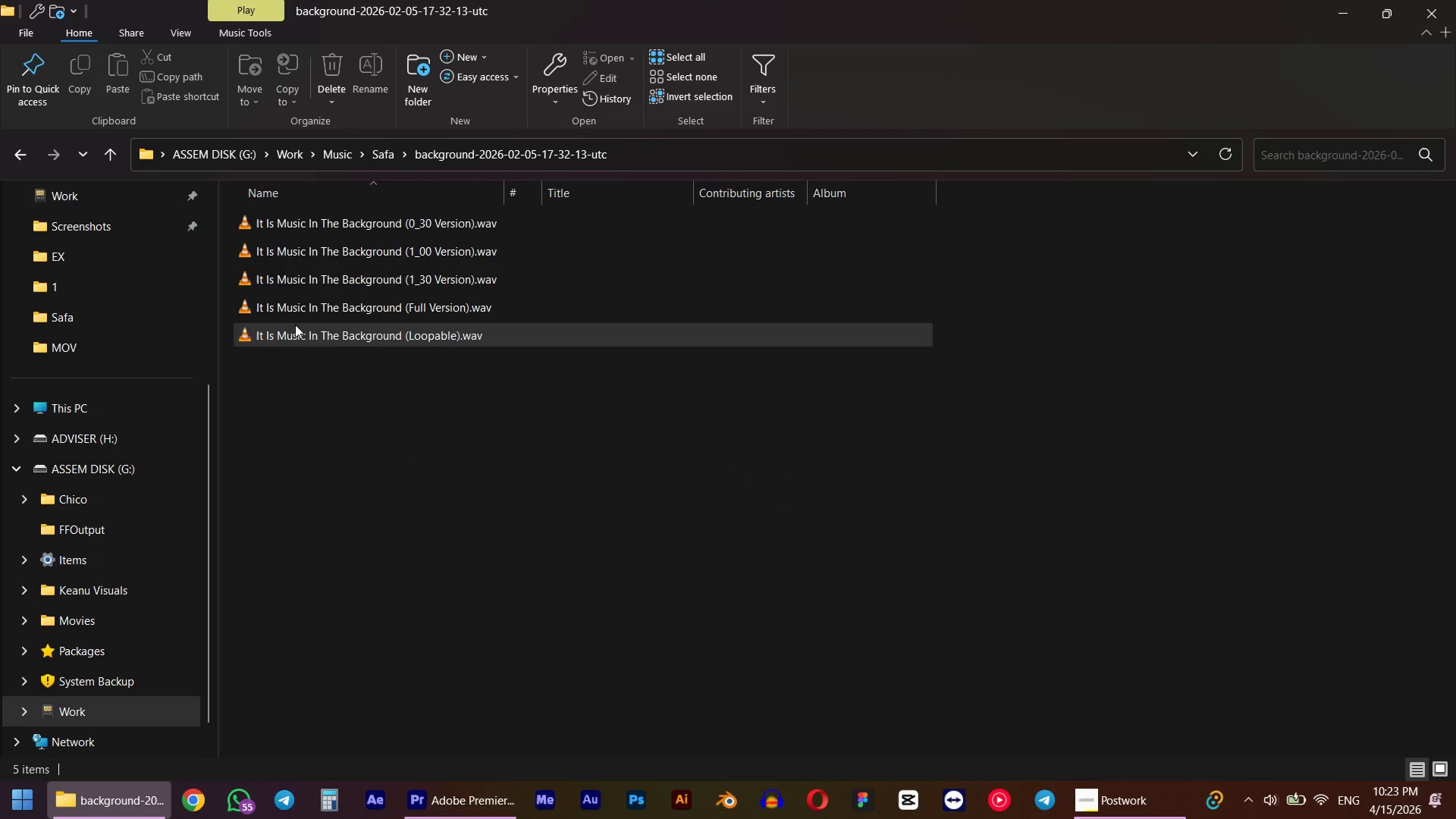 
left_click([301, 310])
 